 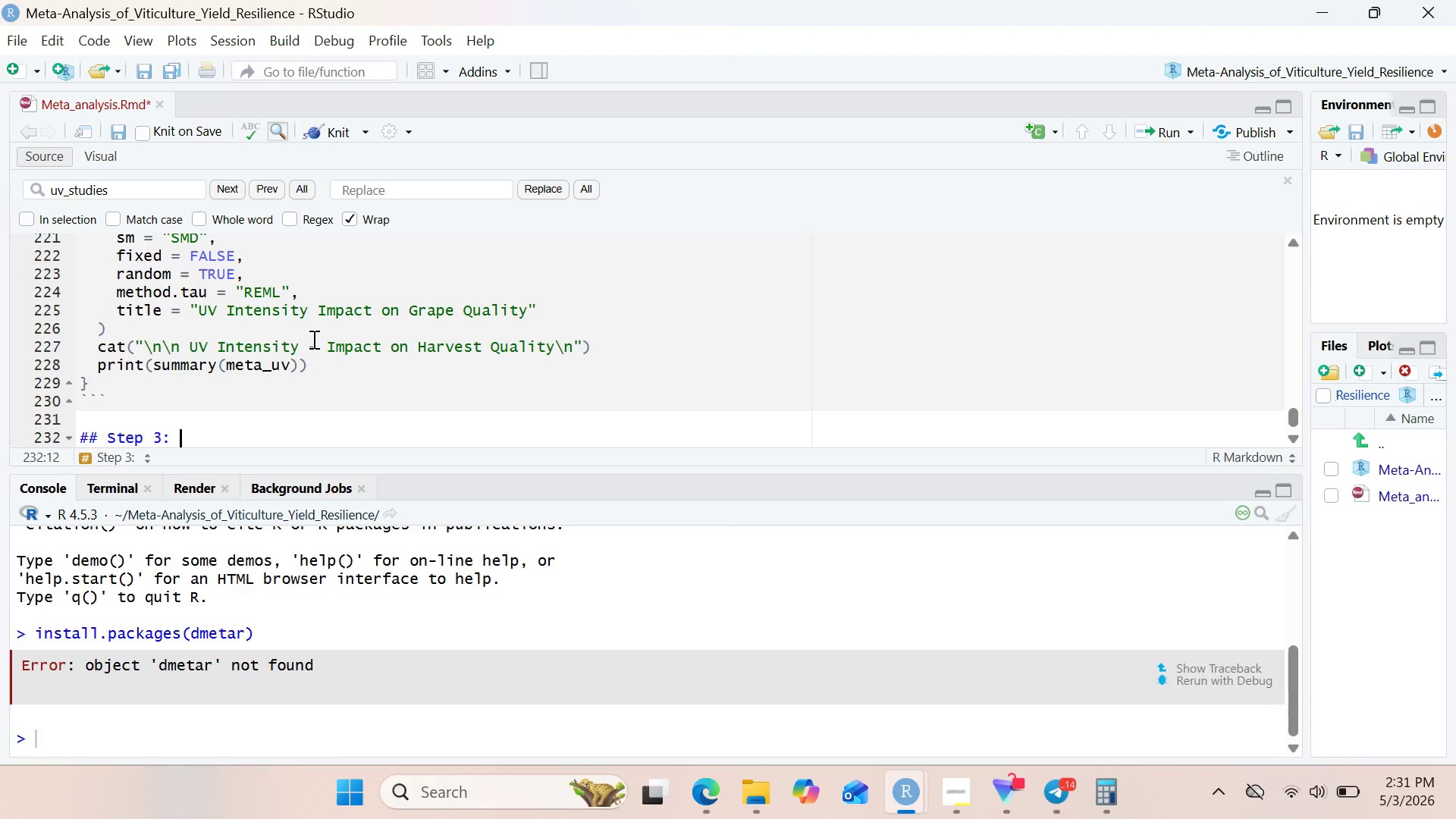 
hold_key(key=ShiftRight, duration=0.48)
 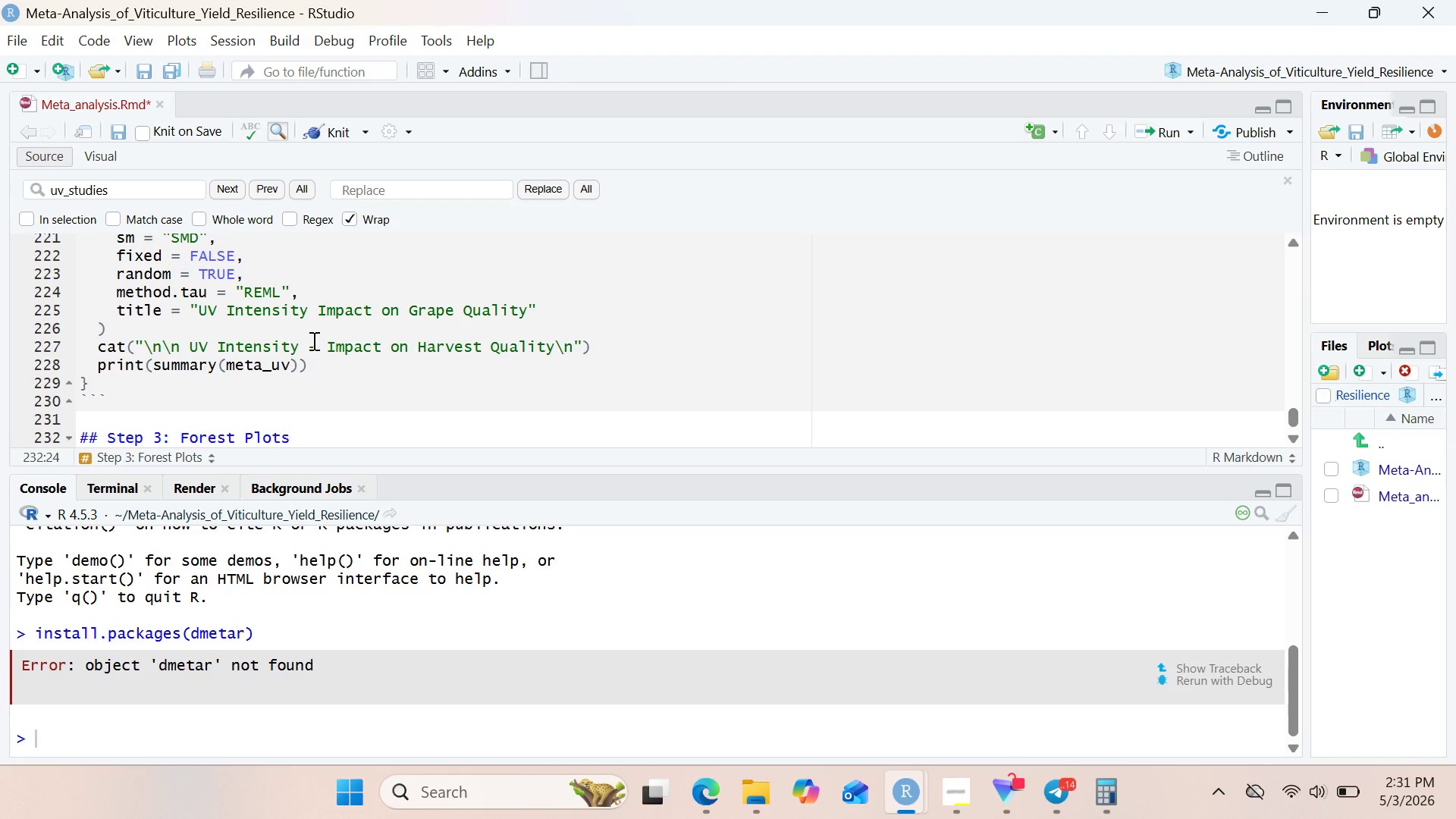 
wait(7.94)
 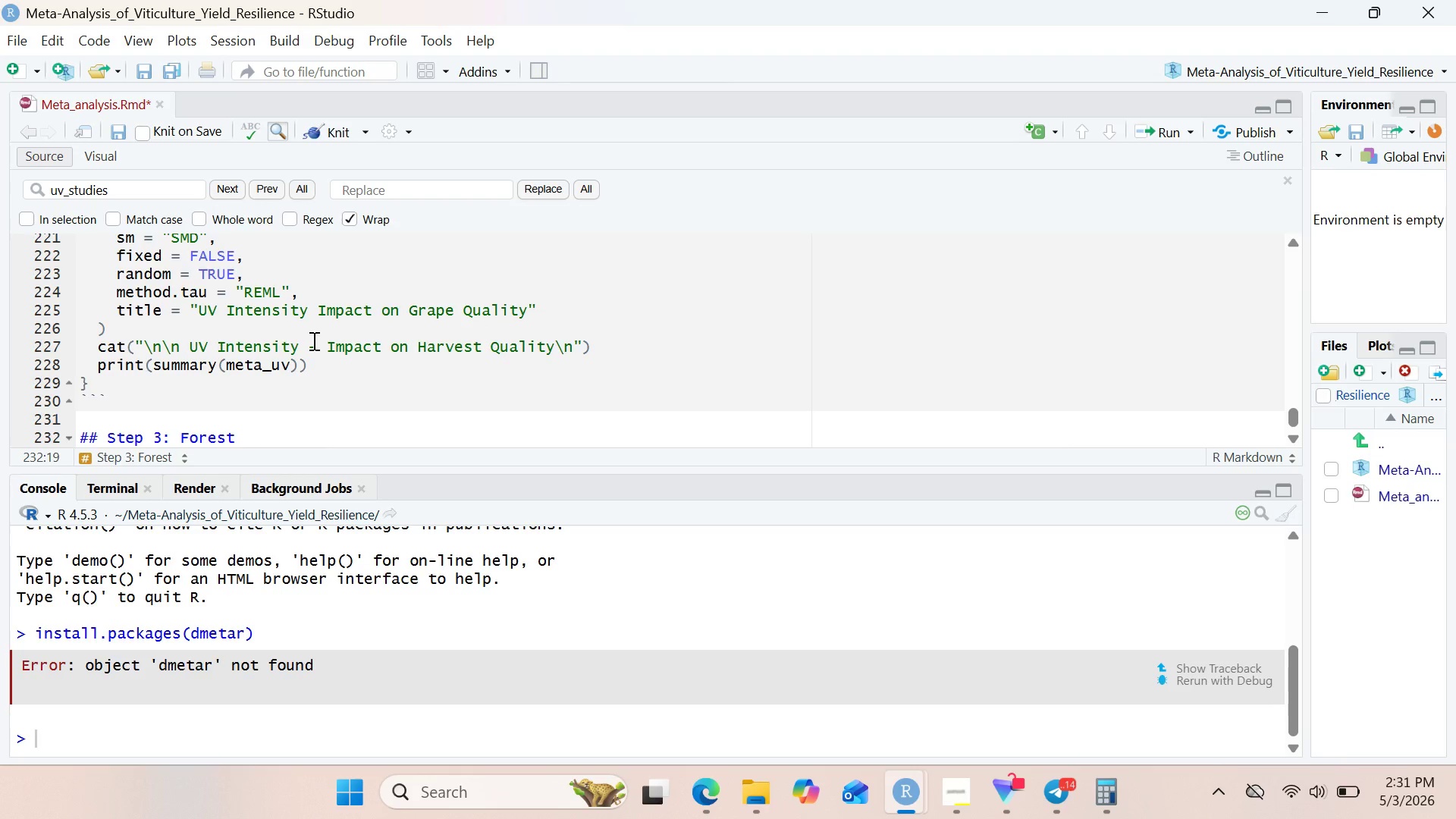 
type( - Visualizing Effect Sizes)
 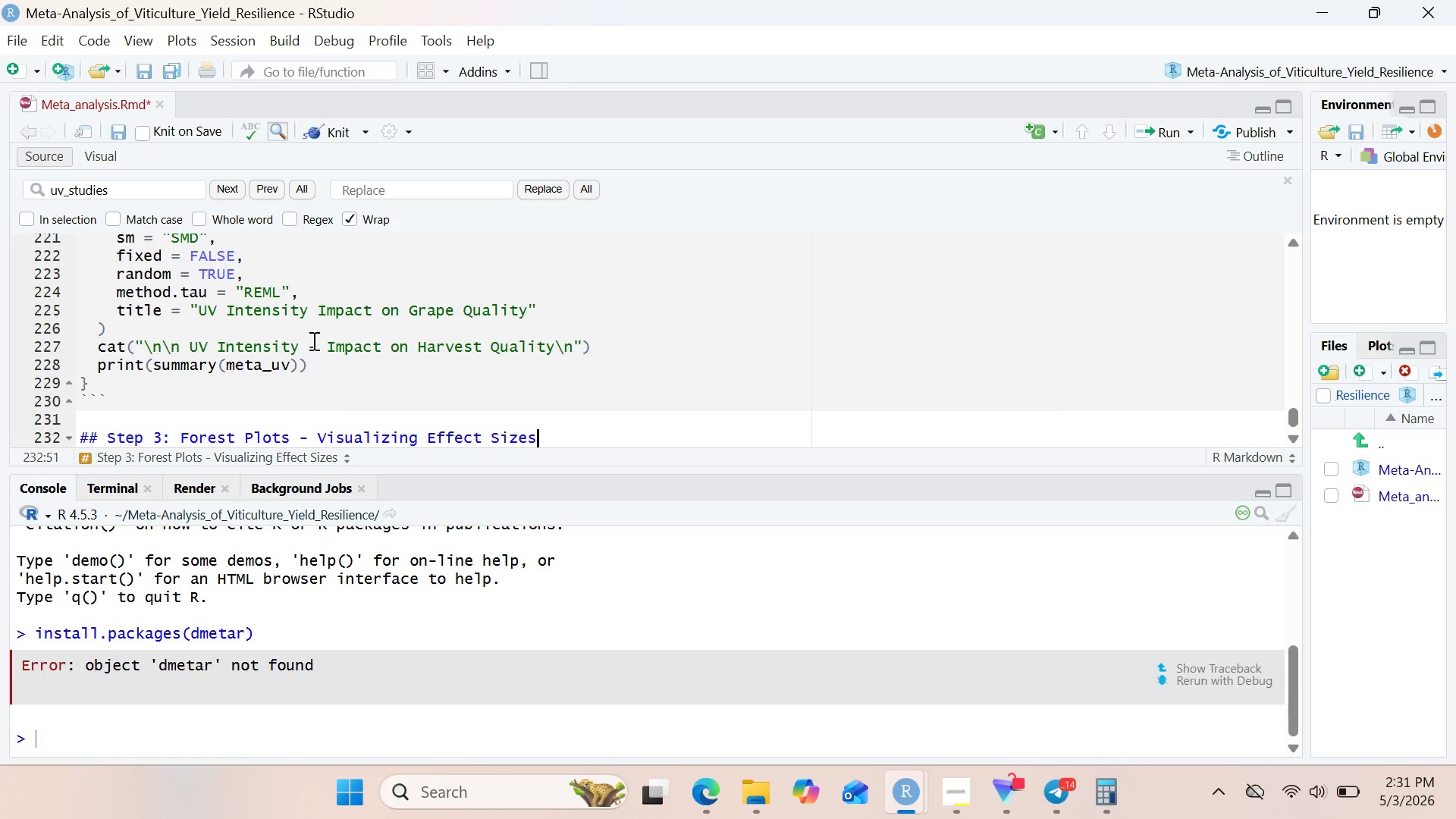 
wait(7.72)
 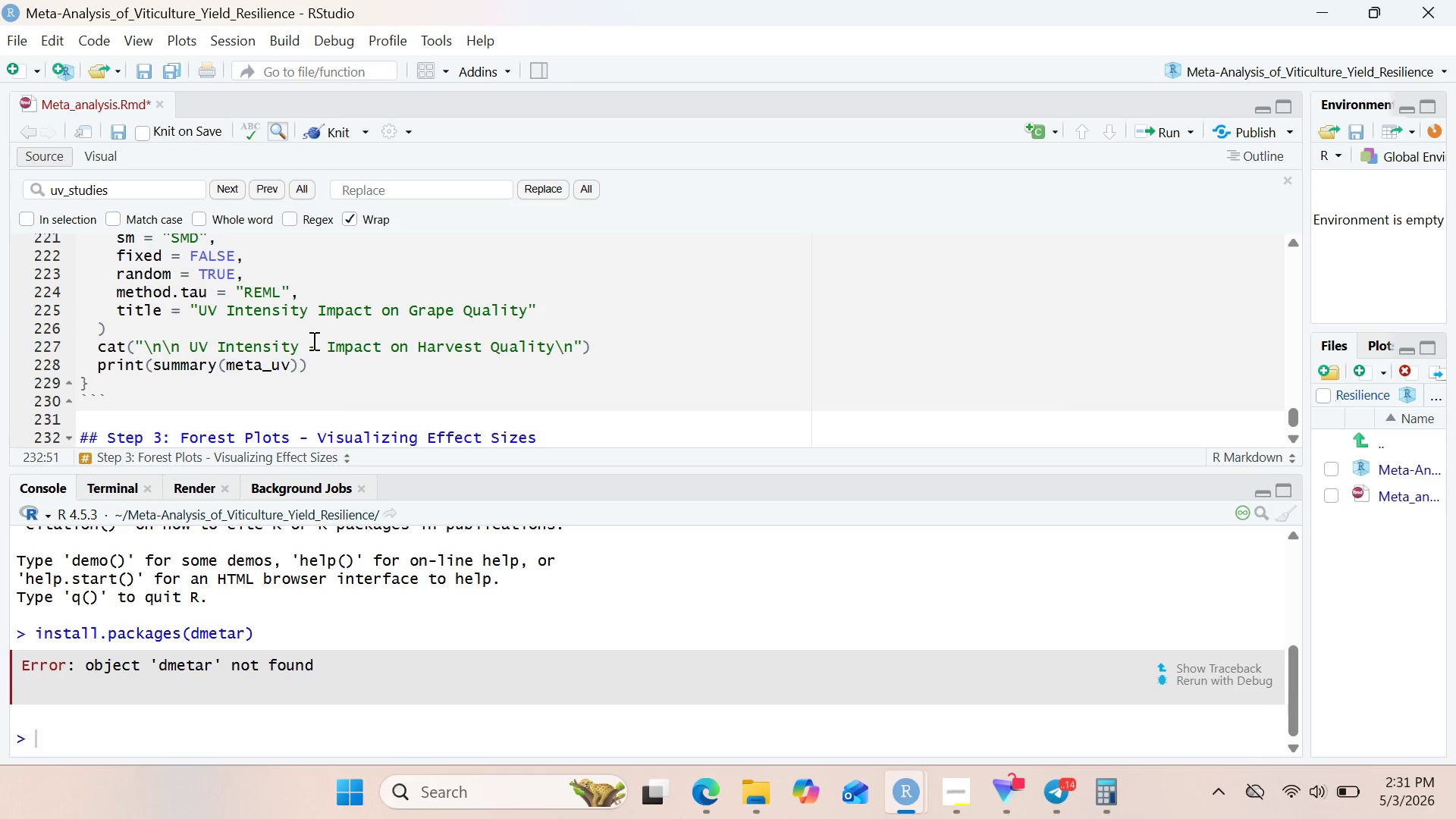 
key(Enter)
 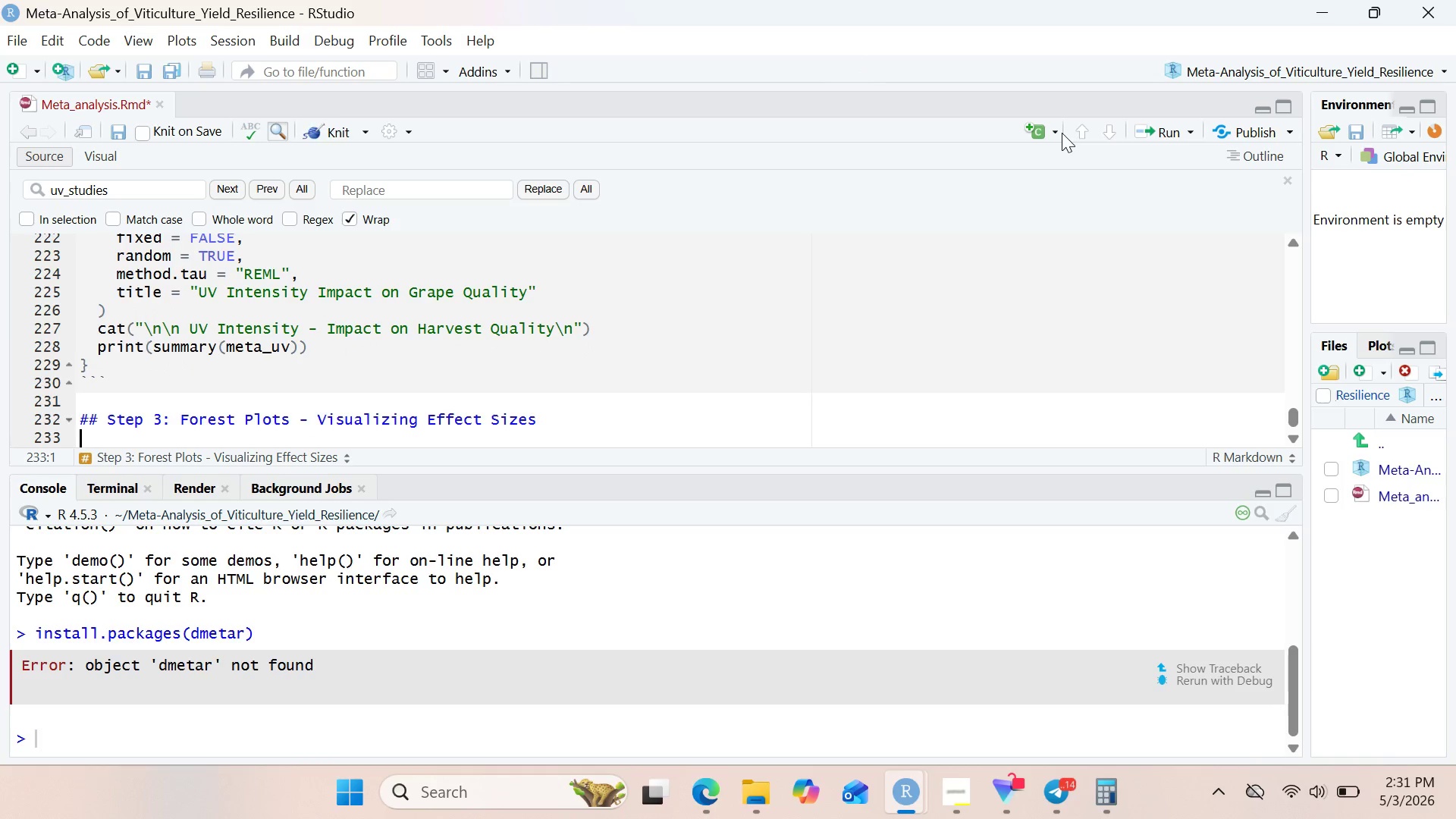 
left_click([1051, 130])
 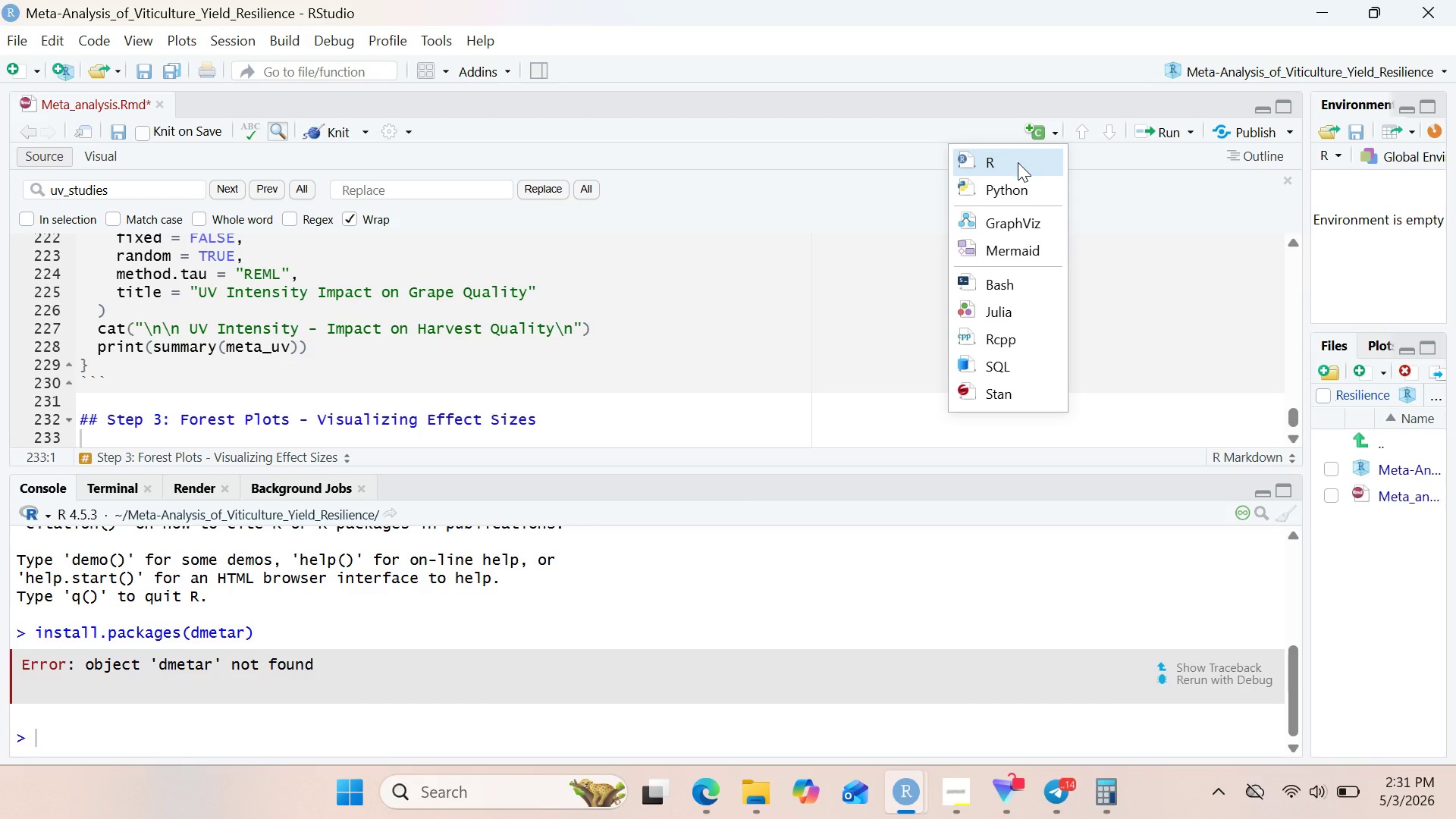 
left_click([1018, 162])
 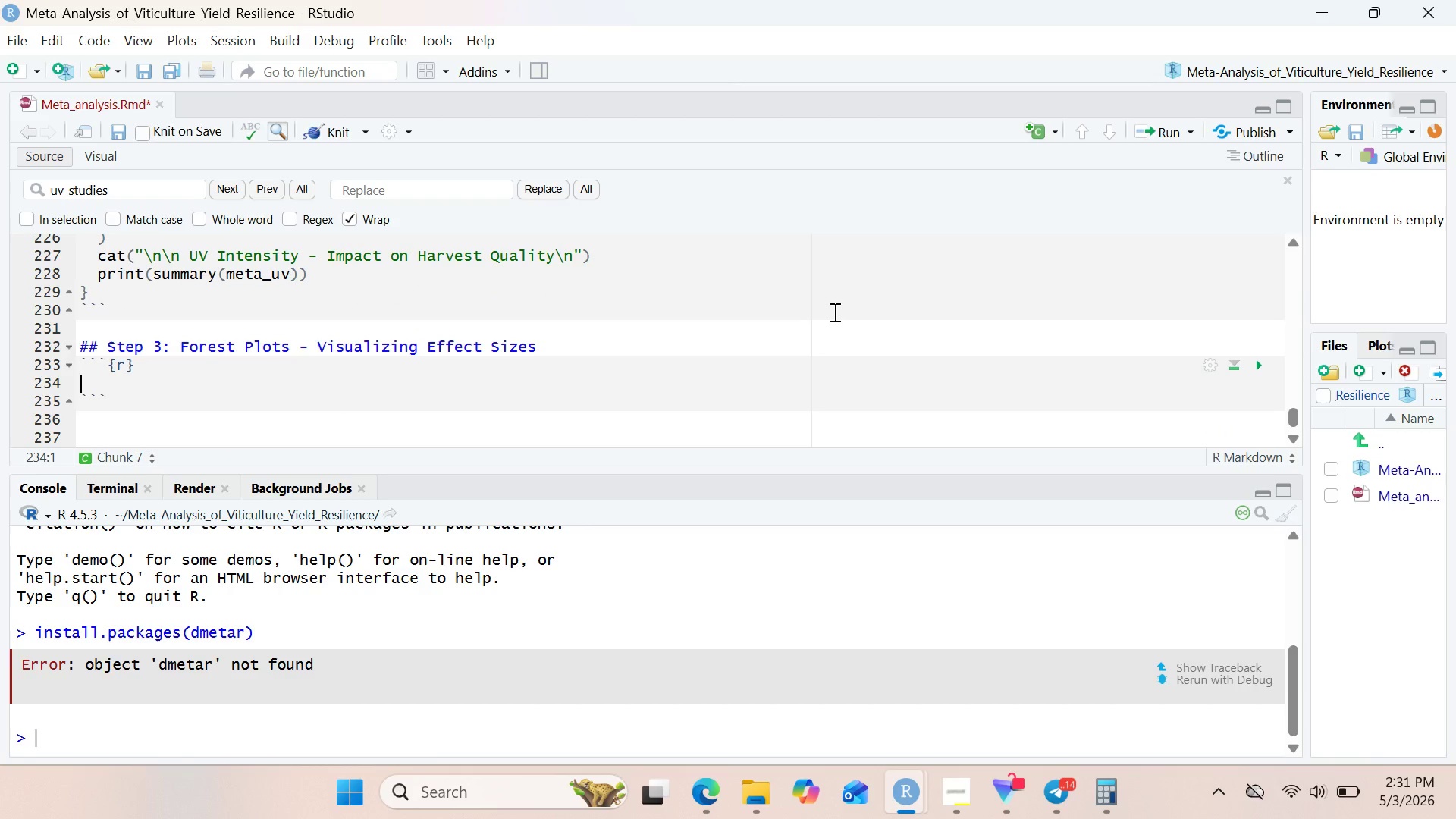 
wait(6.41)
 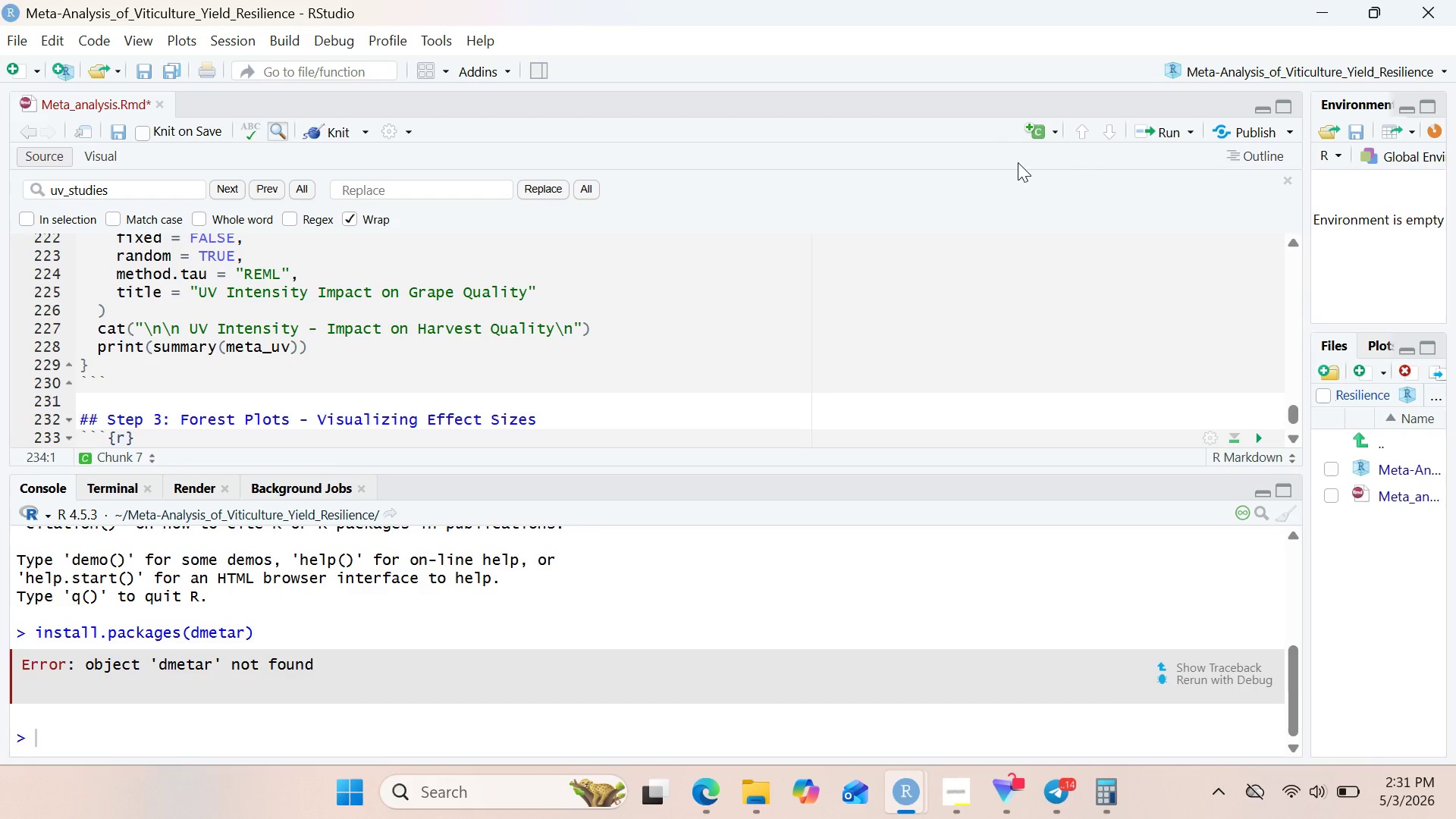 
key(Shift+3)
 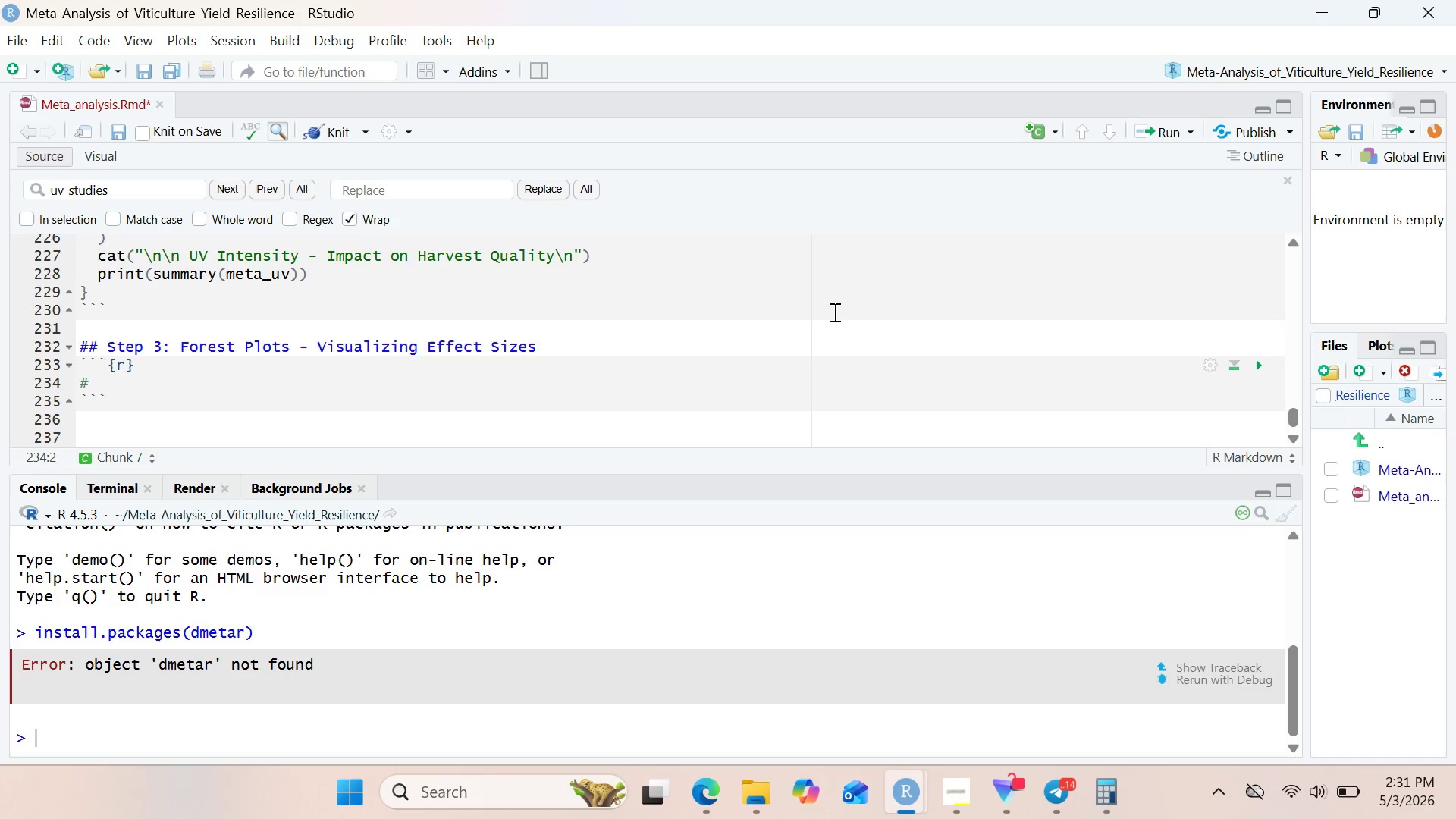 
wait(8.56)
 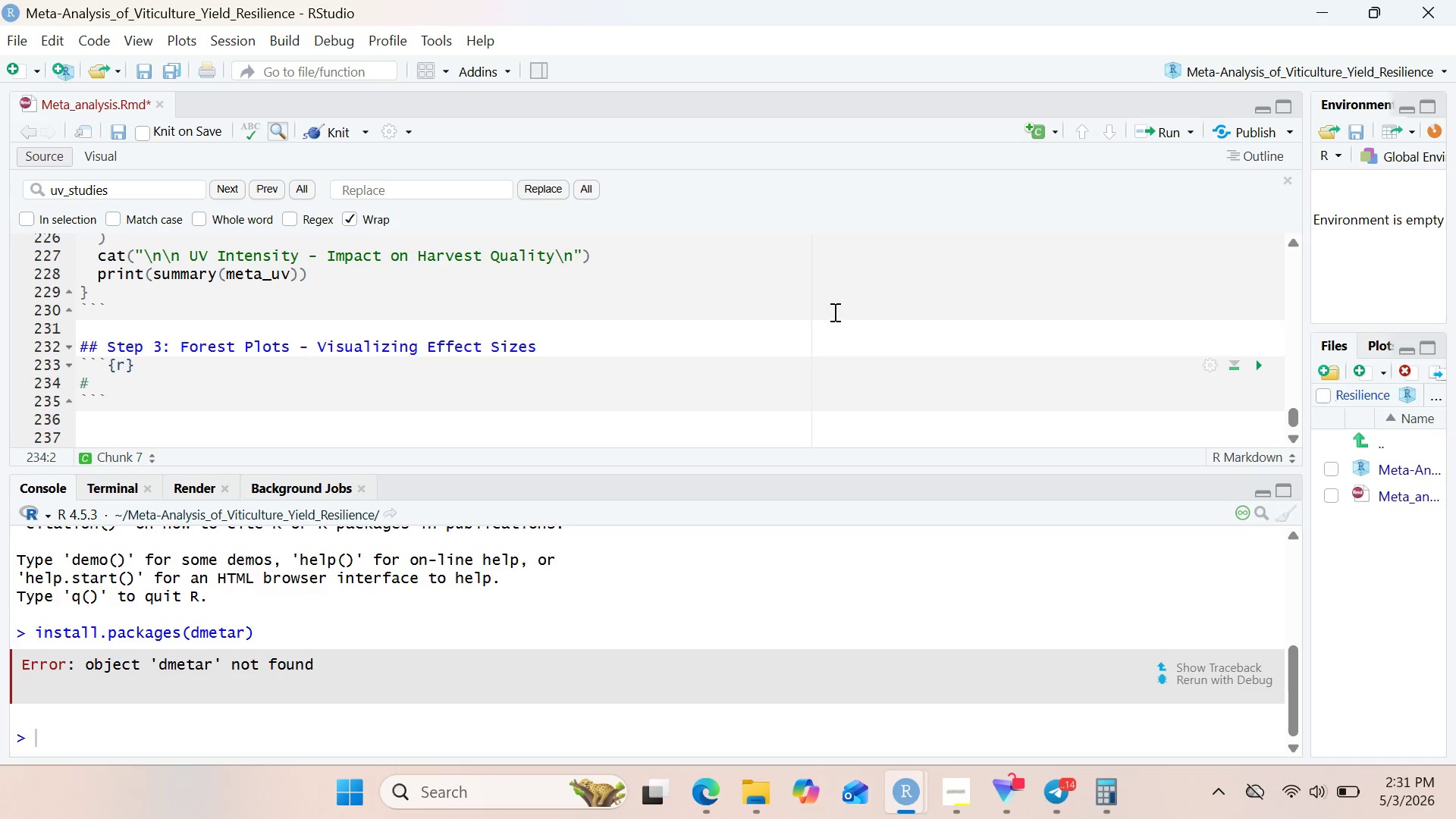 
type( Forest Plot for Frost Studies)
 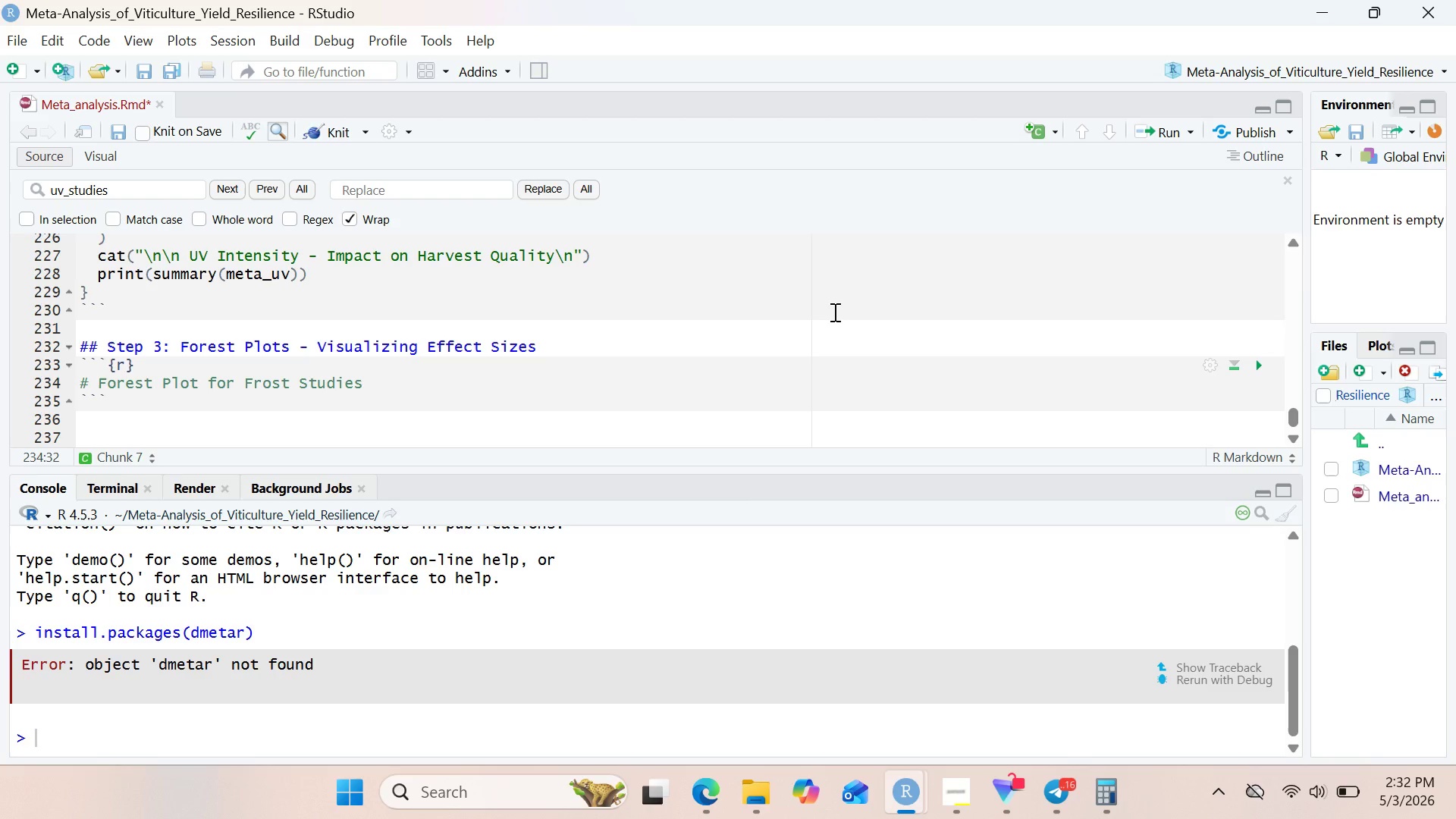 
key(Enter)
 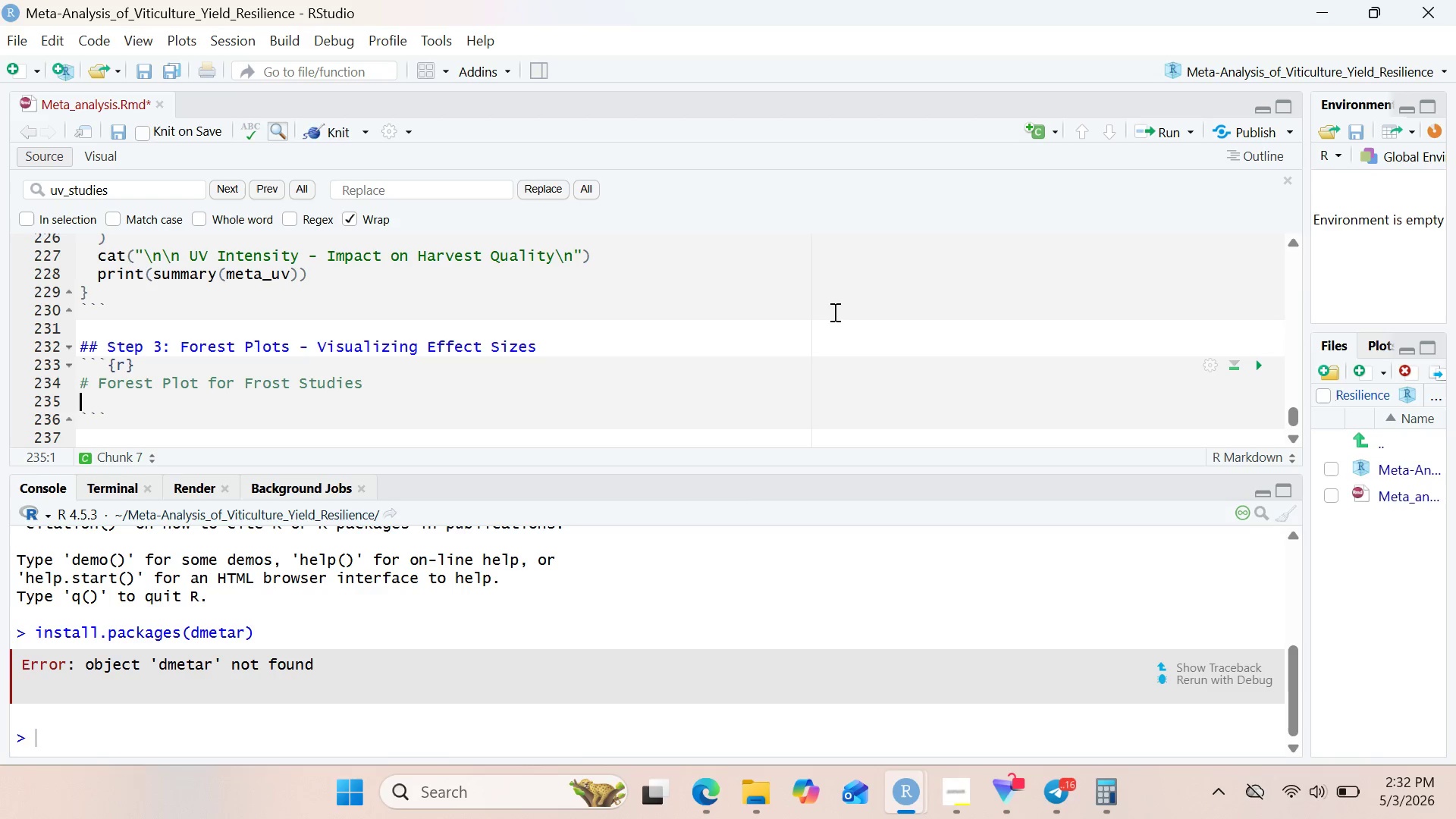 
wait(6.72)
 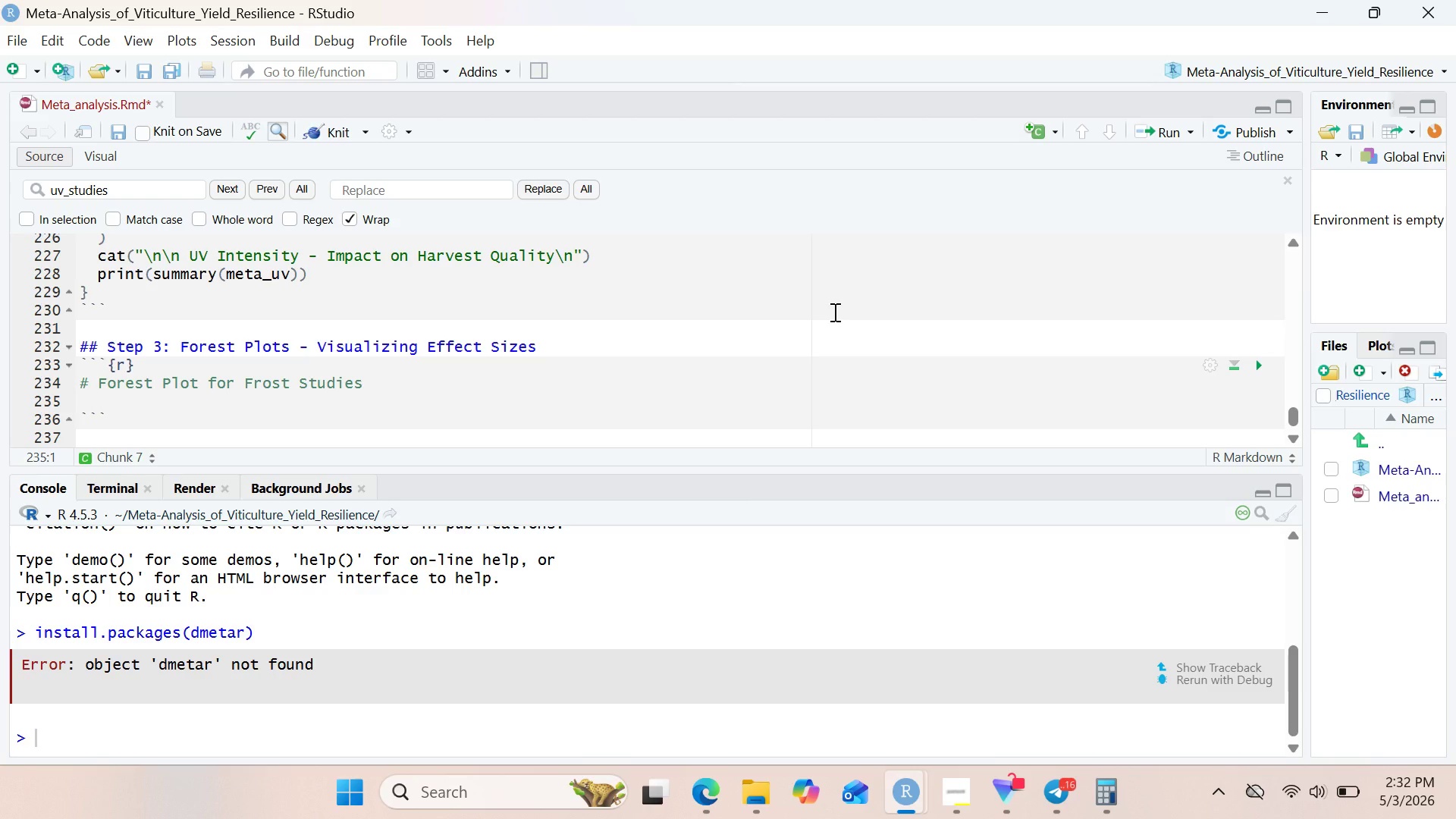 
type(fores)
 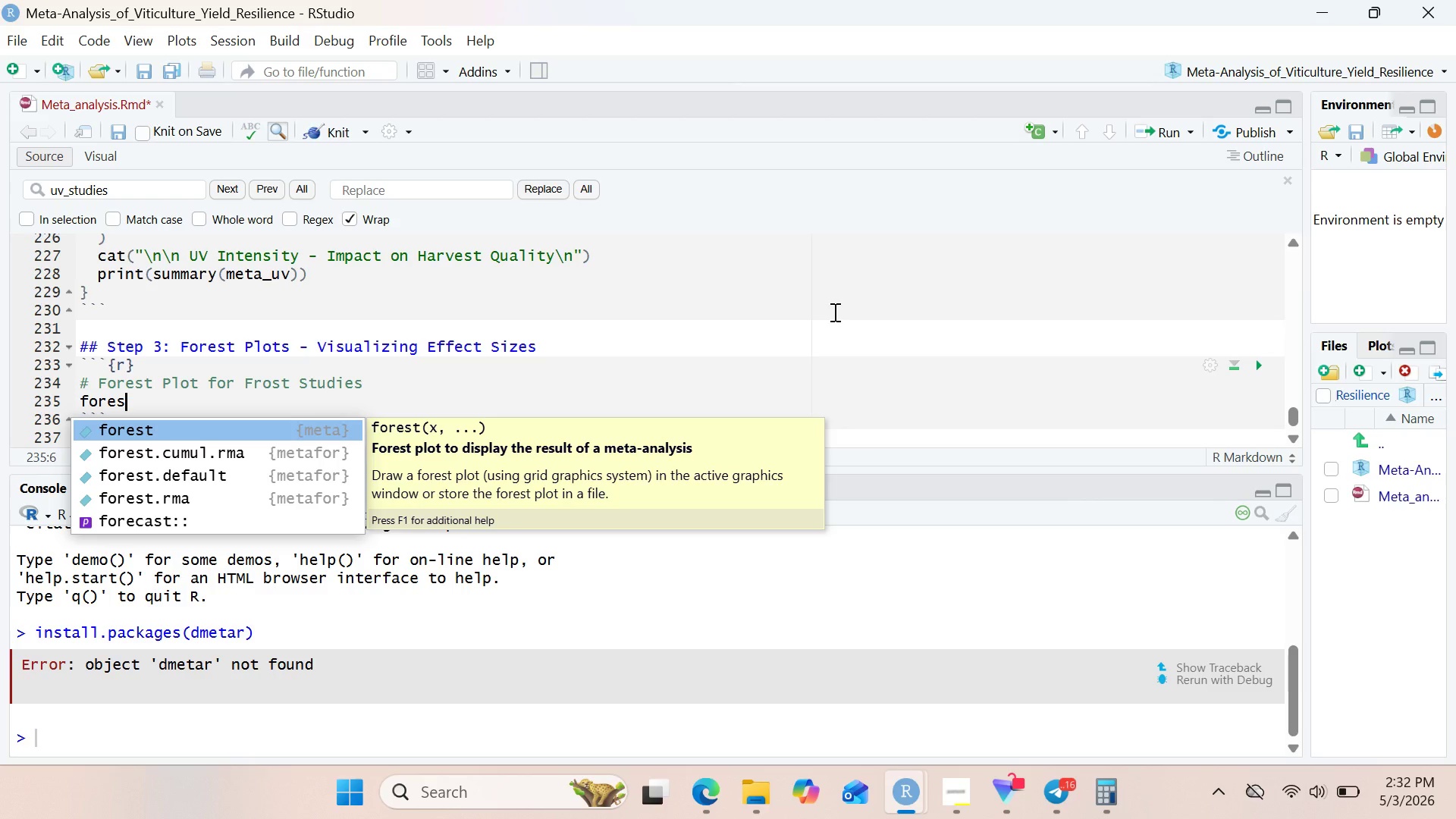 
key(Enter)
 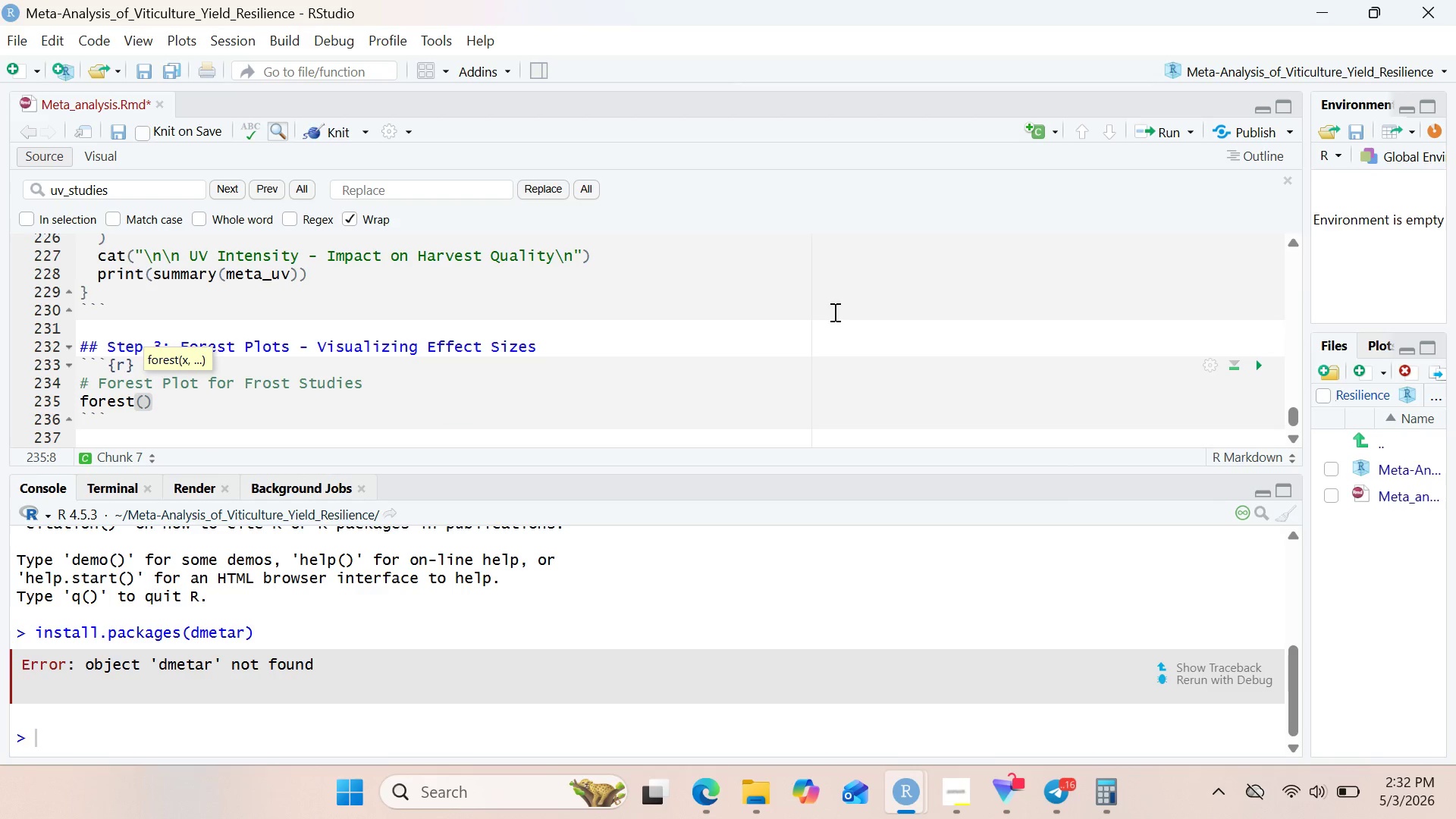 
key(ArrowRight)
 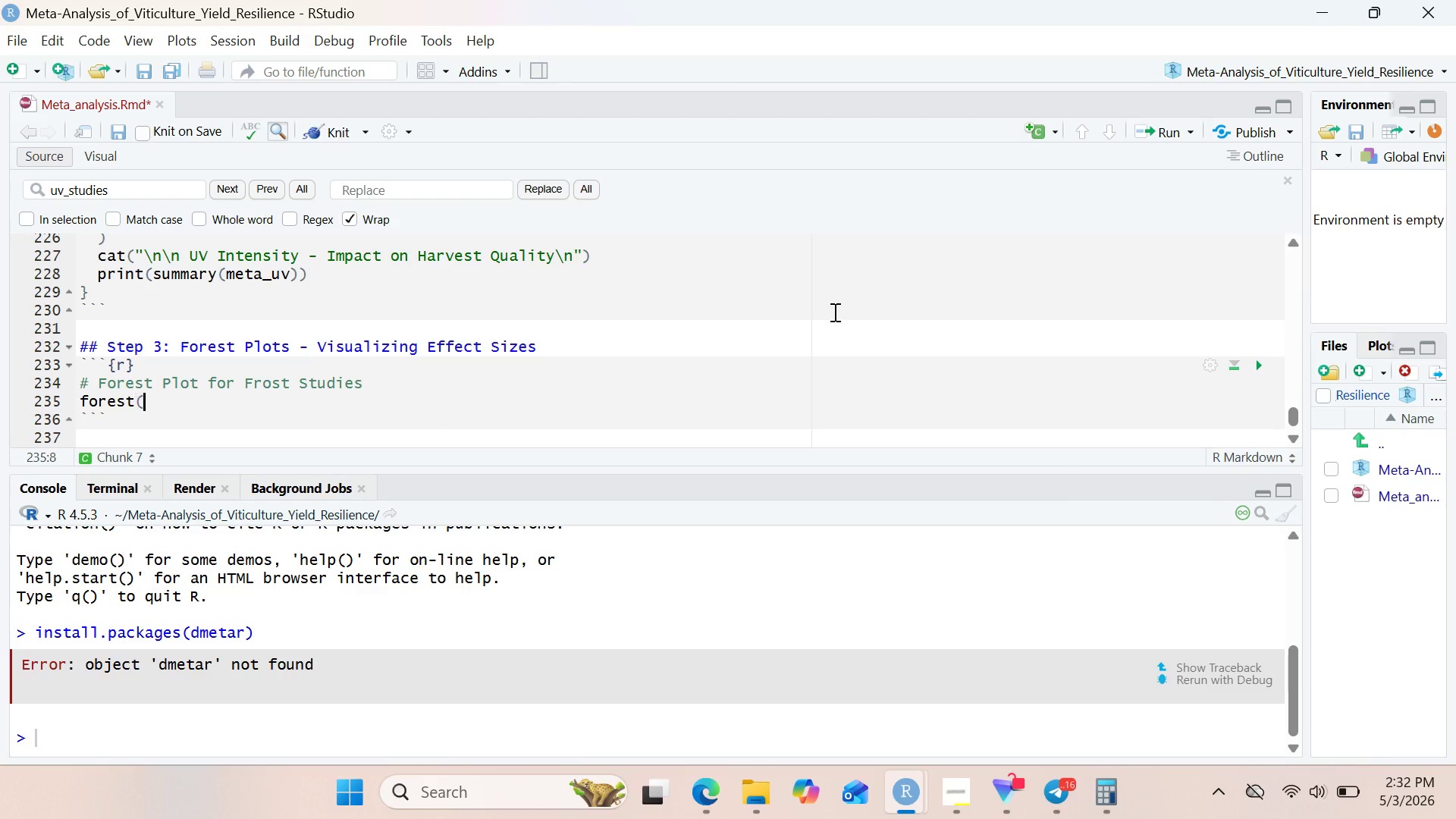 
key(Backspace)
key(Backspace)
type(_frost )
 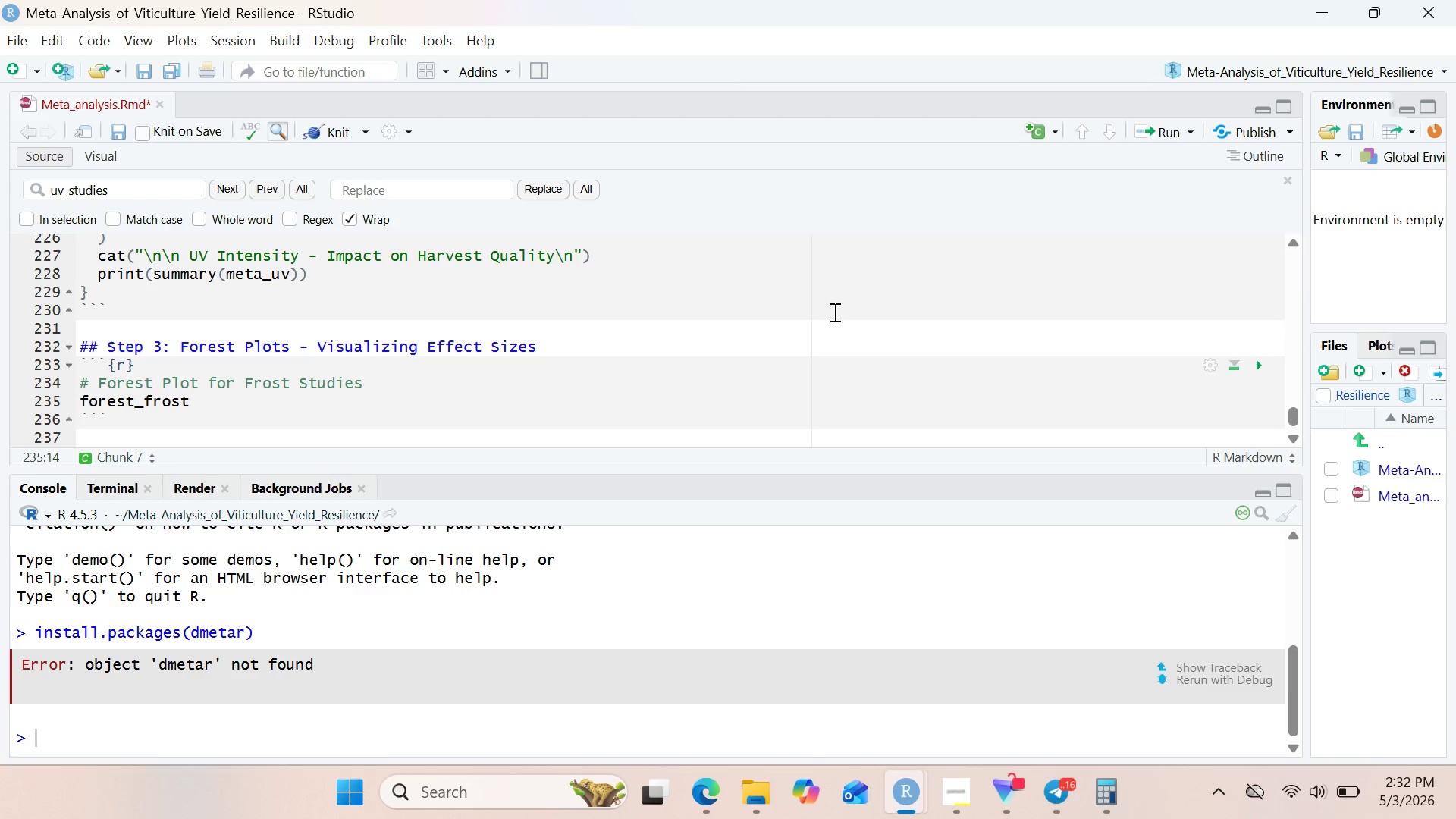 
wait(5.81)
 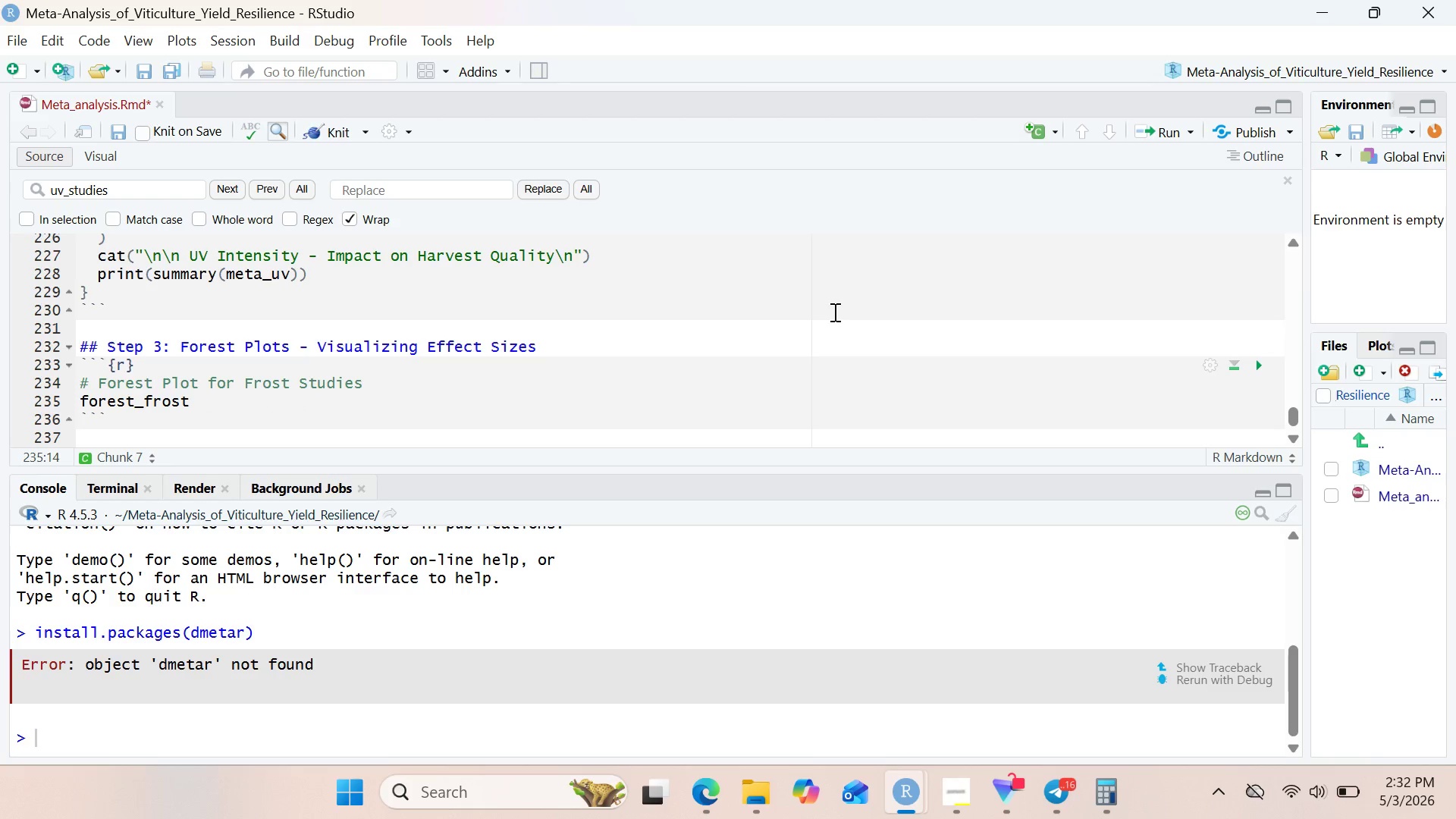 
key(Shift+ShiftRight)
 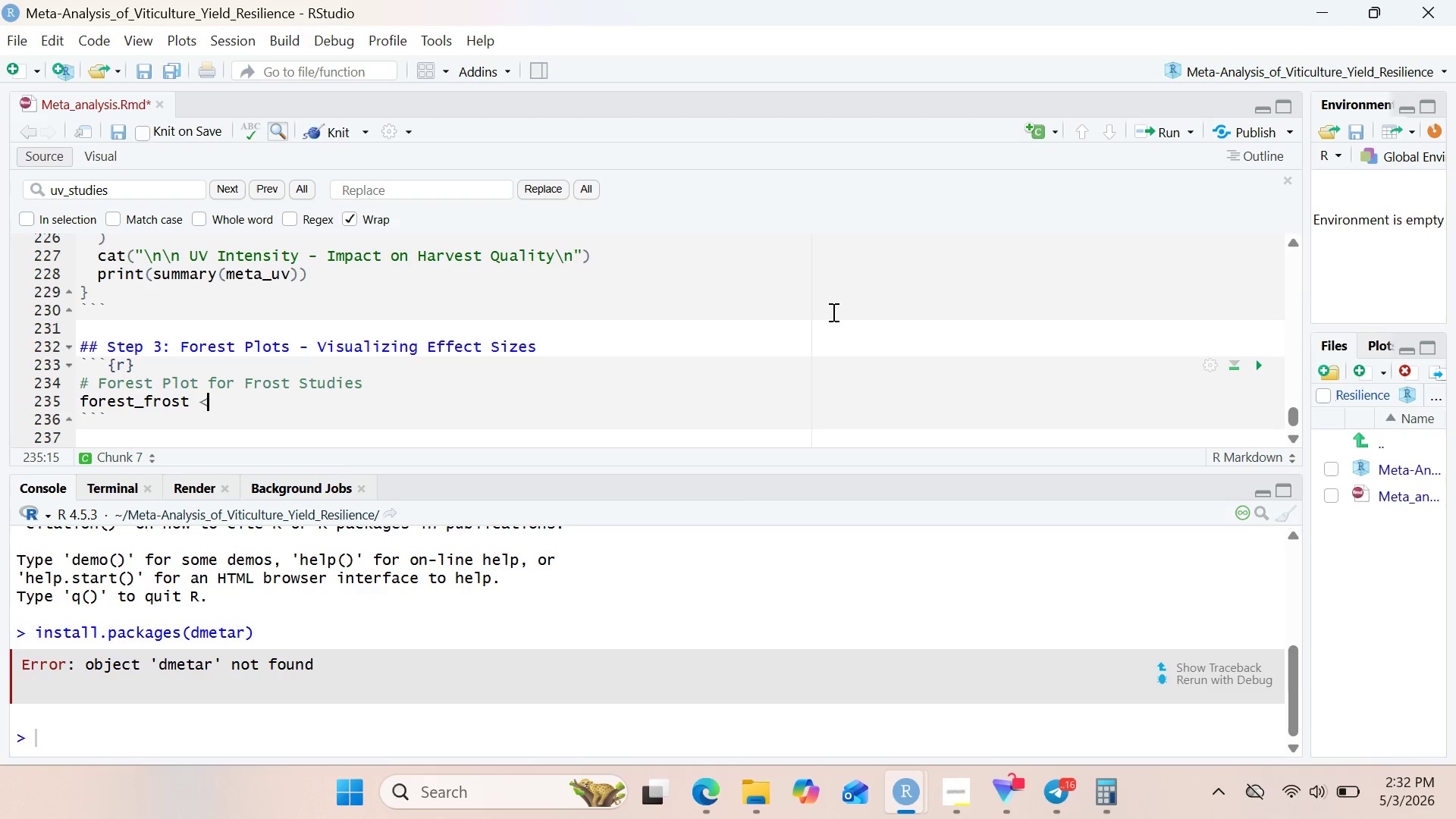 
key(Shift+Comma)
 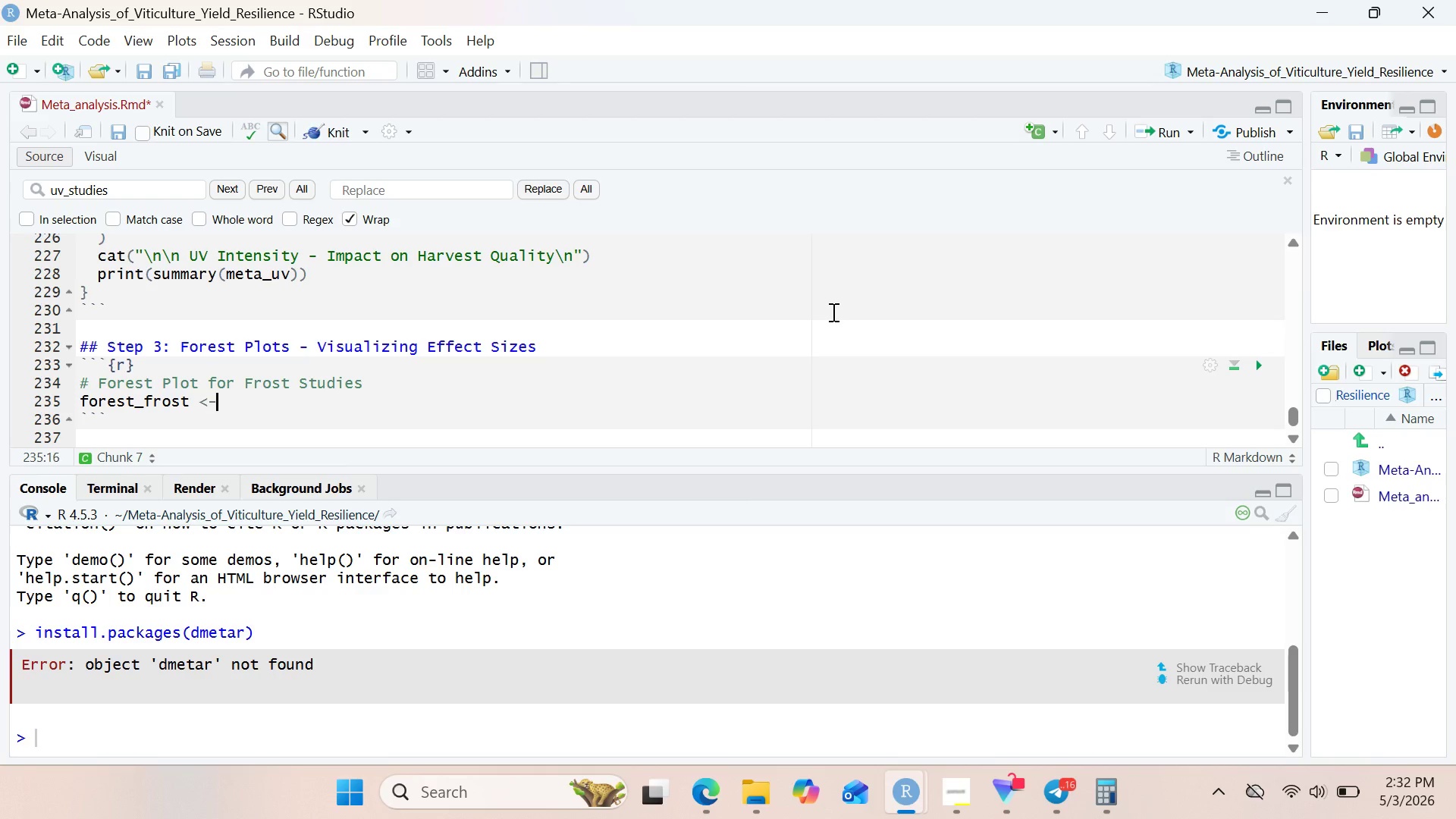 
key(Minus)
 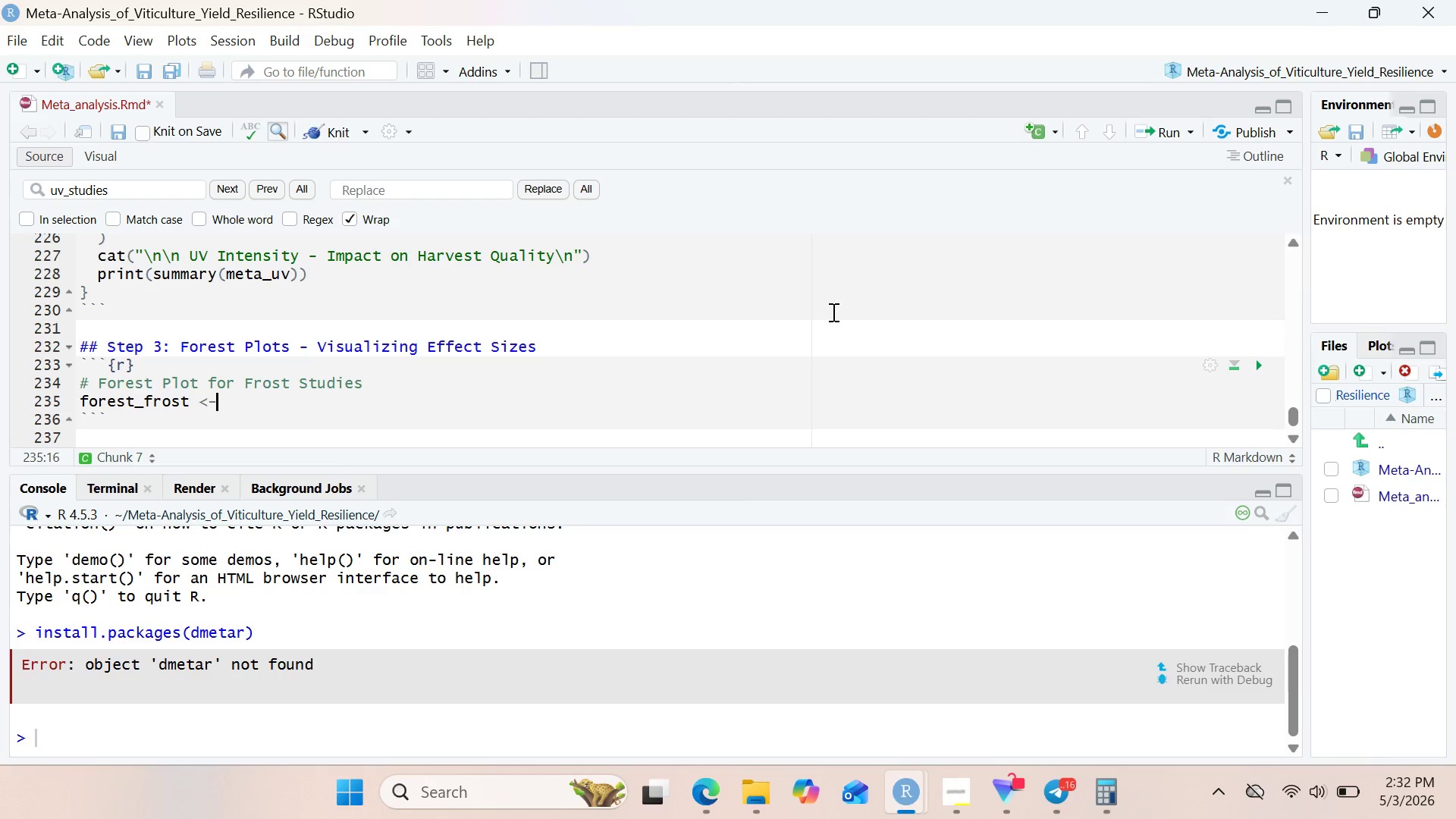 
wait(5.45)
 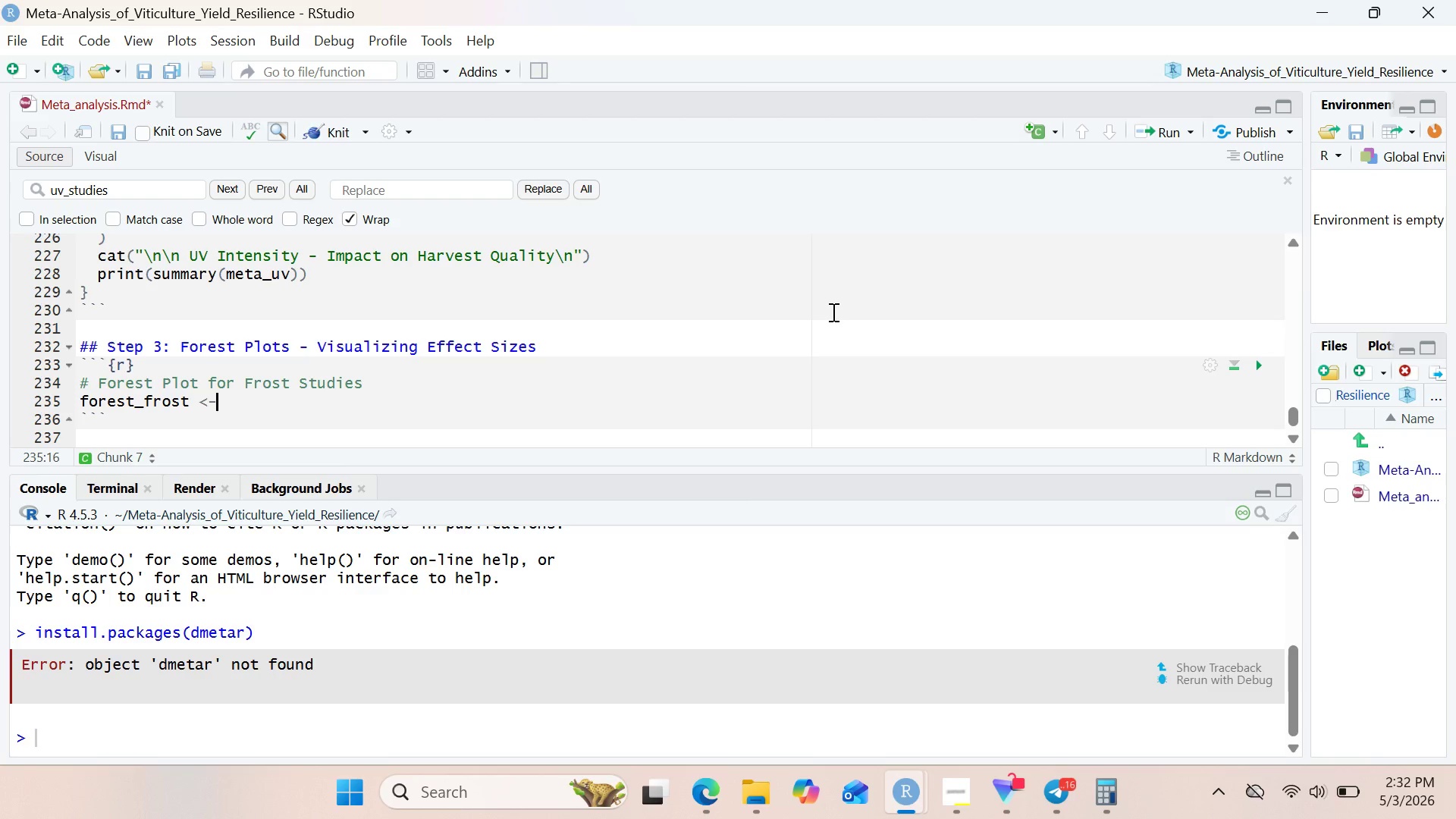 
type( forest)
 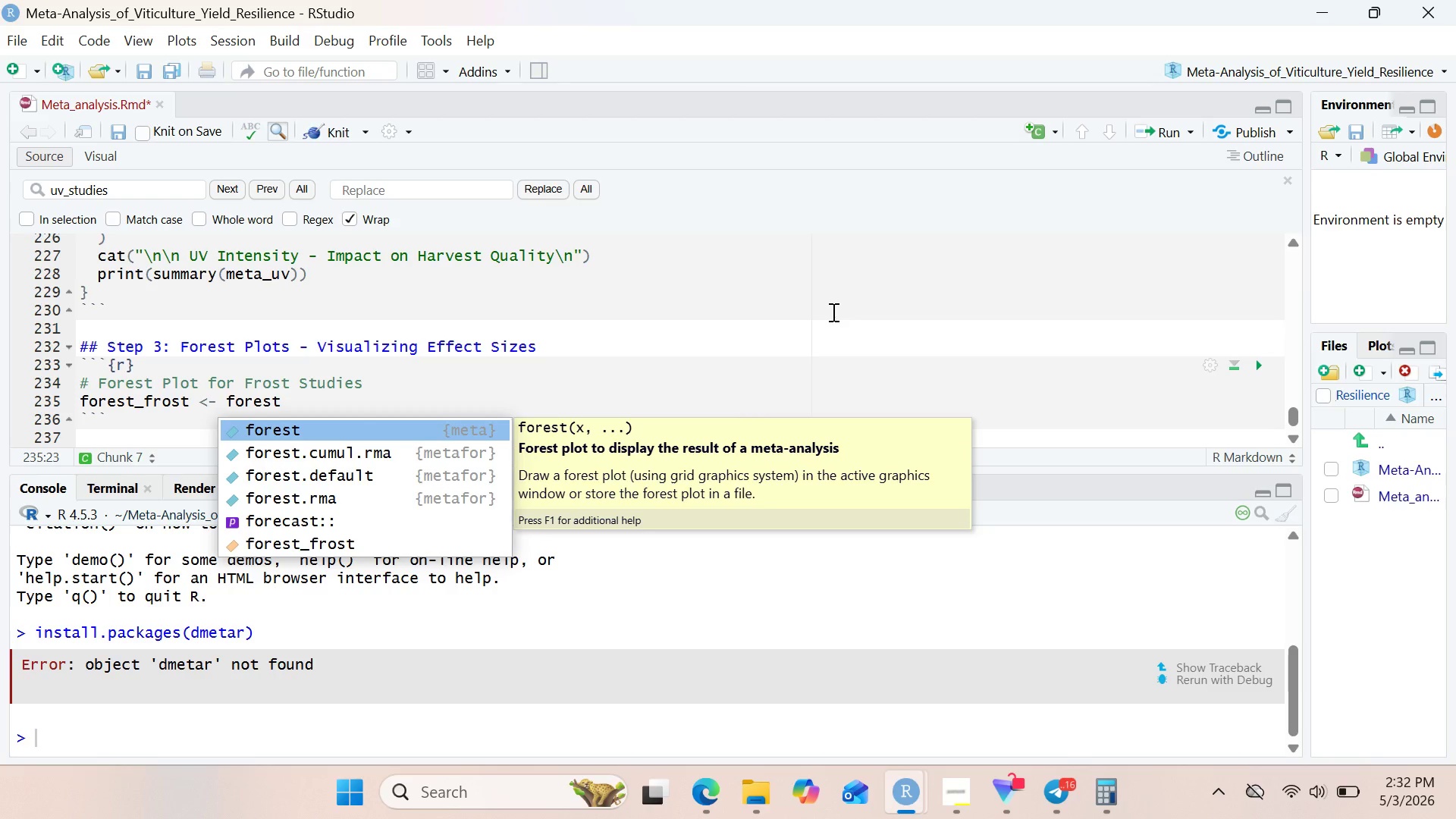 
key(Enter)
 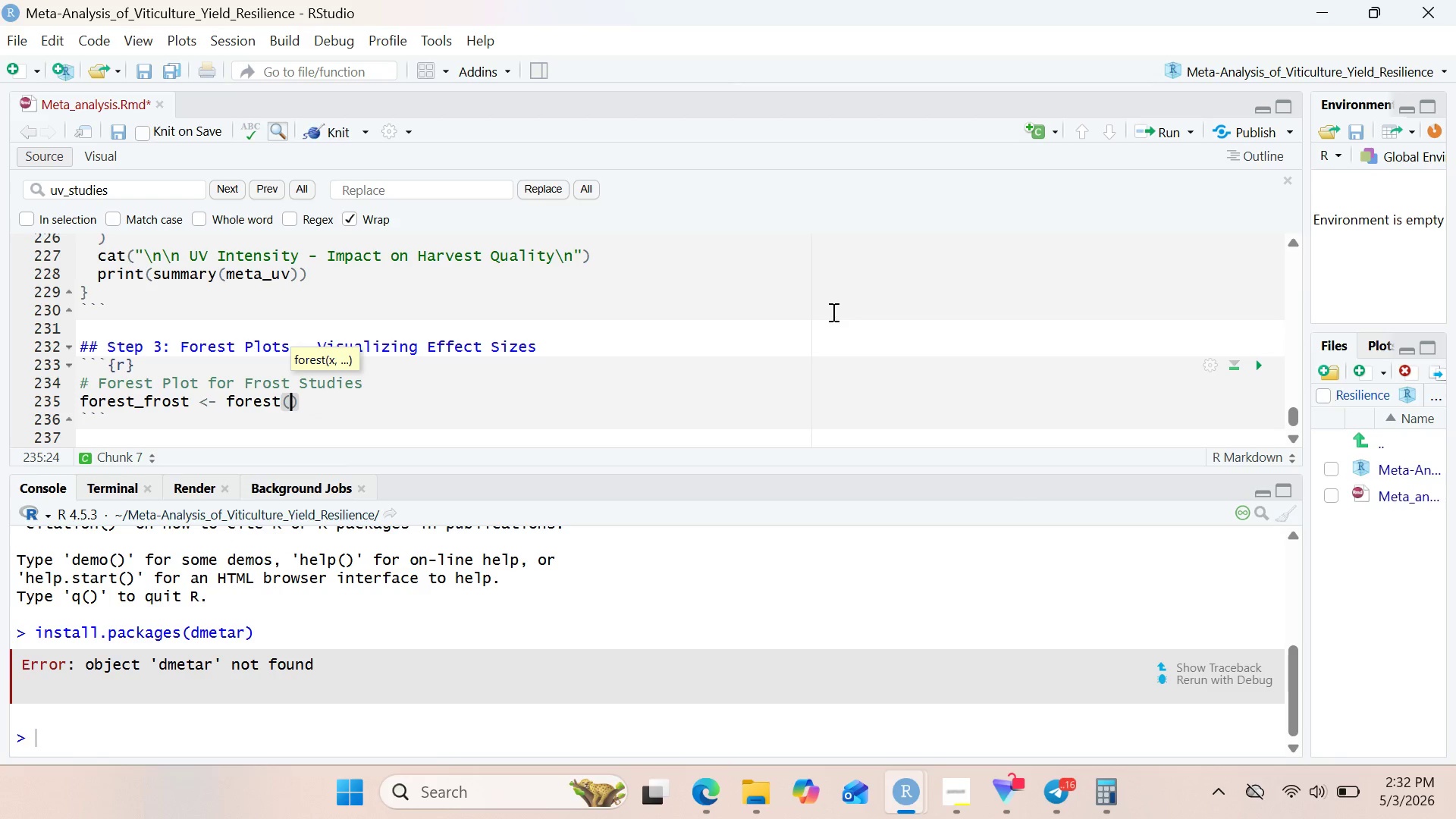 
key(Enter)
 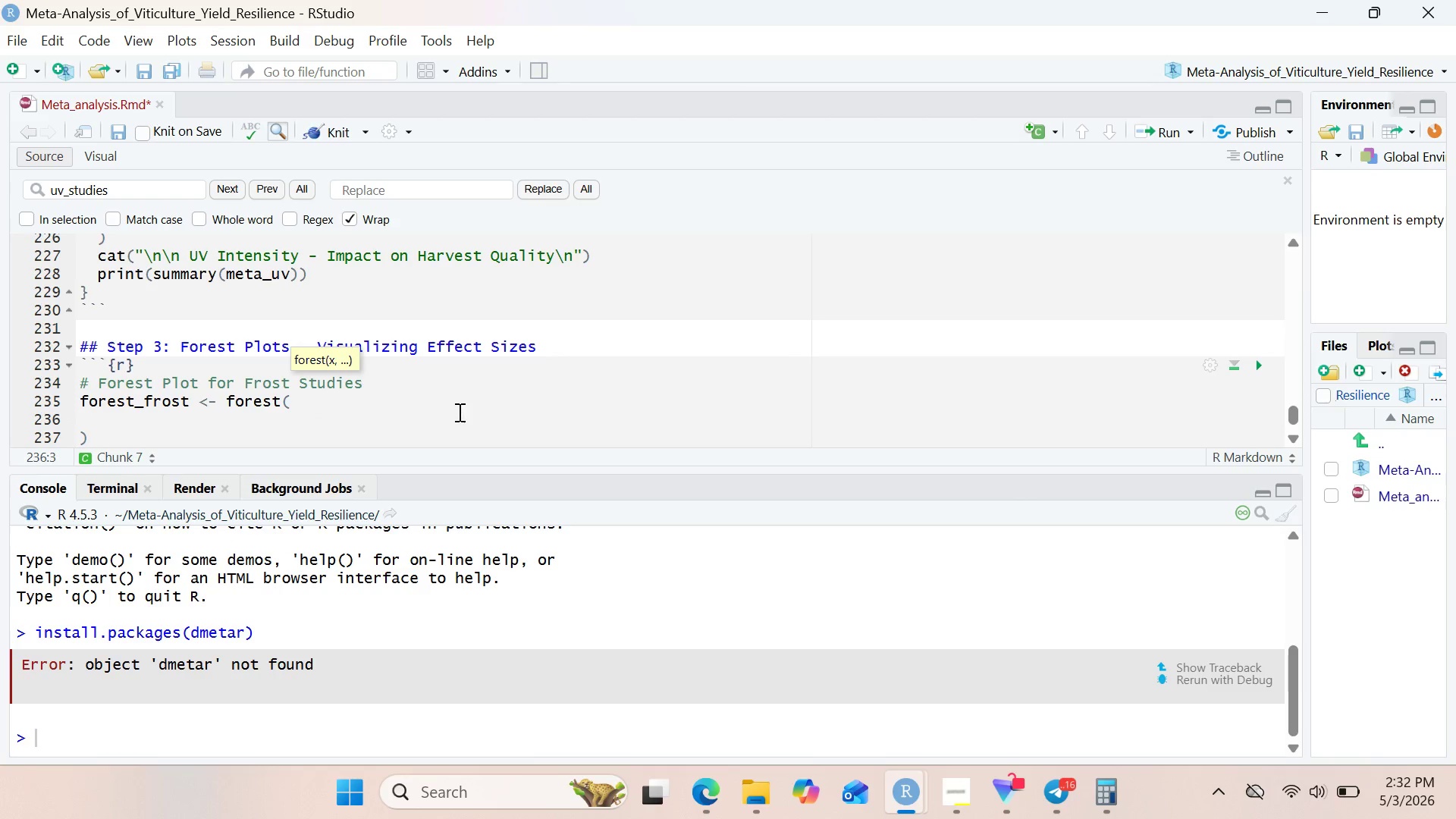 
left_click([440, 412])
 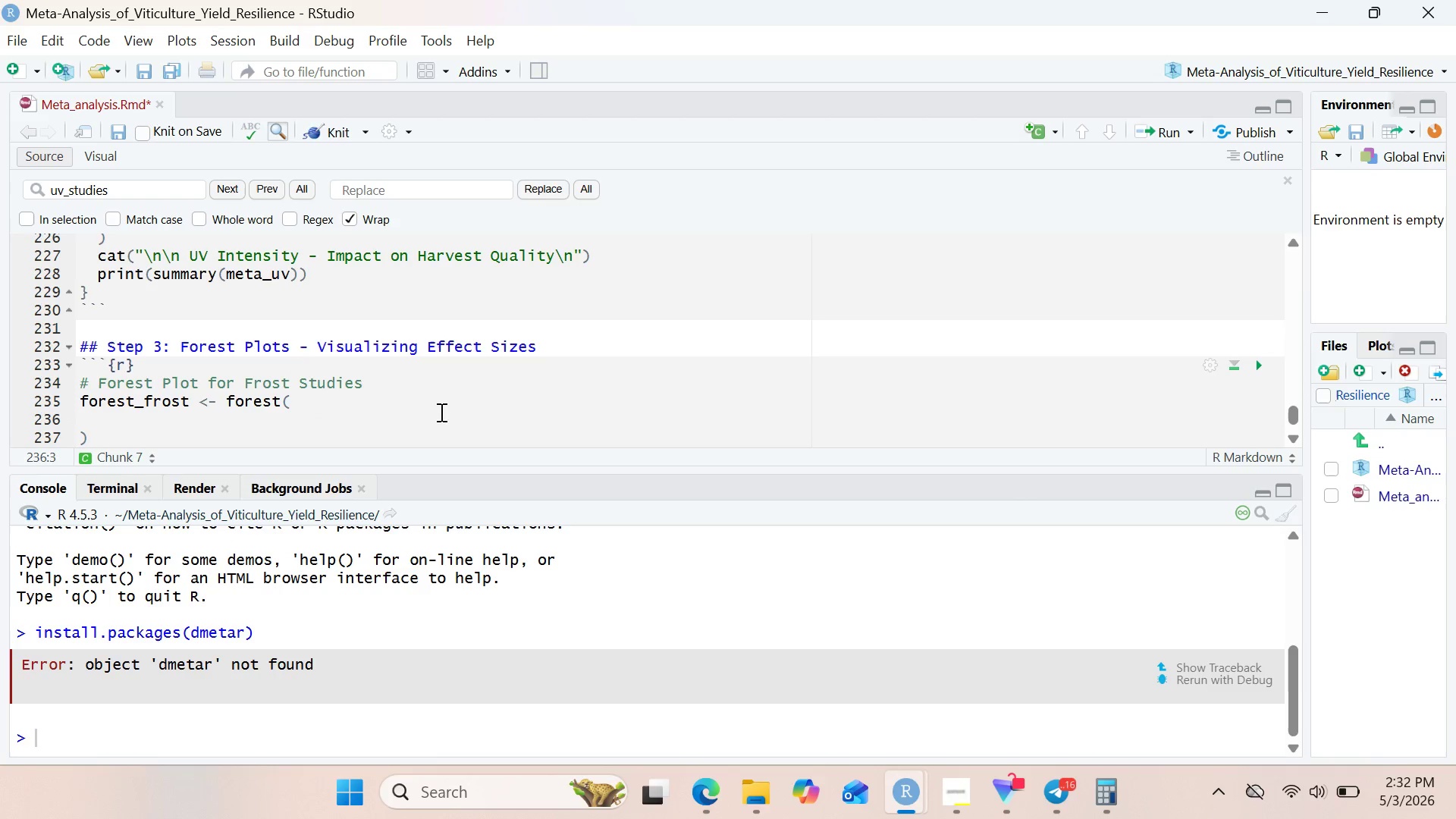 
left_click([440, 412])
 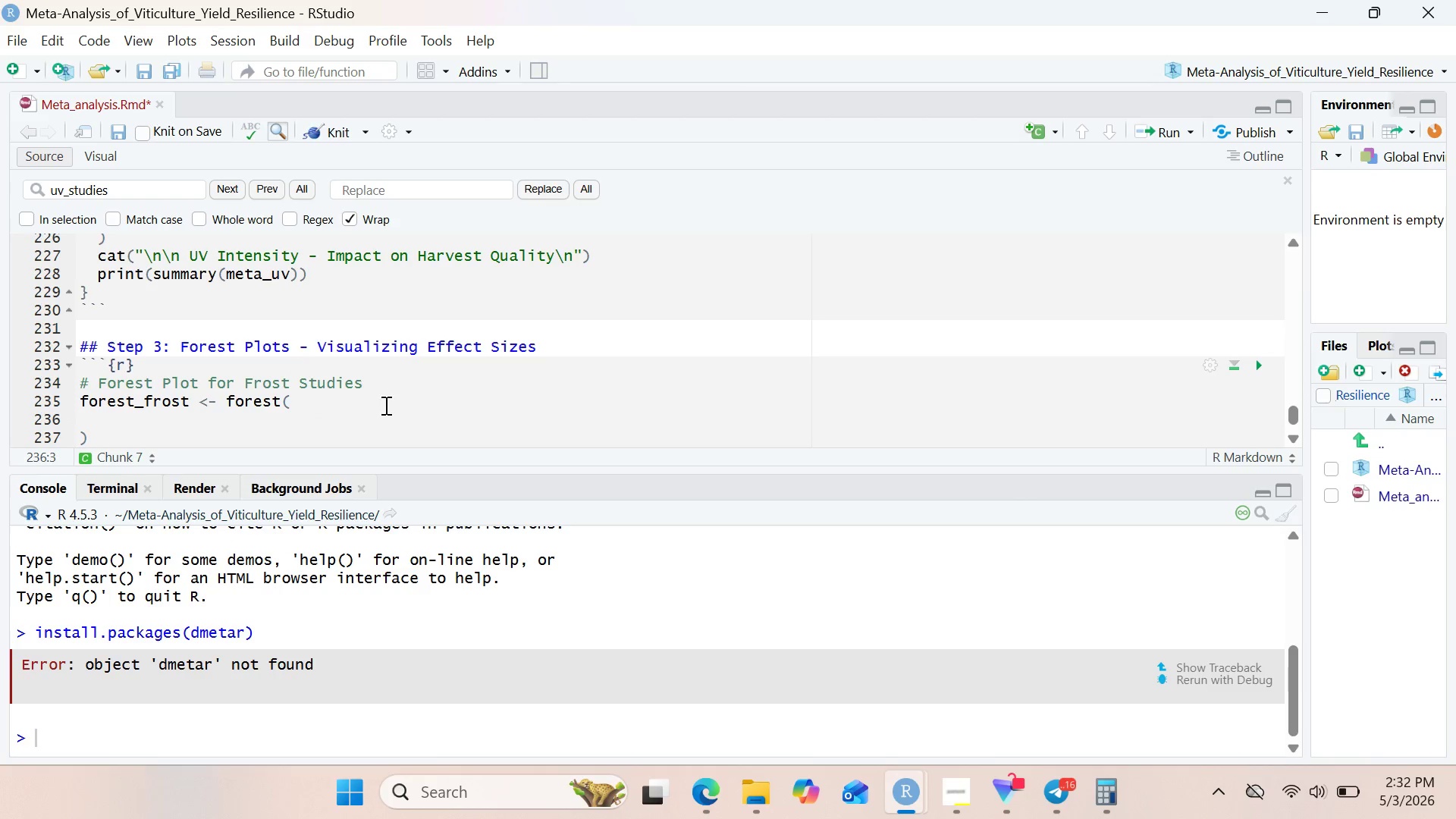 
left_click([384, 405])
 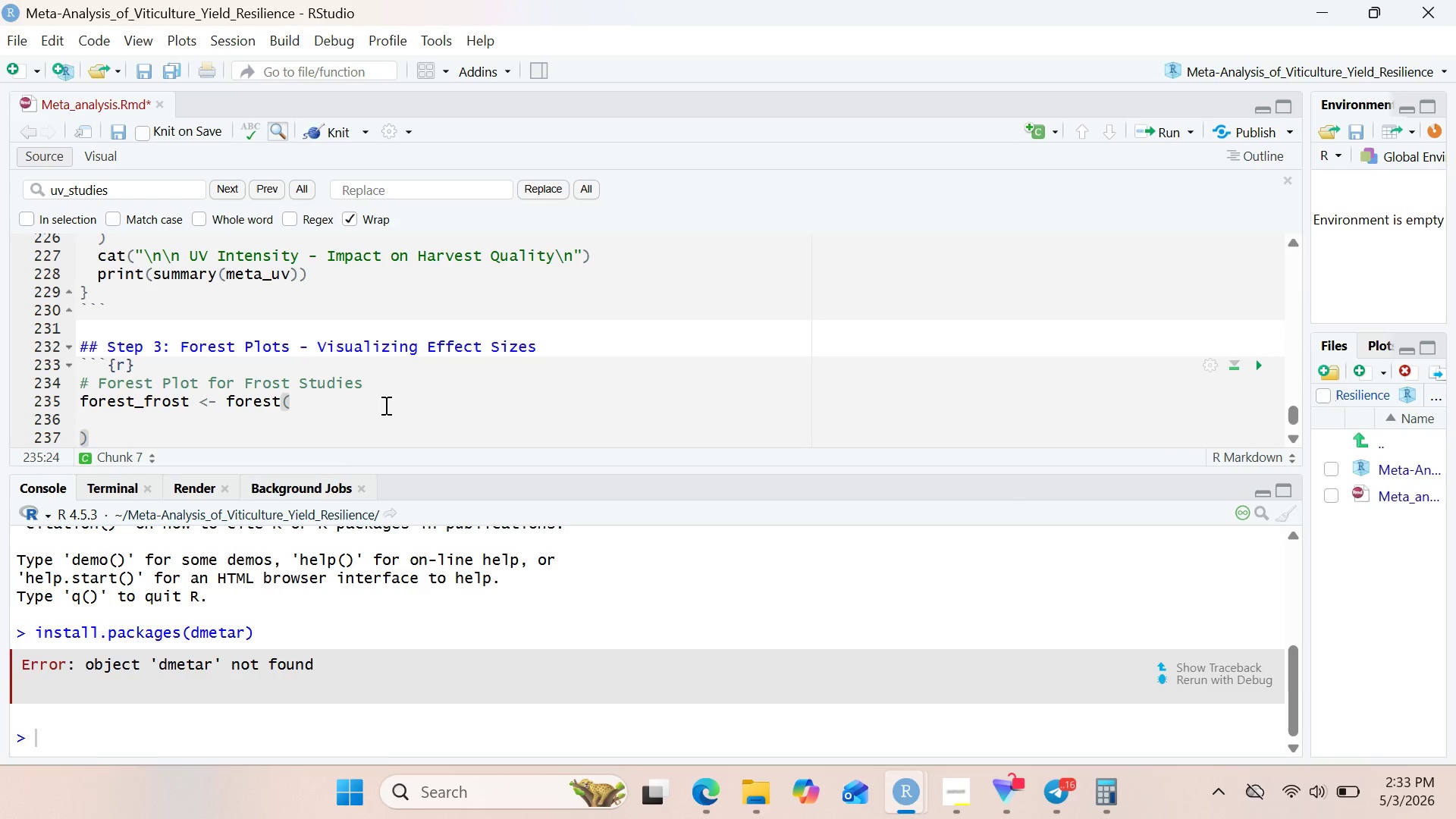 
type(meta)
 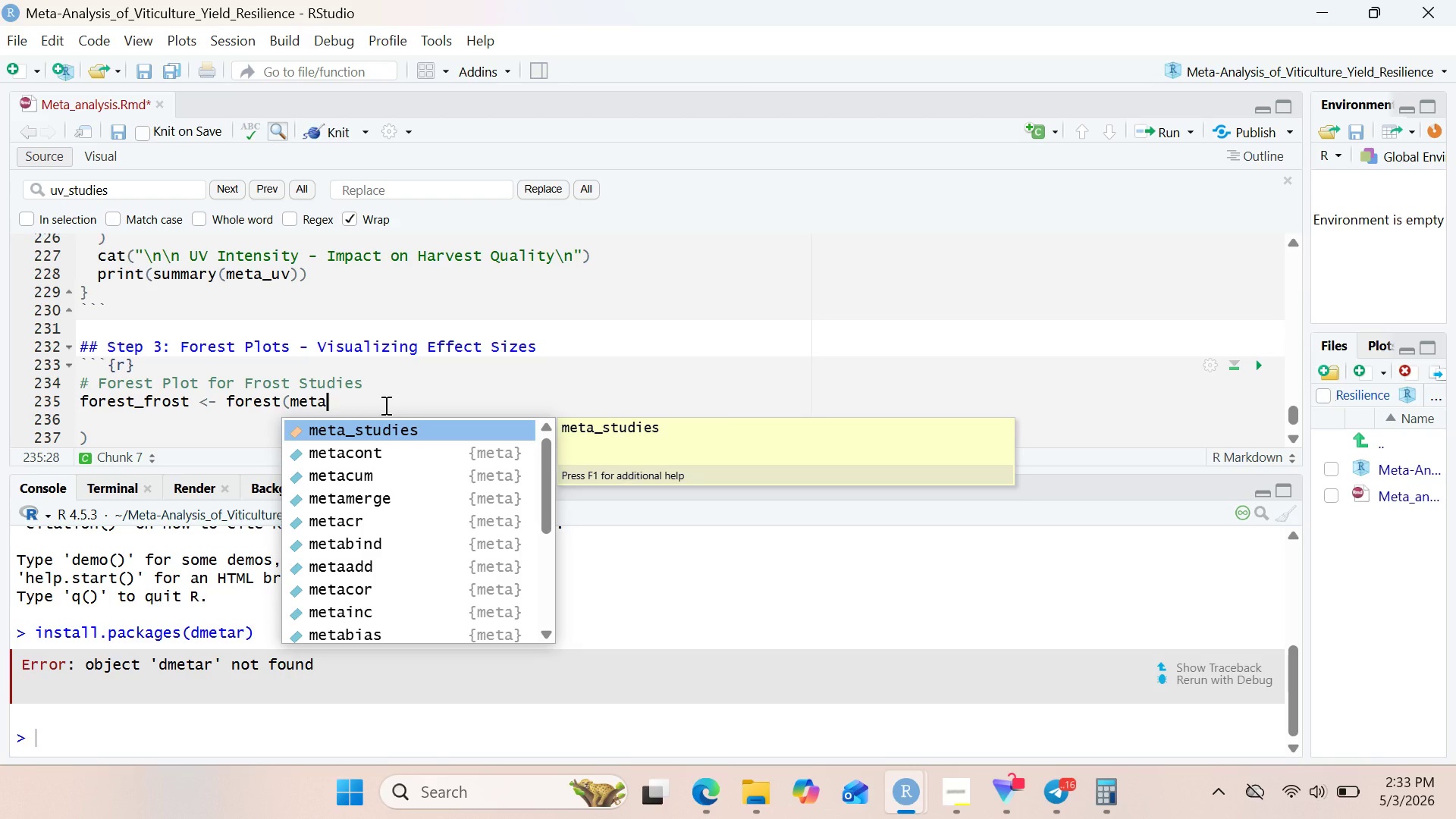 
type(_frost,)
 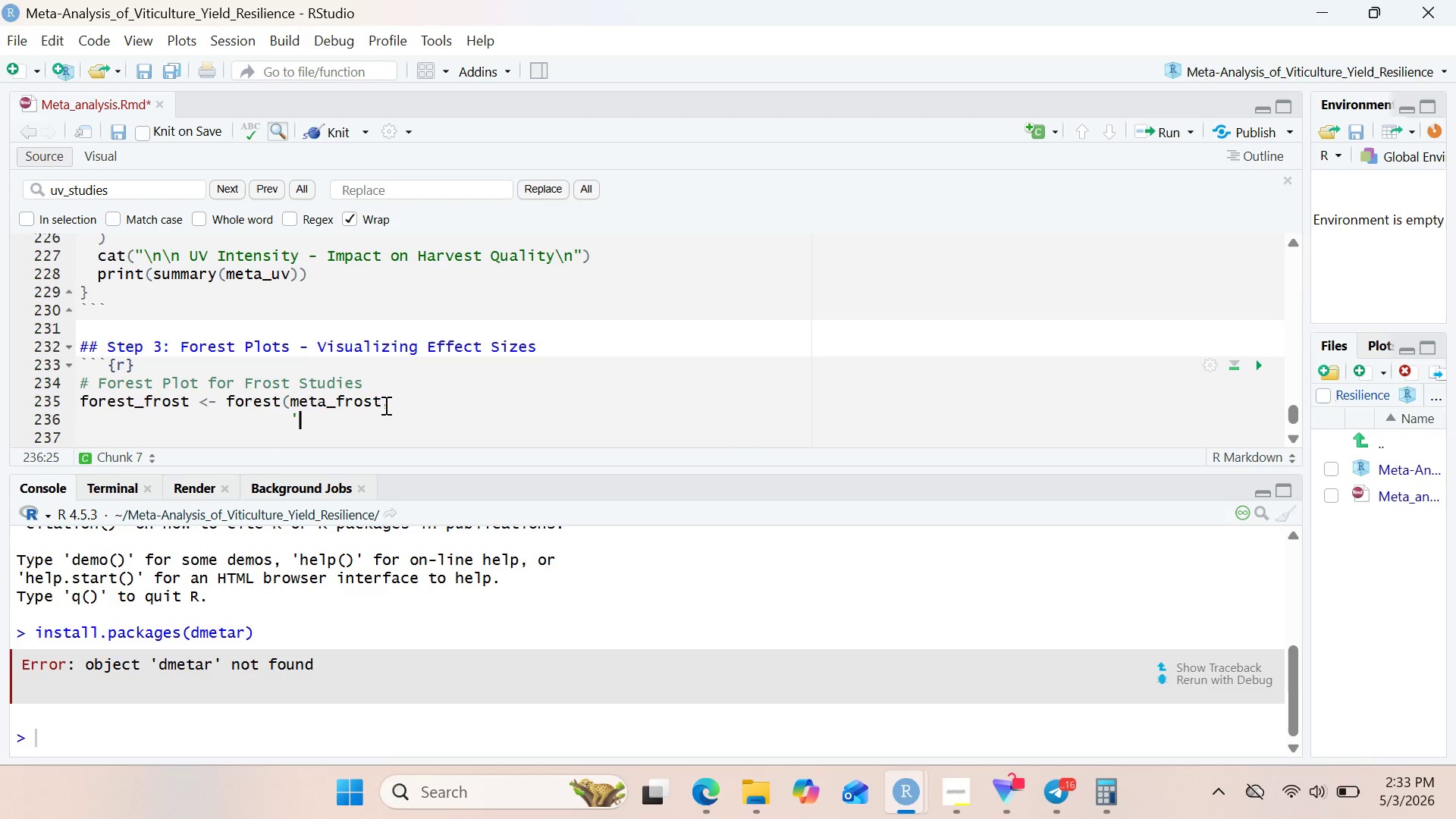 
key(Enter)
 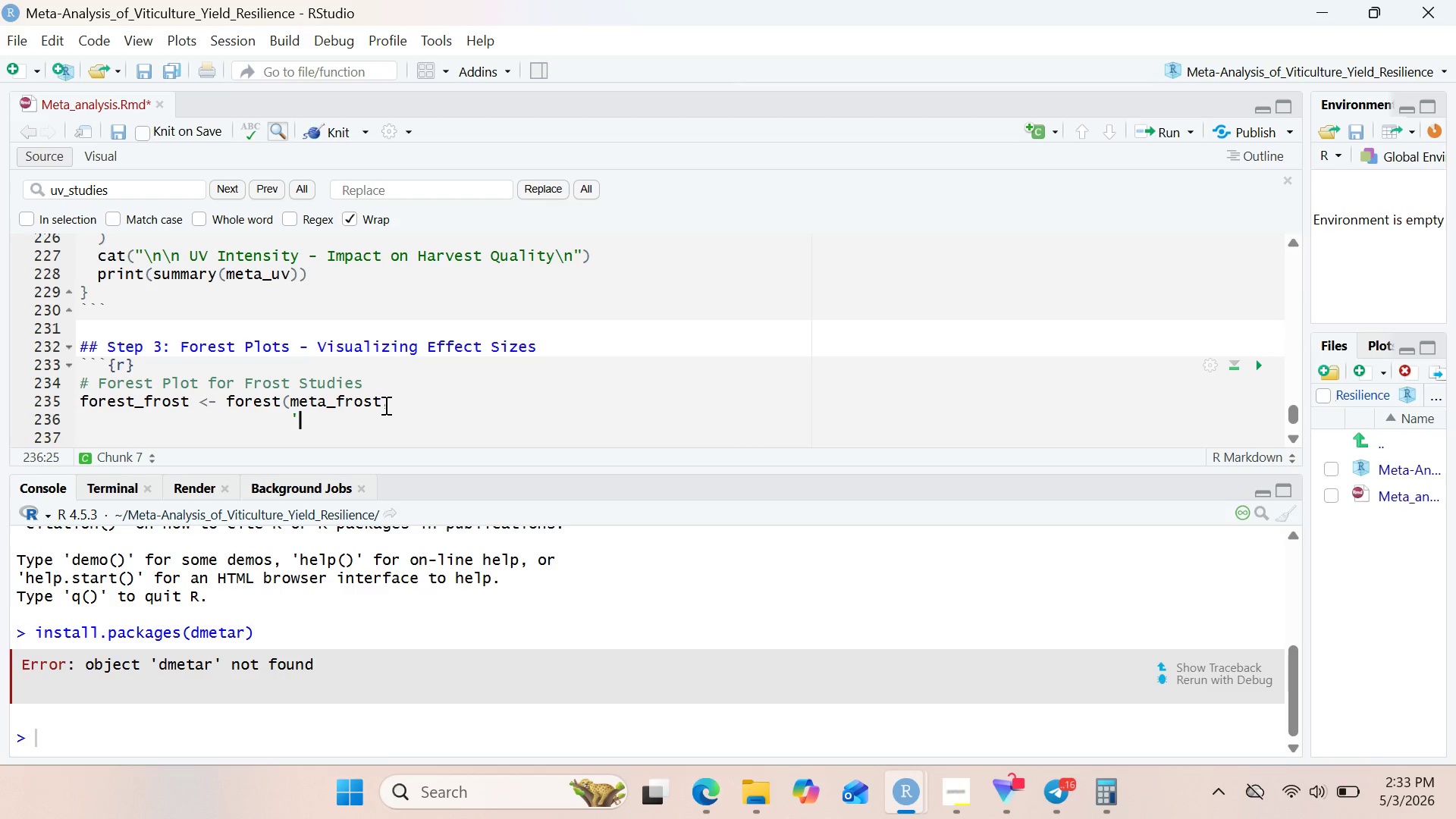 
key(Quote)
 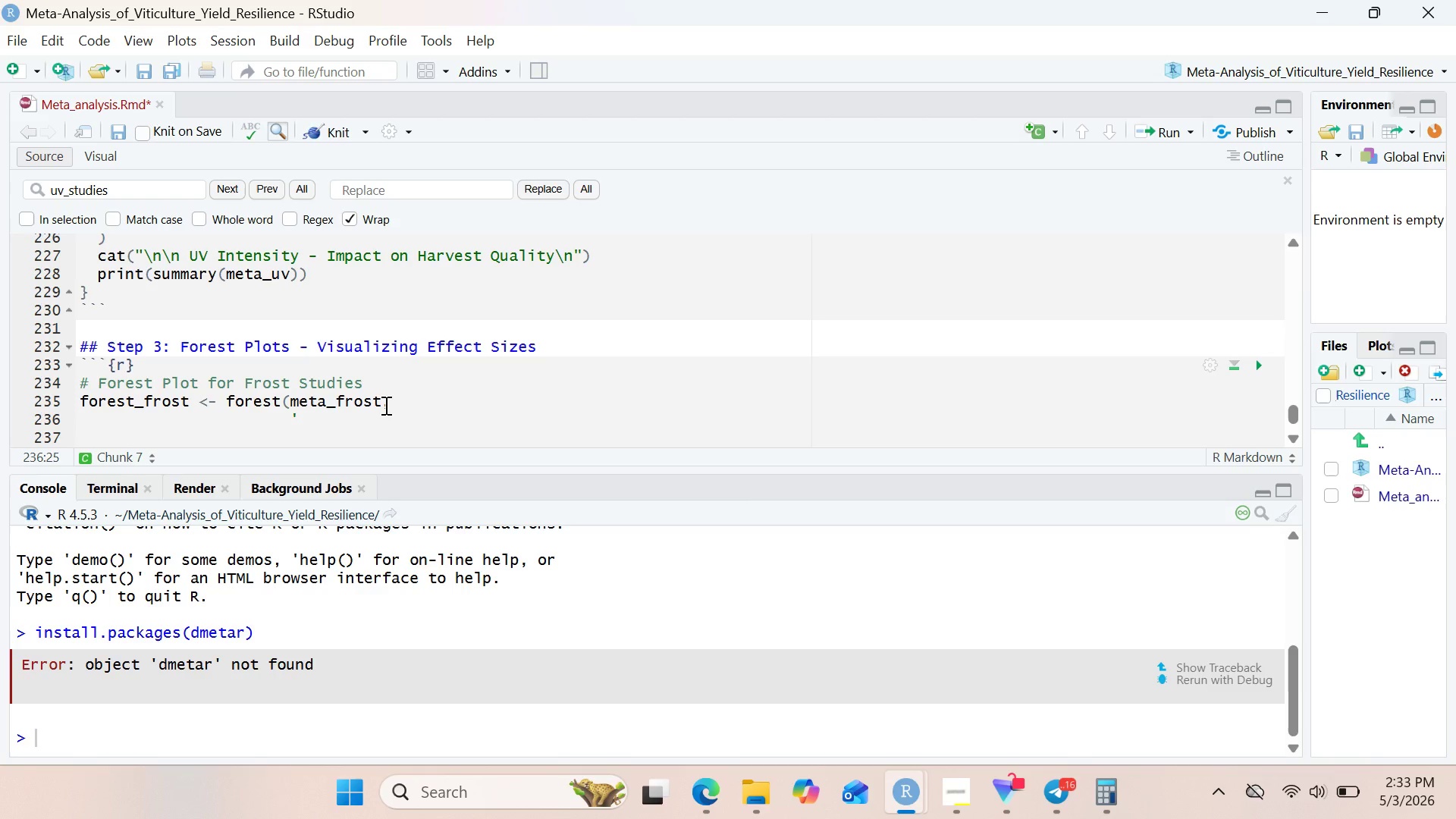 
key(Backspace)
 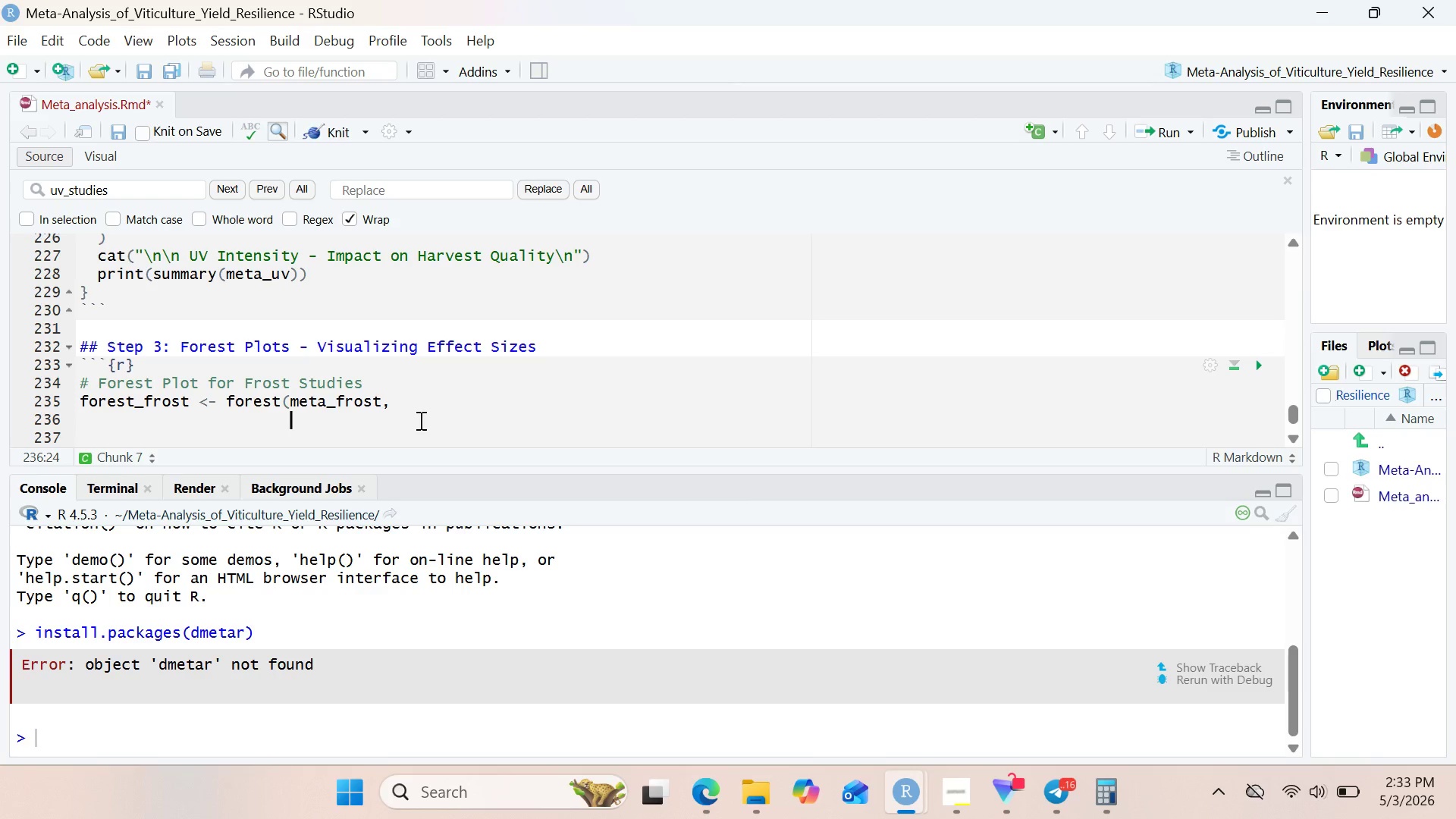 
type(layout = "JAMA)
 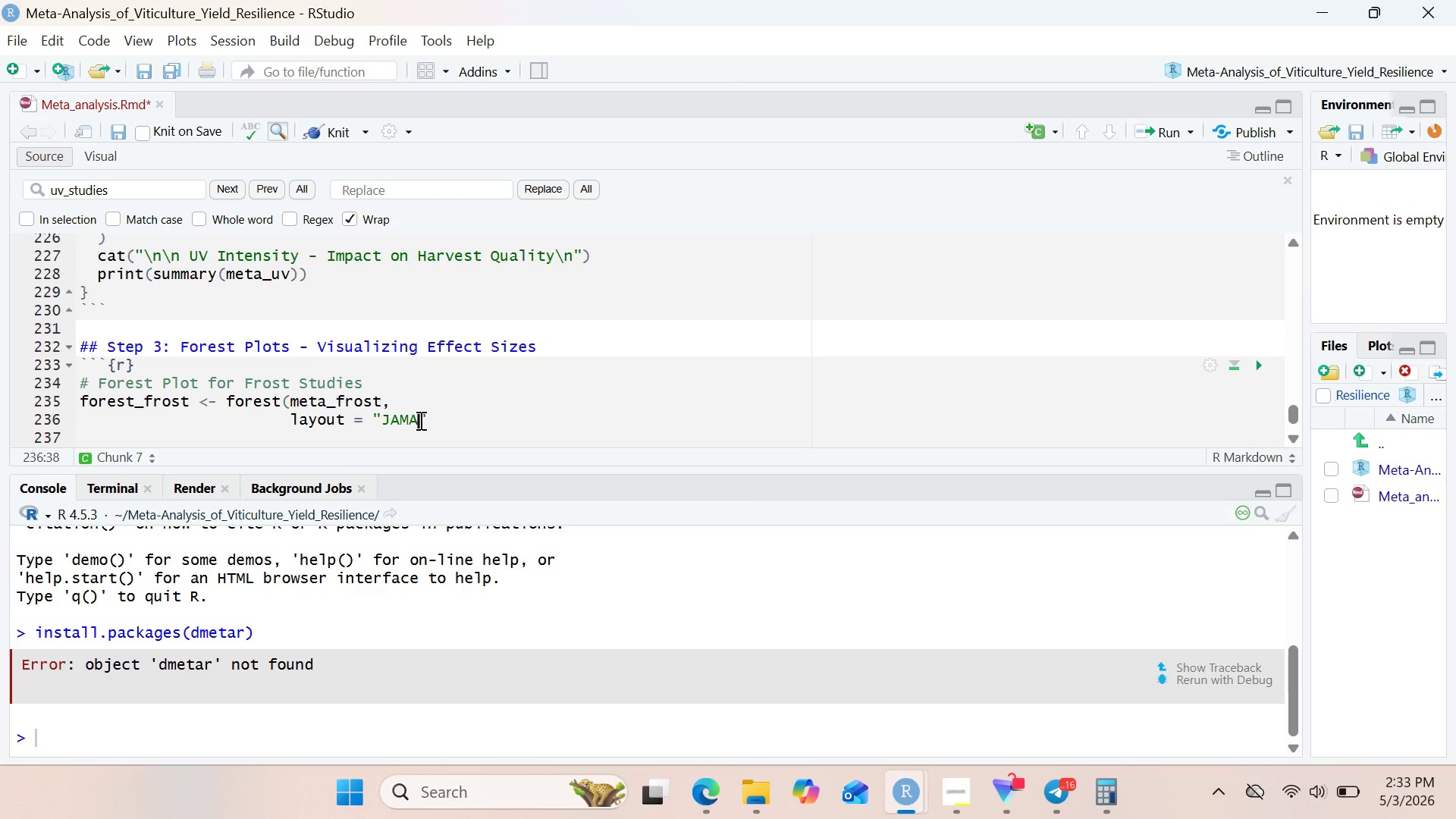 
key(Shift+ArrowRight)
 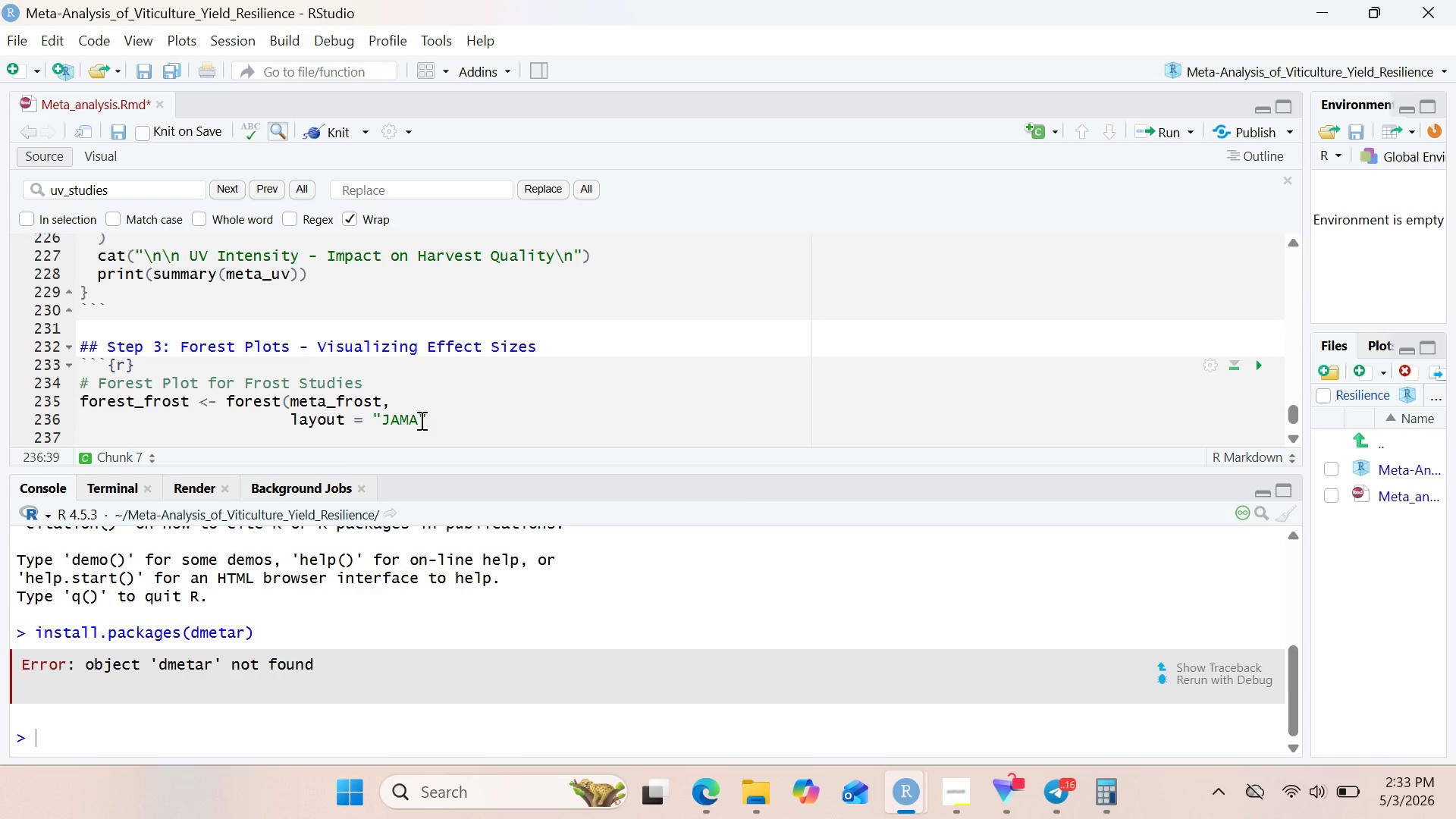 
key(Comma)
 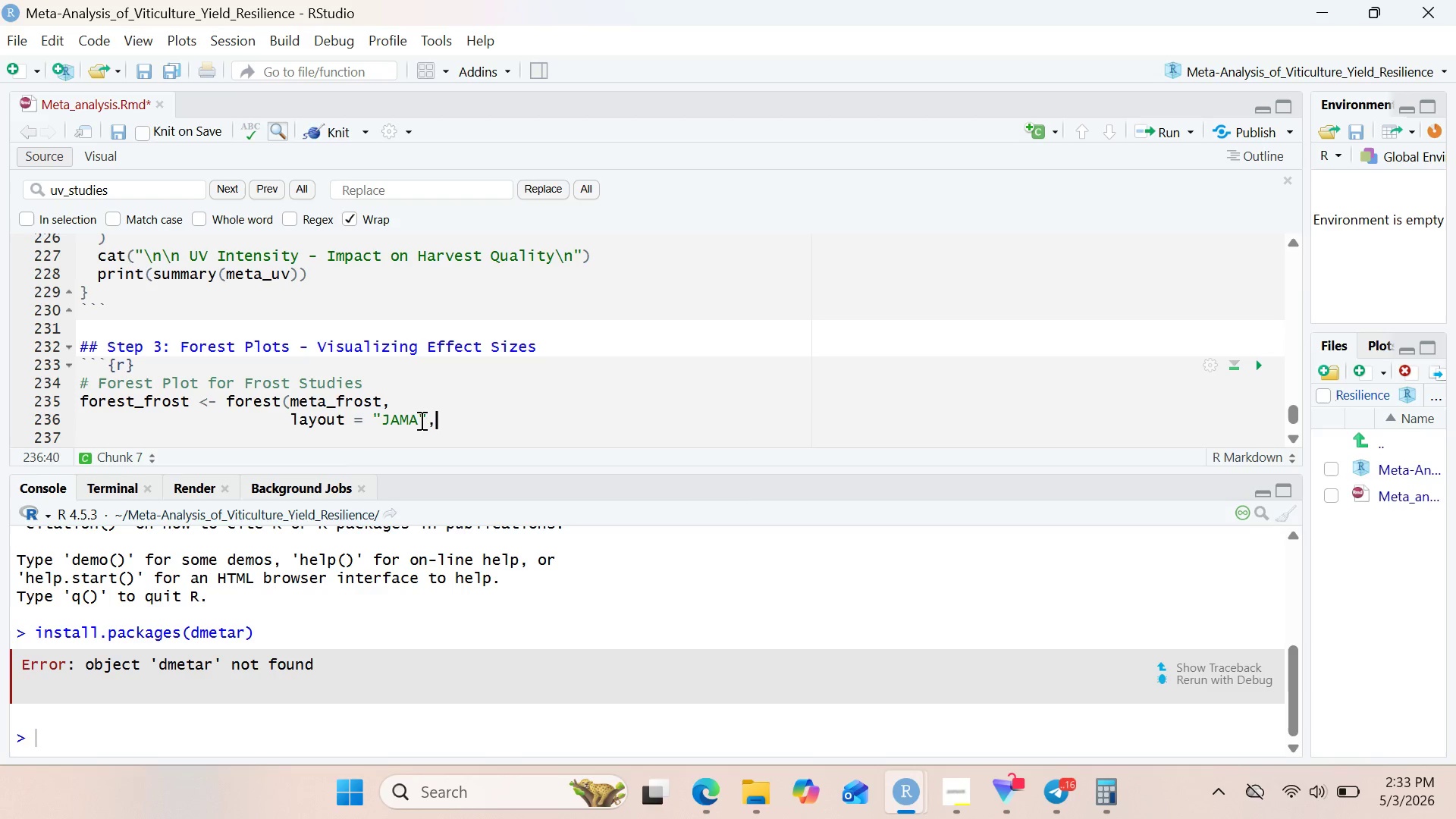 
key(Enter)
 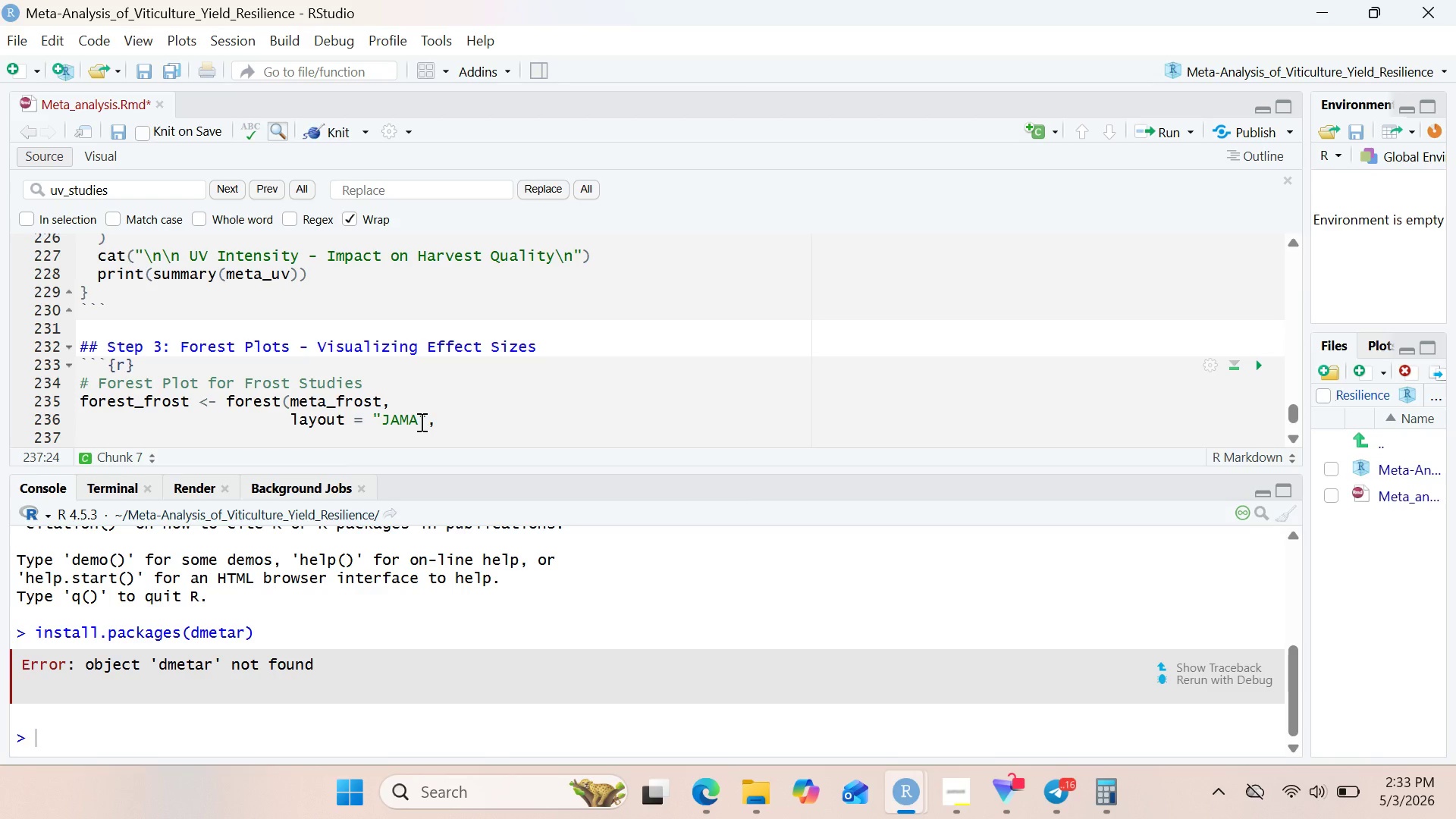 
type(col.diamond = "blue)
 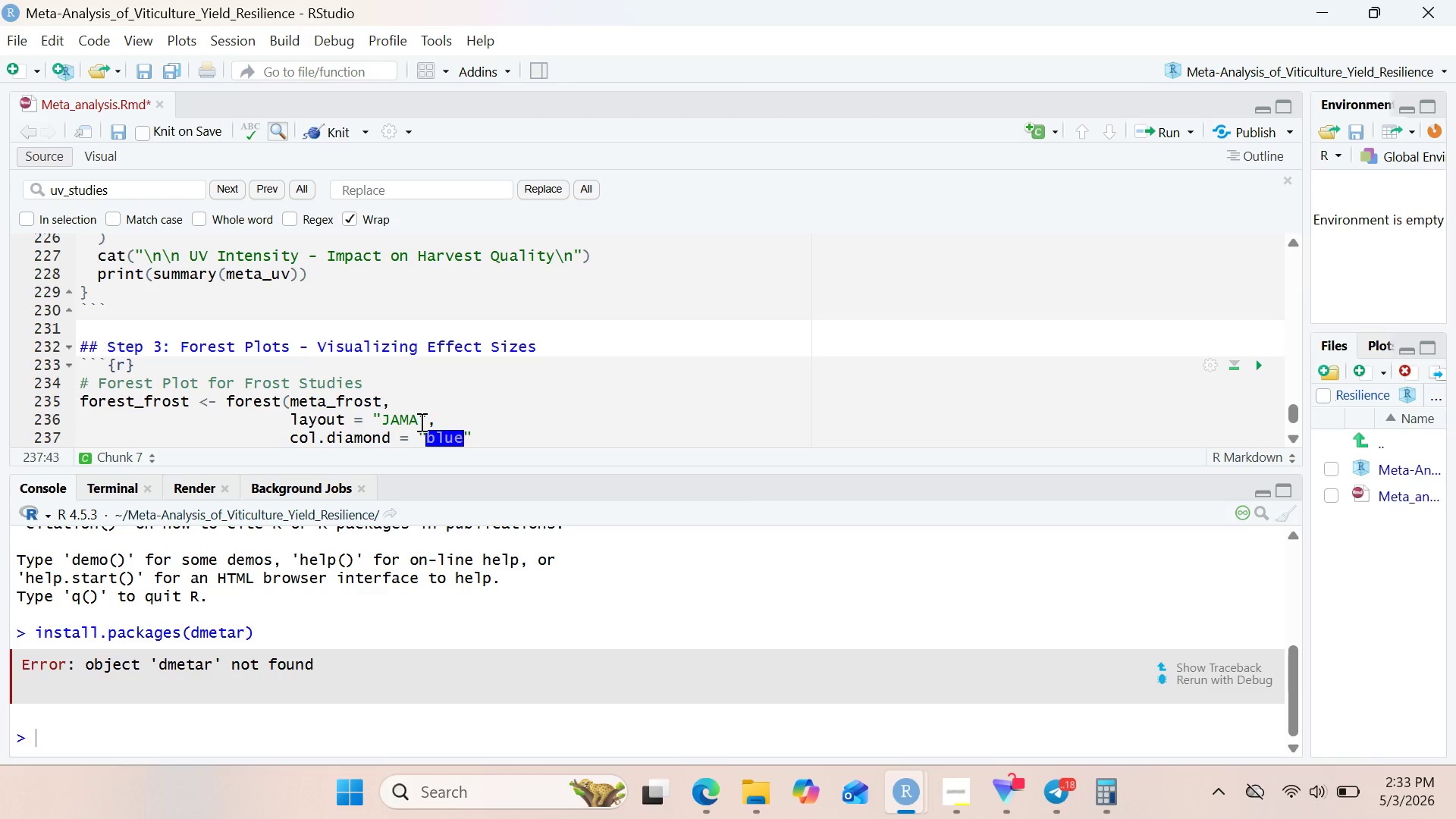 
key(ArrowRight)
 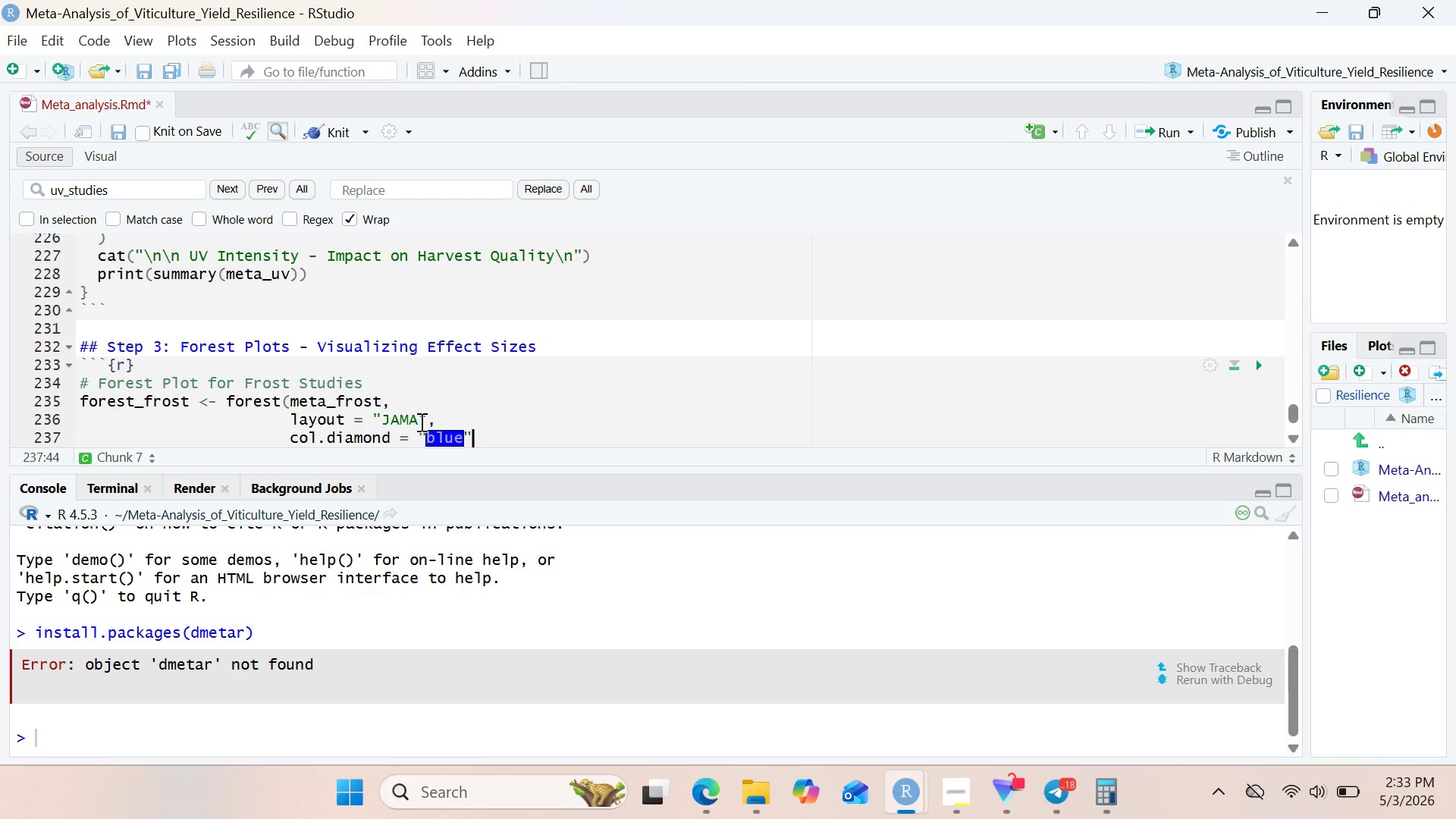 
key(Comma)
 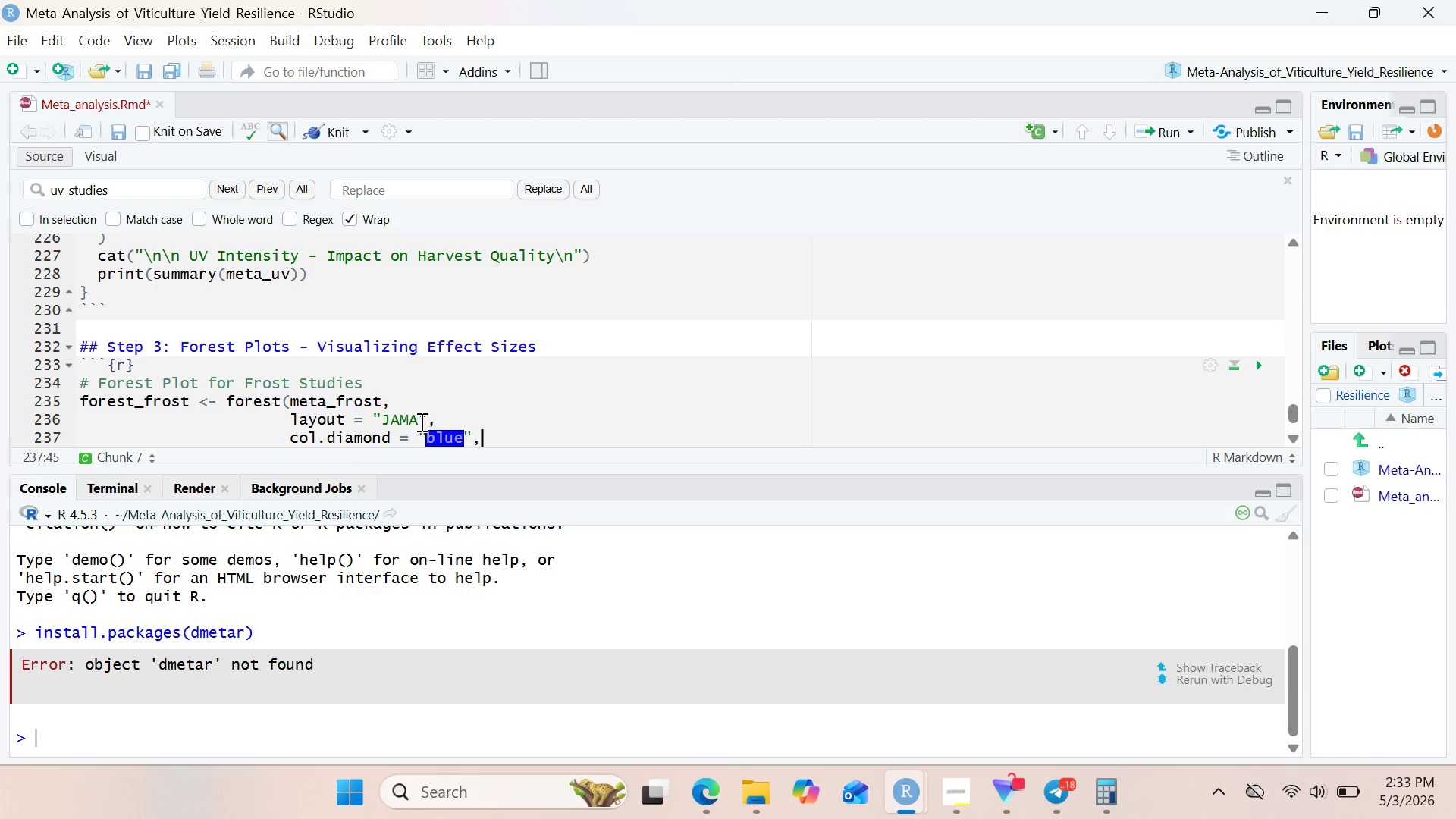 
key(Enter)
 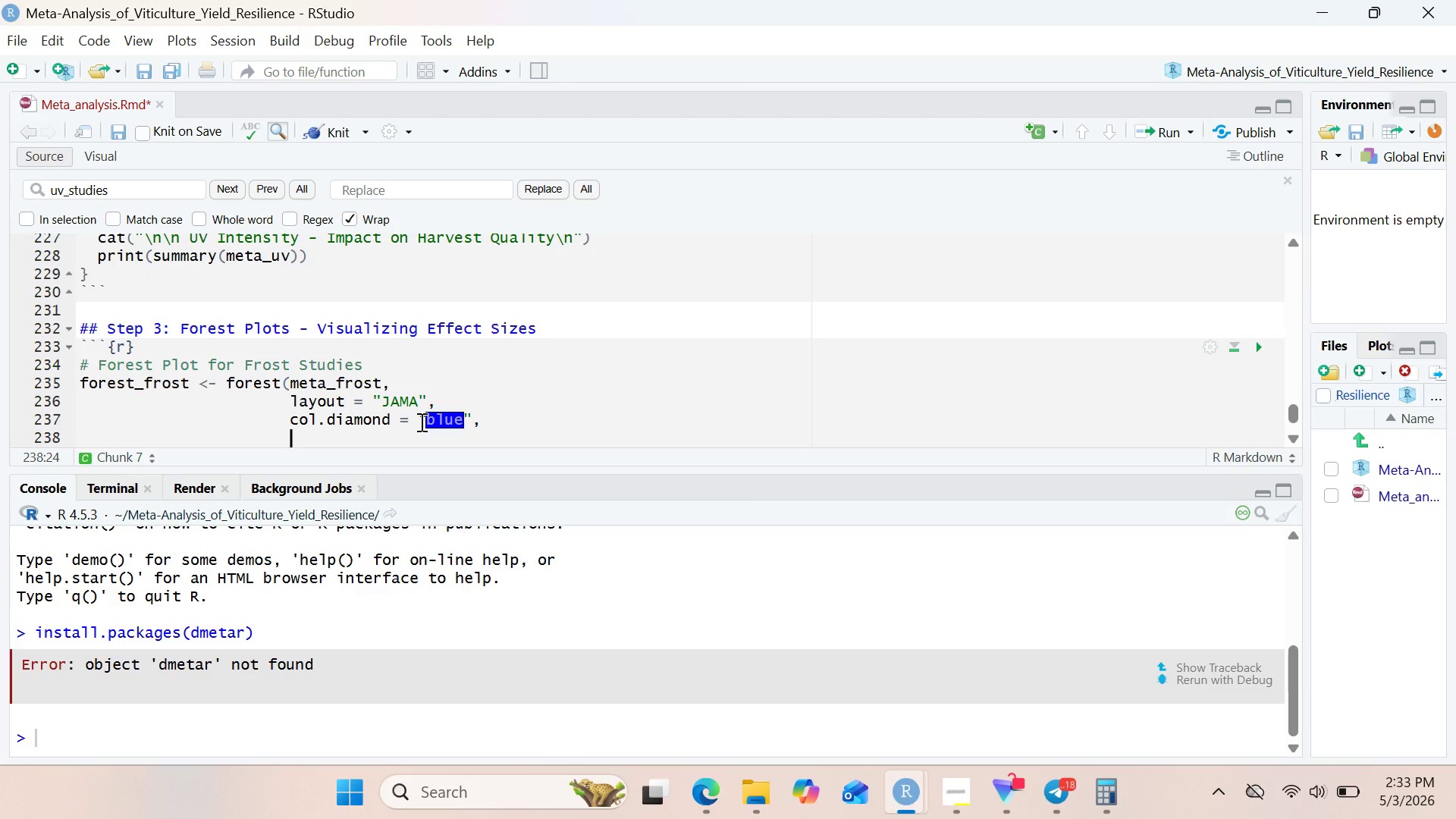 
type(col)
 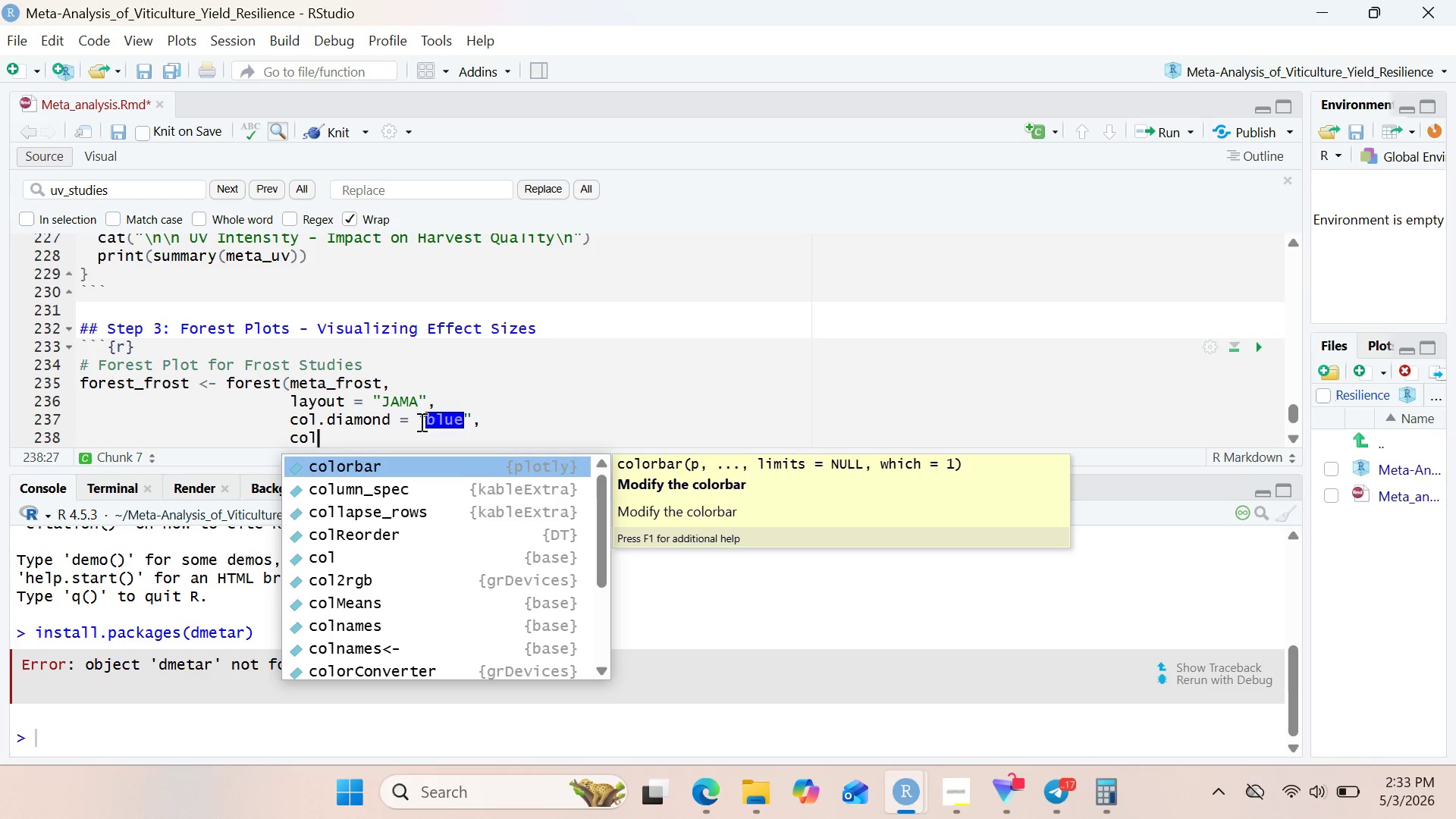 
key(Period)
 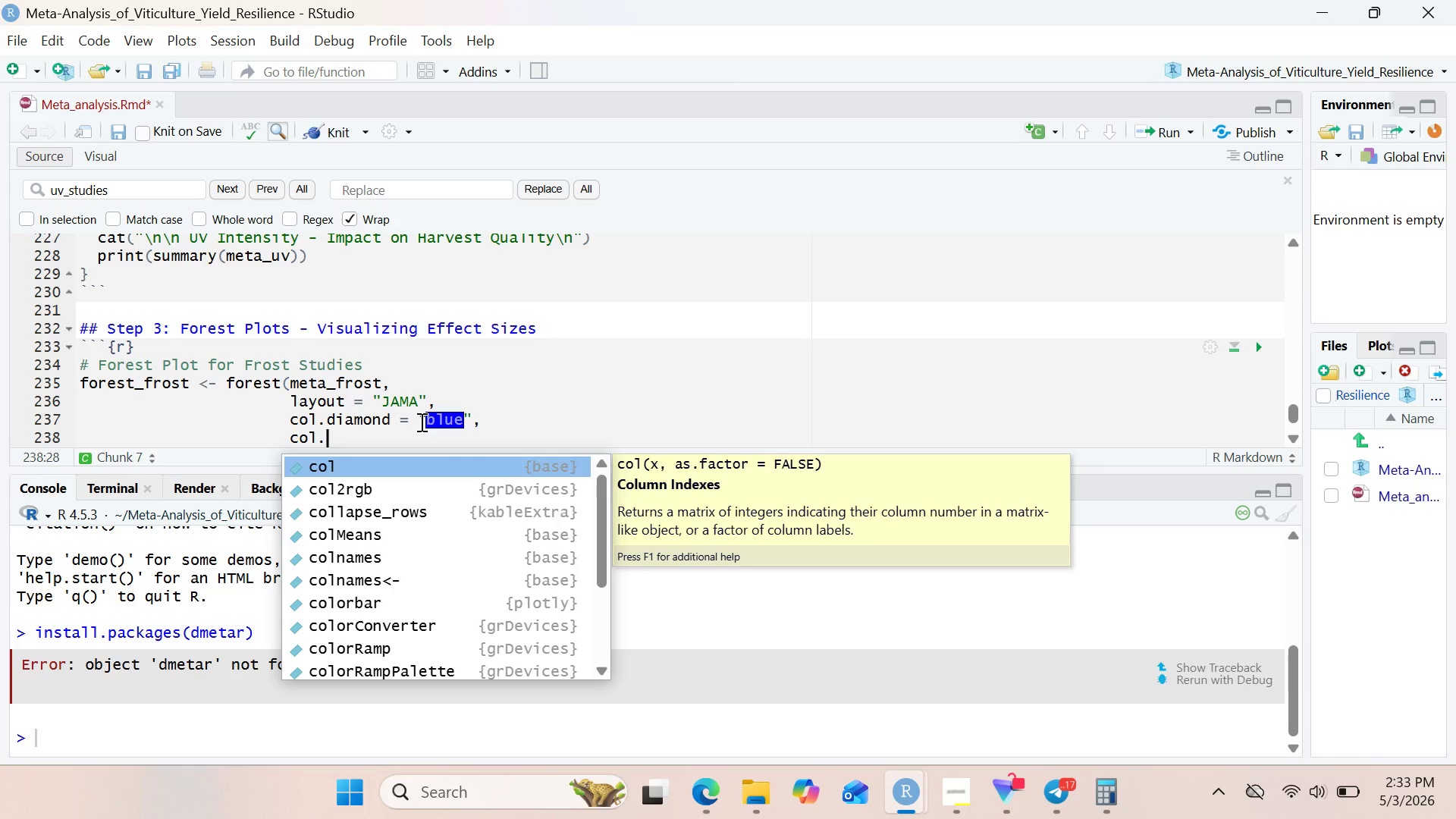 
type(diamond.lines = "darkblue)
 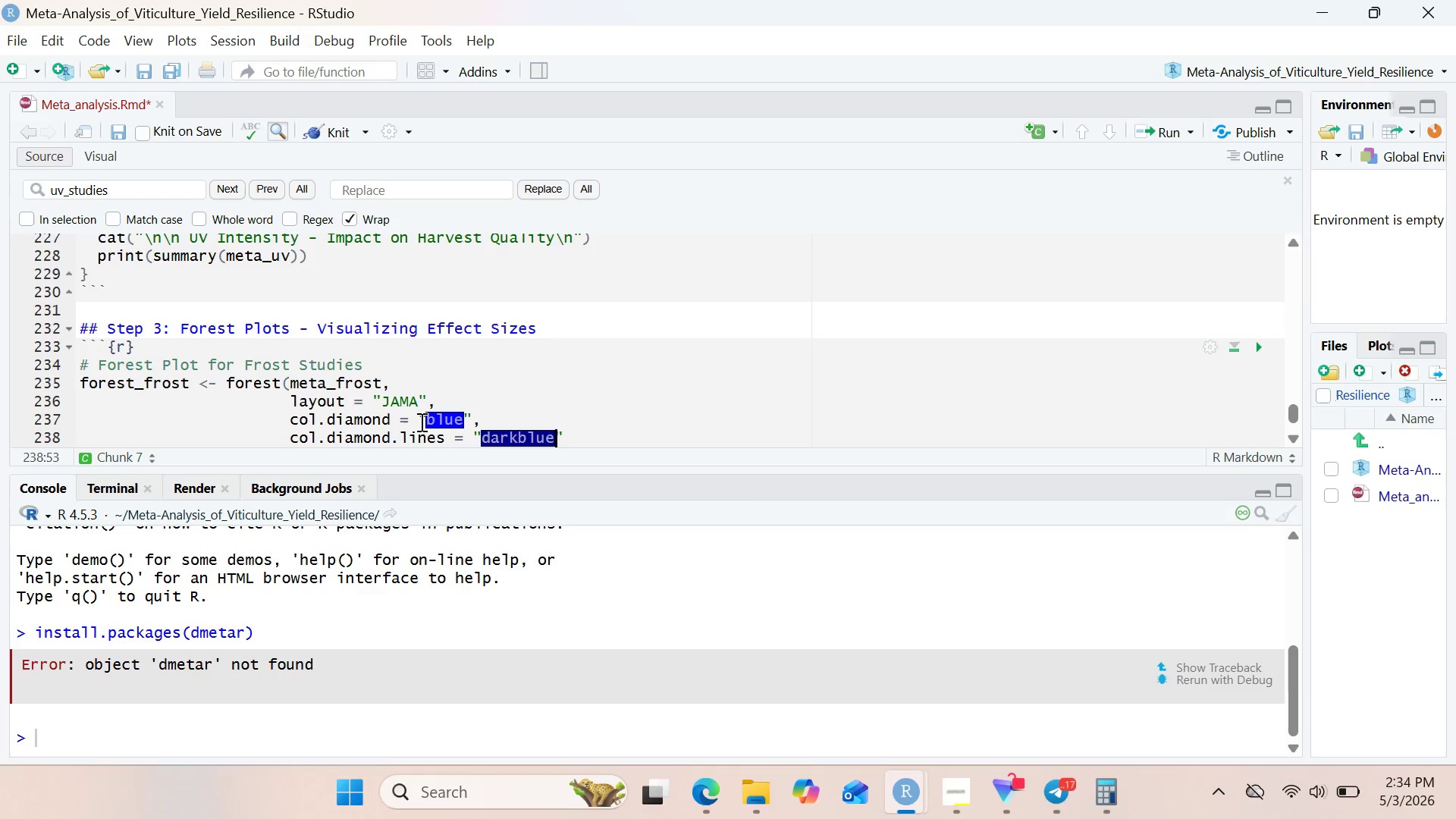 
key(ArrowRight)
 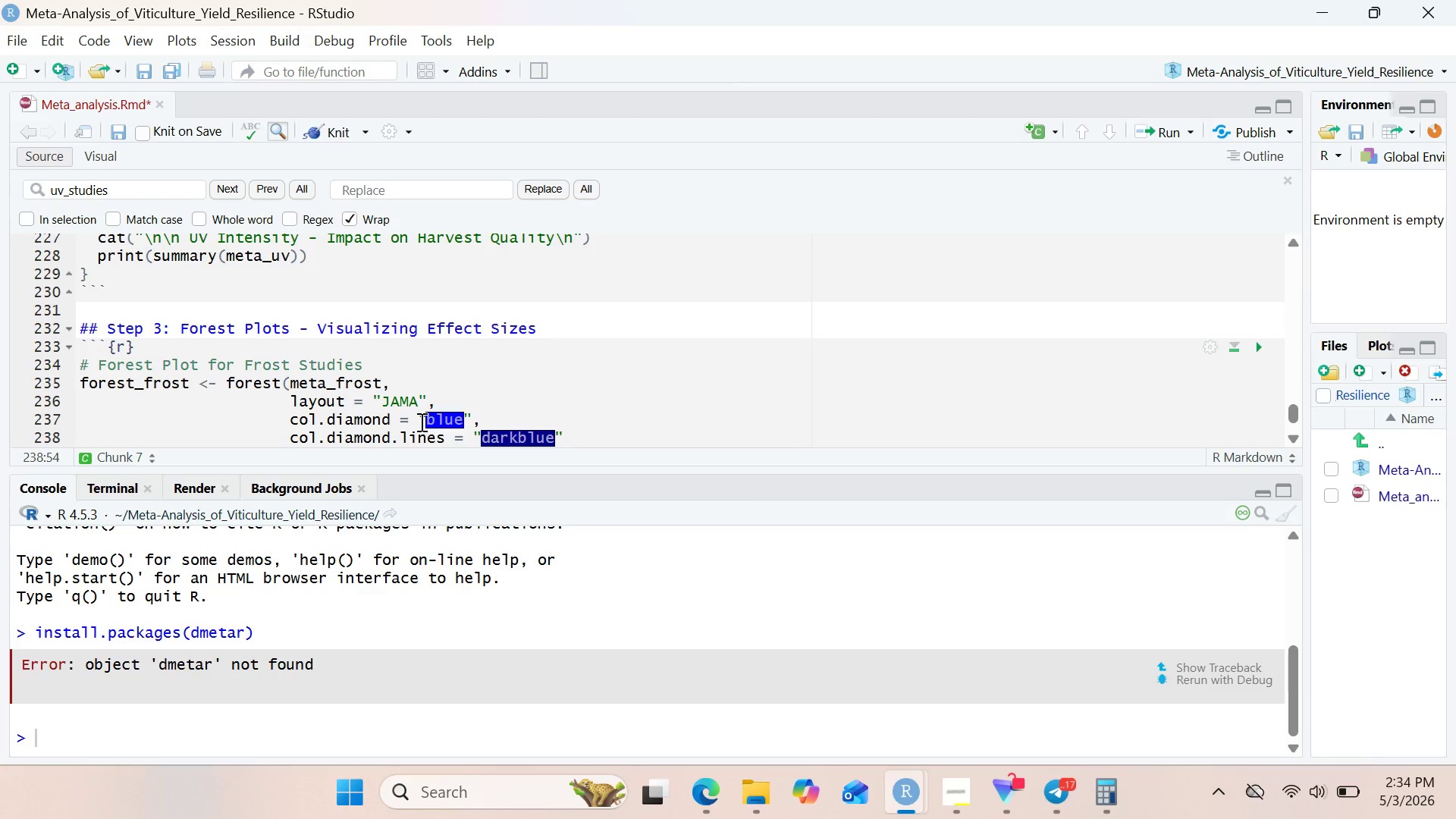 
key(Comma)
 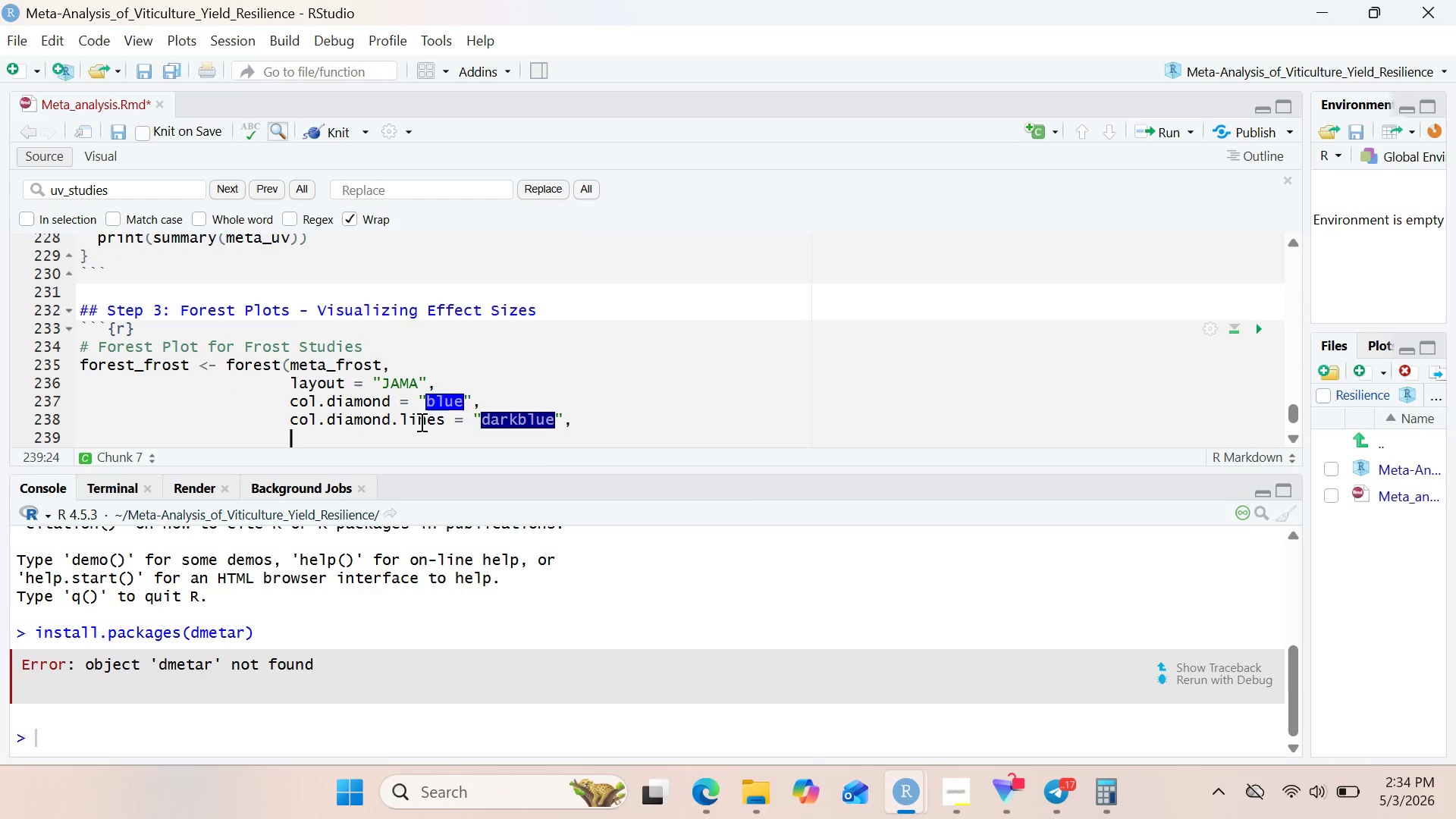 
key(Enter)
 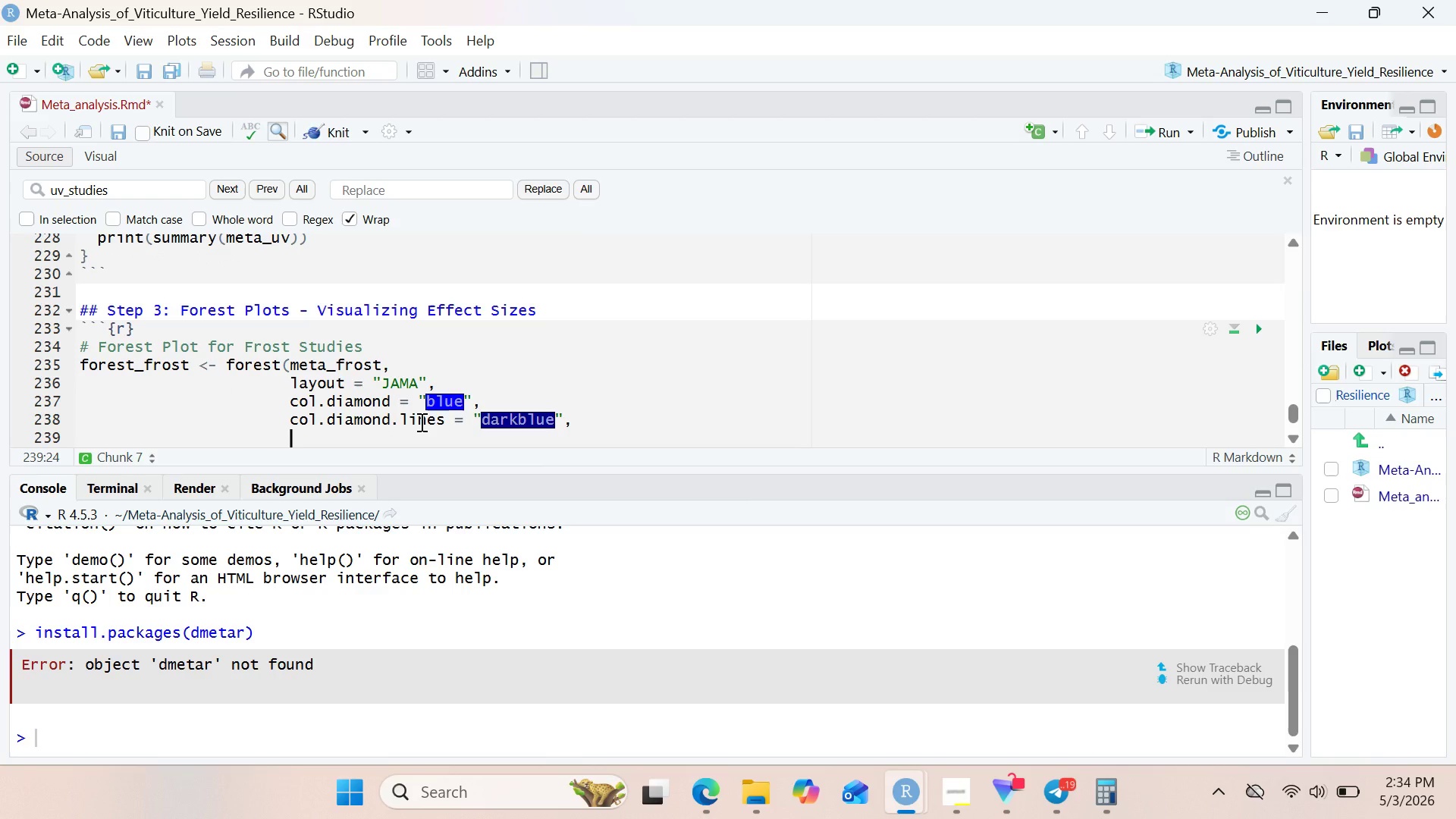 
wait(7.09)
 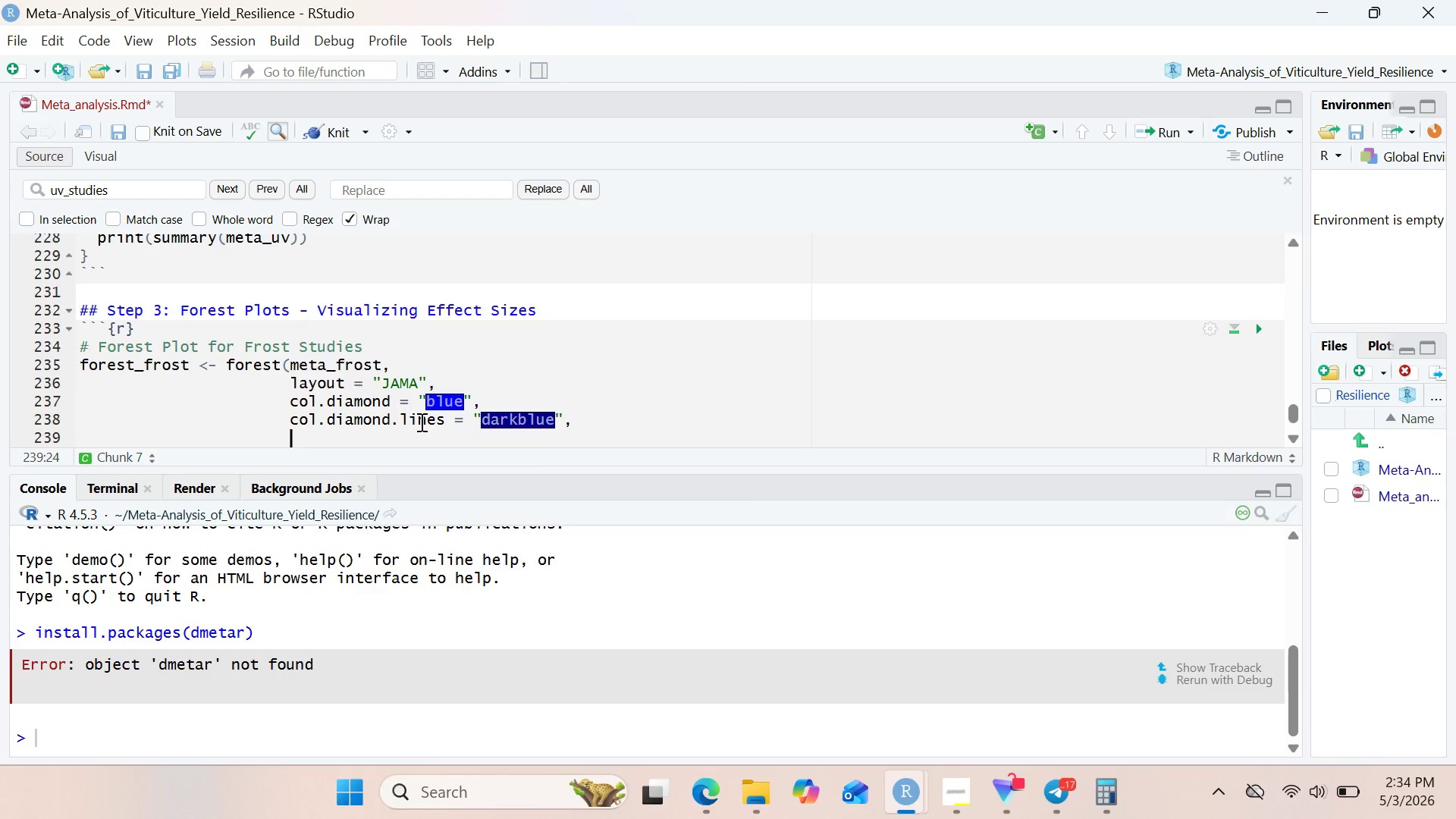 
type(col)
 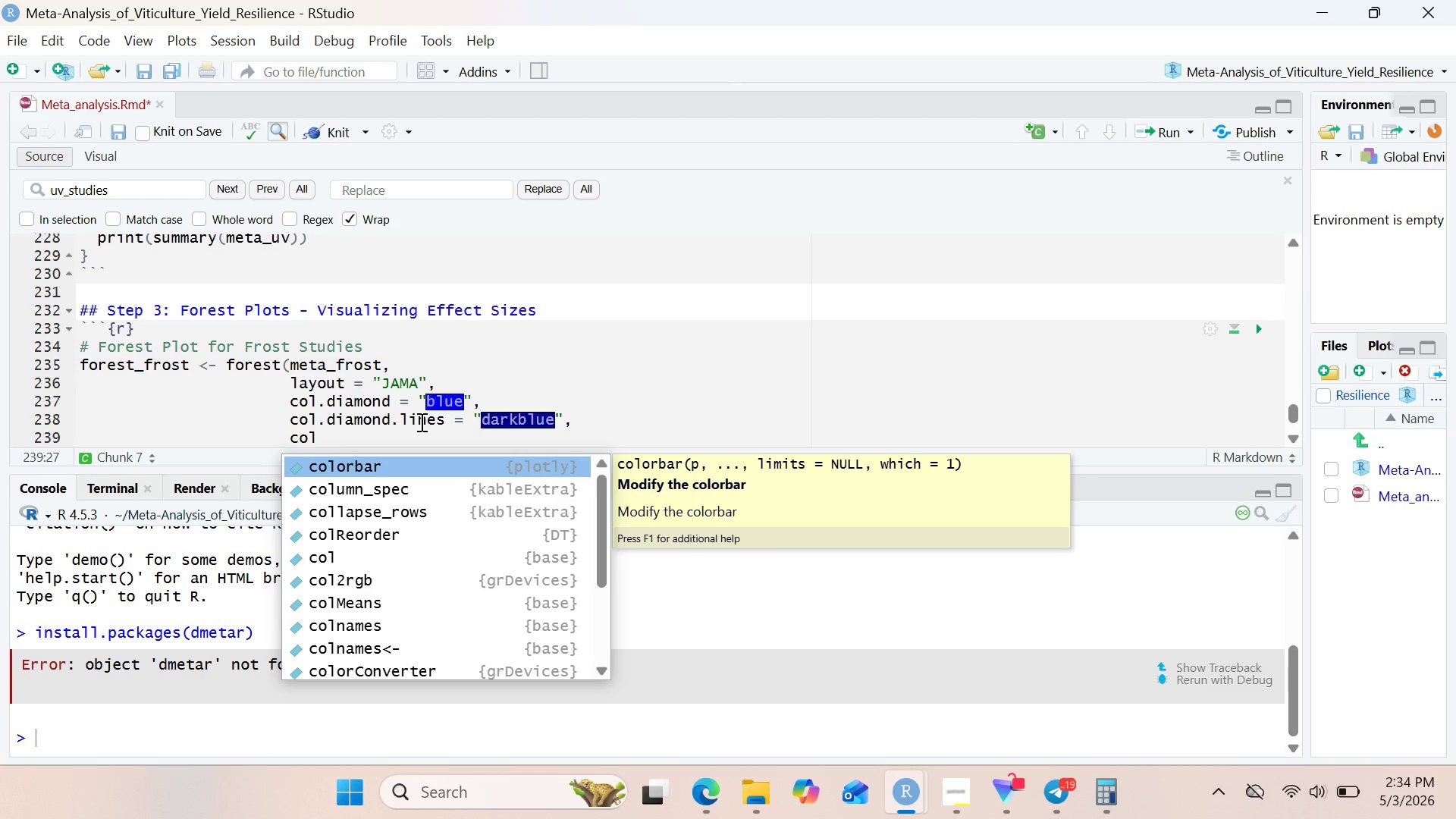 
wait(7.58)
 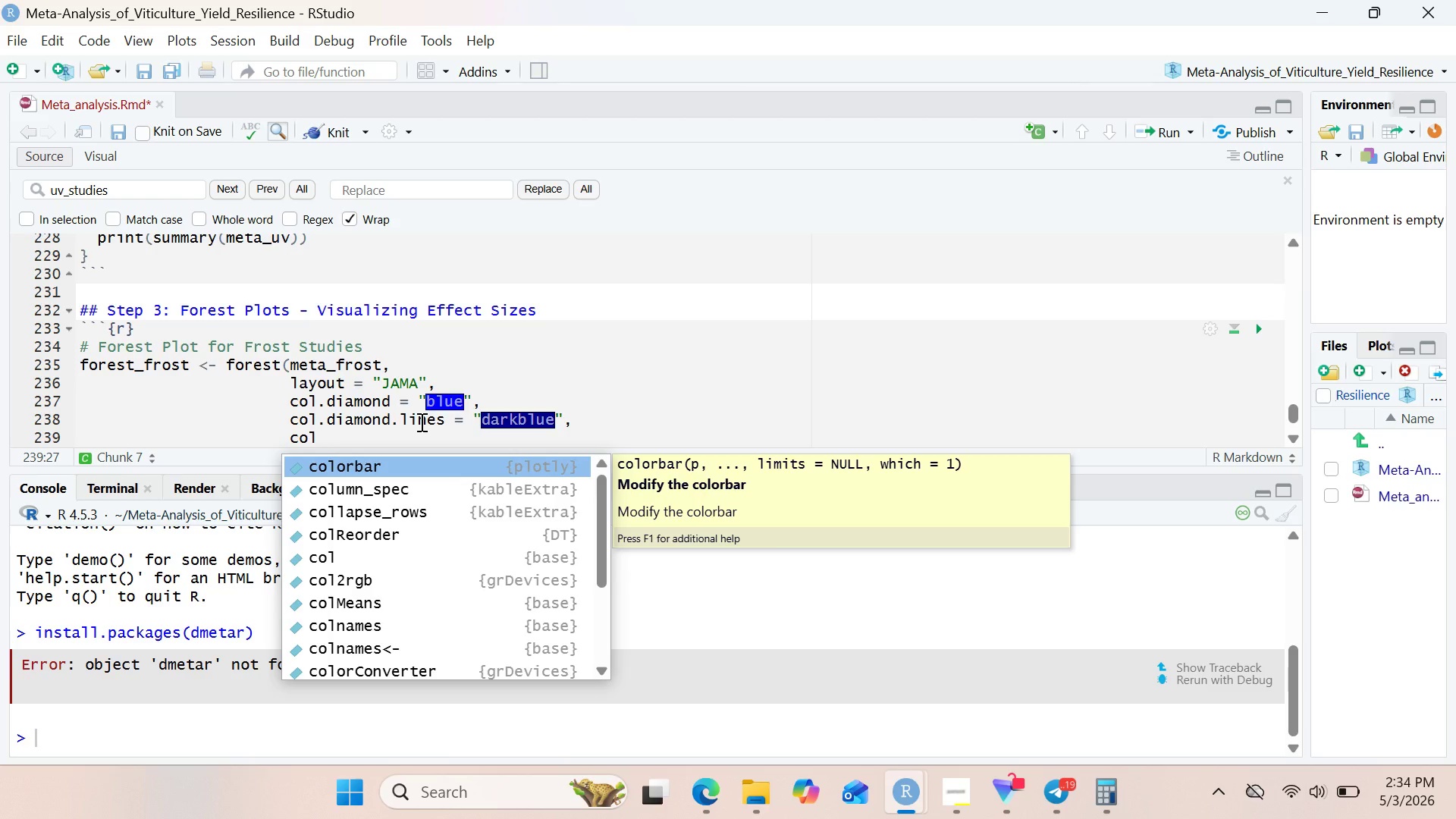 
key(Period)
 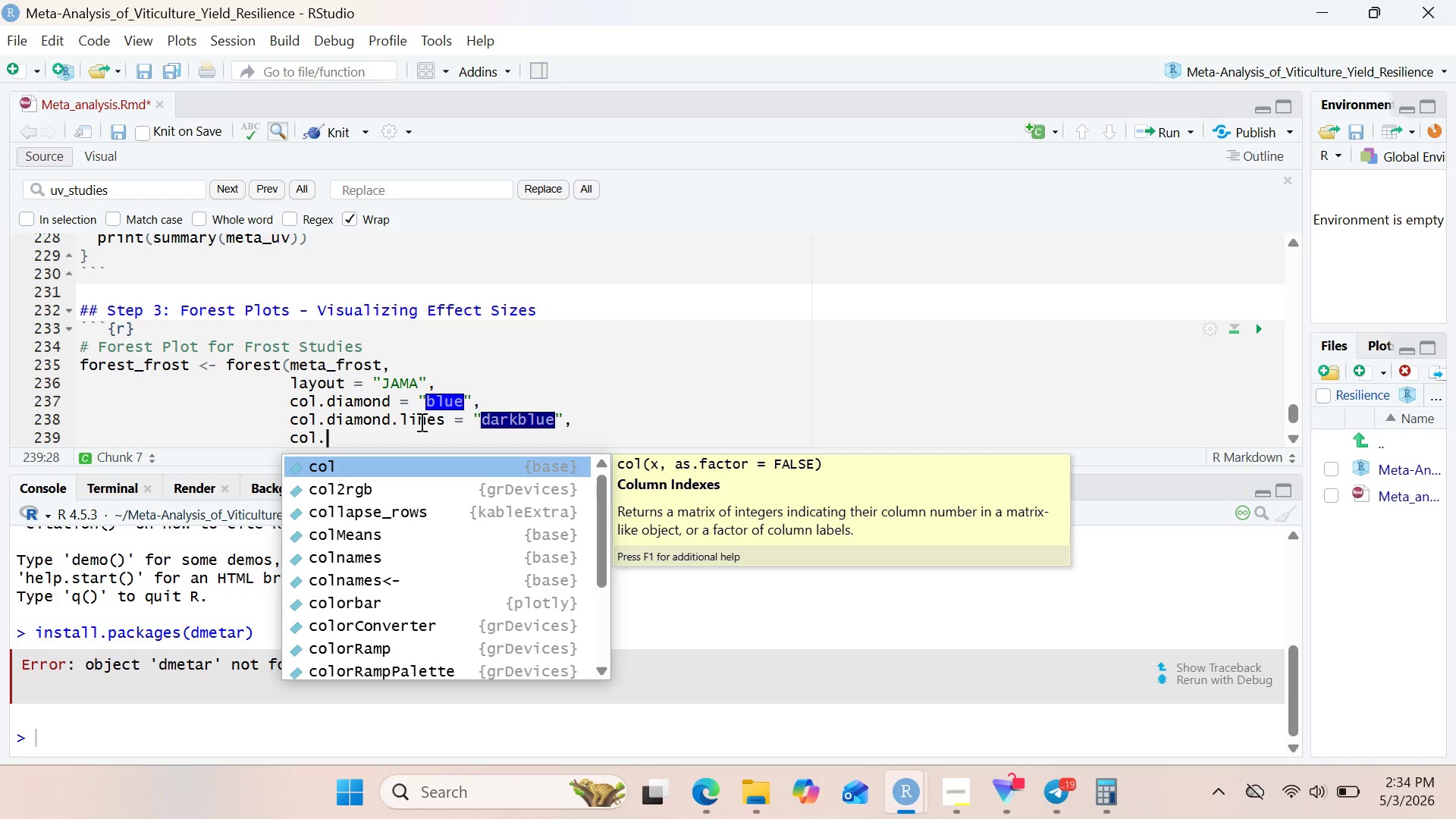 
wait(10.31)
 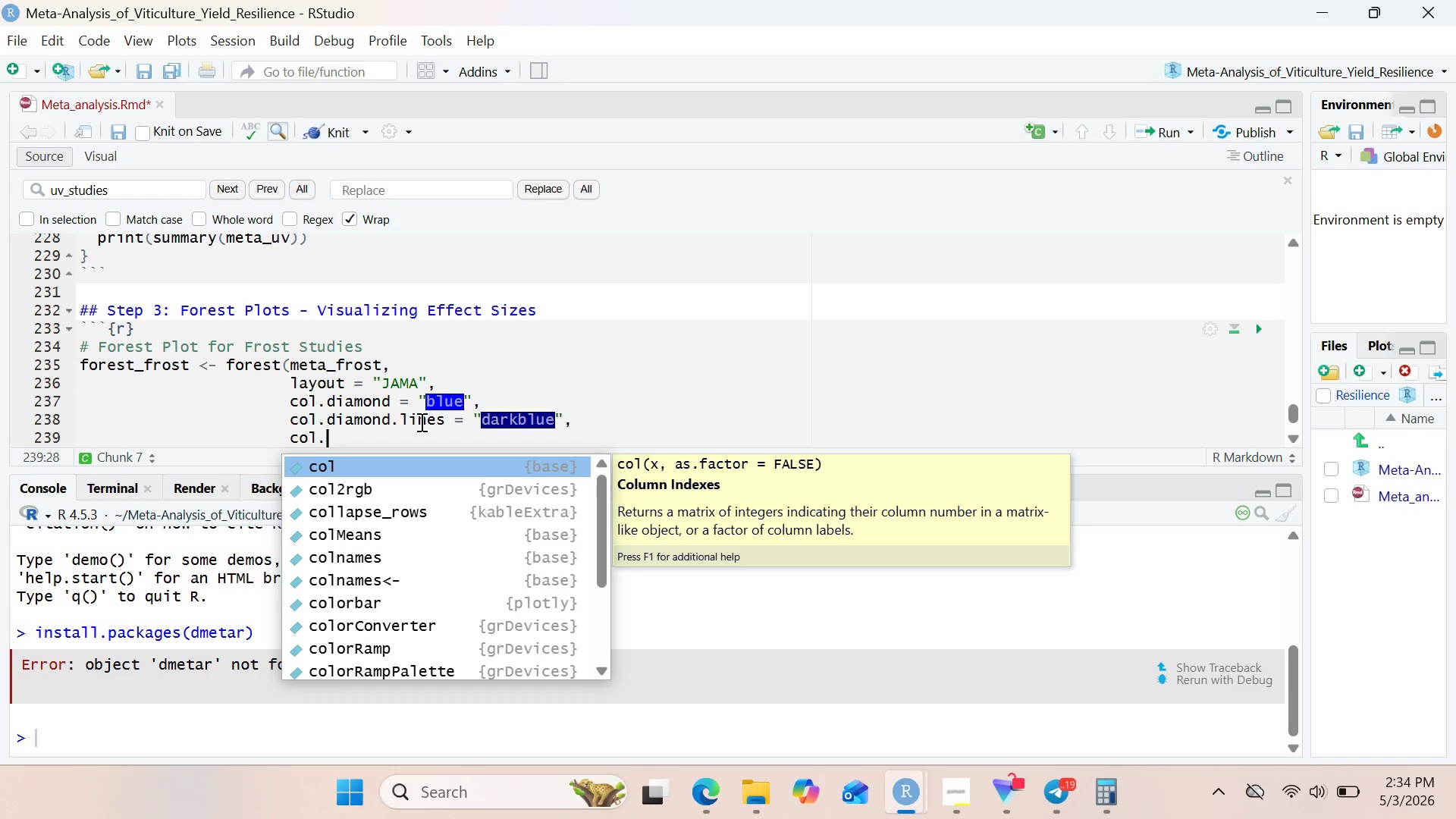 
type(predict = "red)
 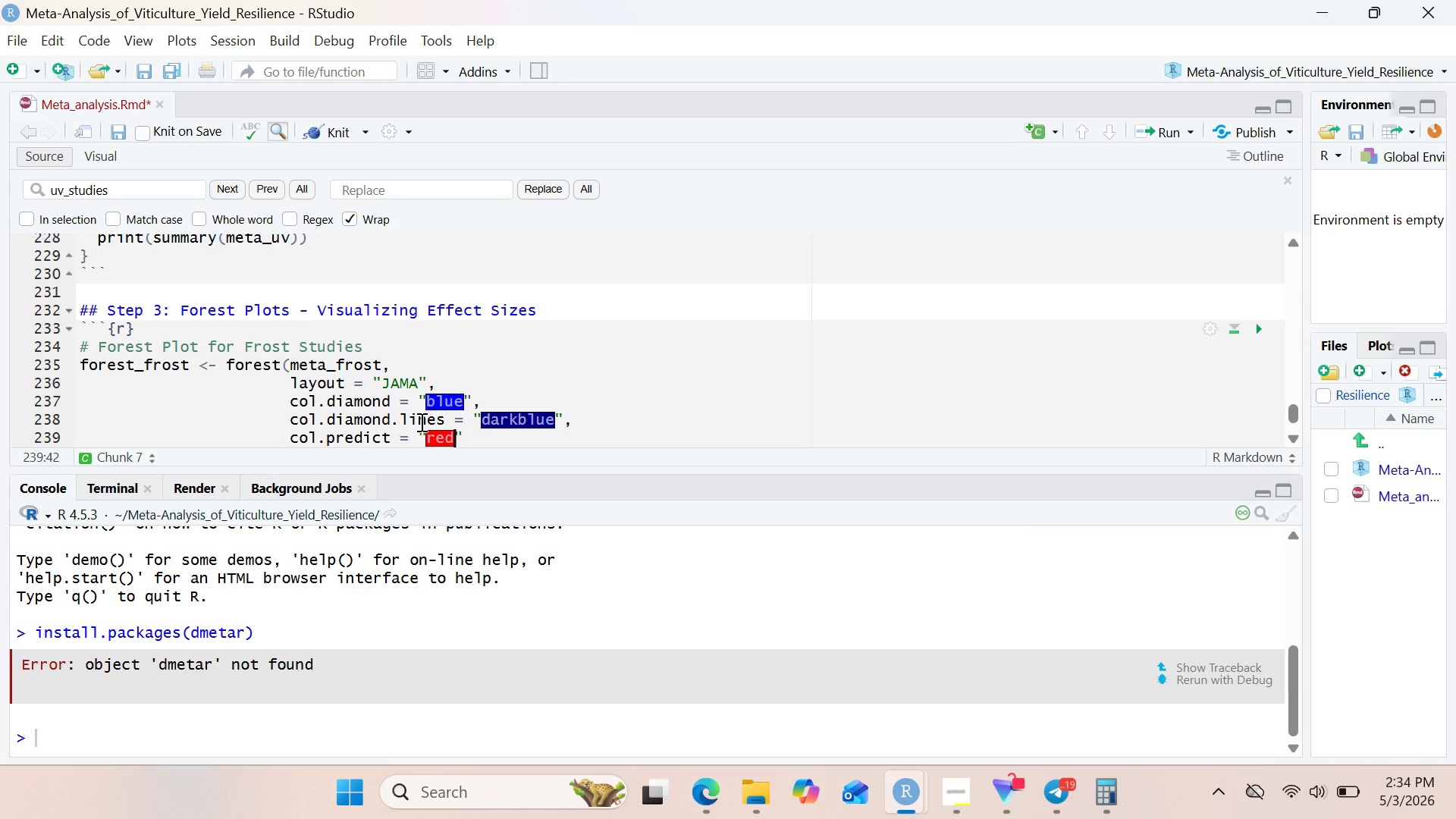 
key(ArrowRight)
 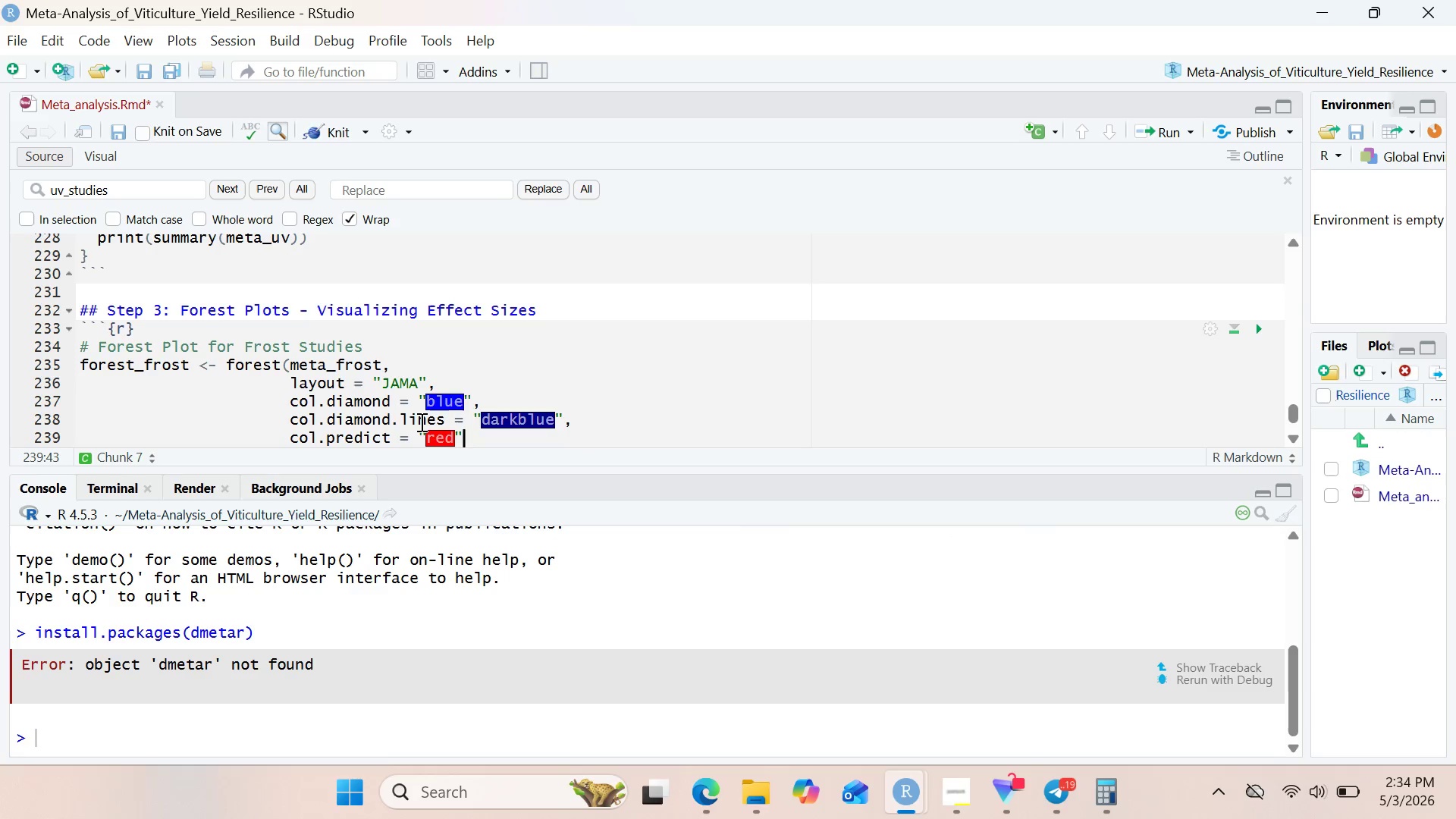 
key(Comma)
 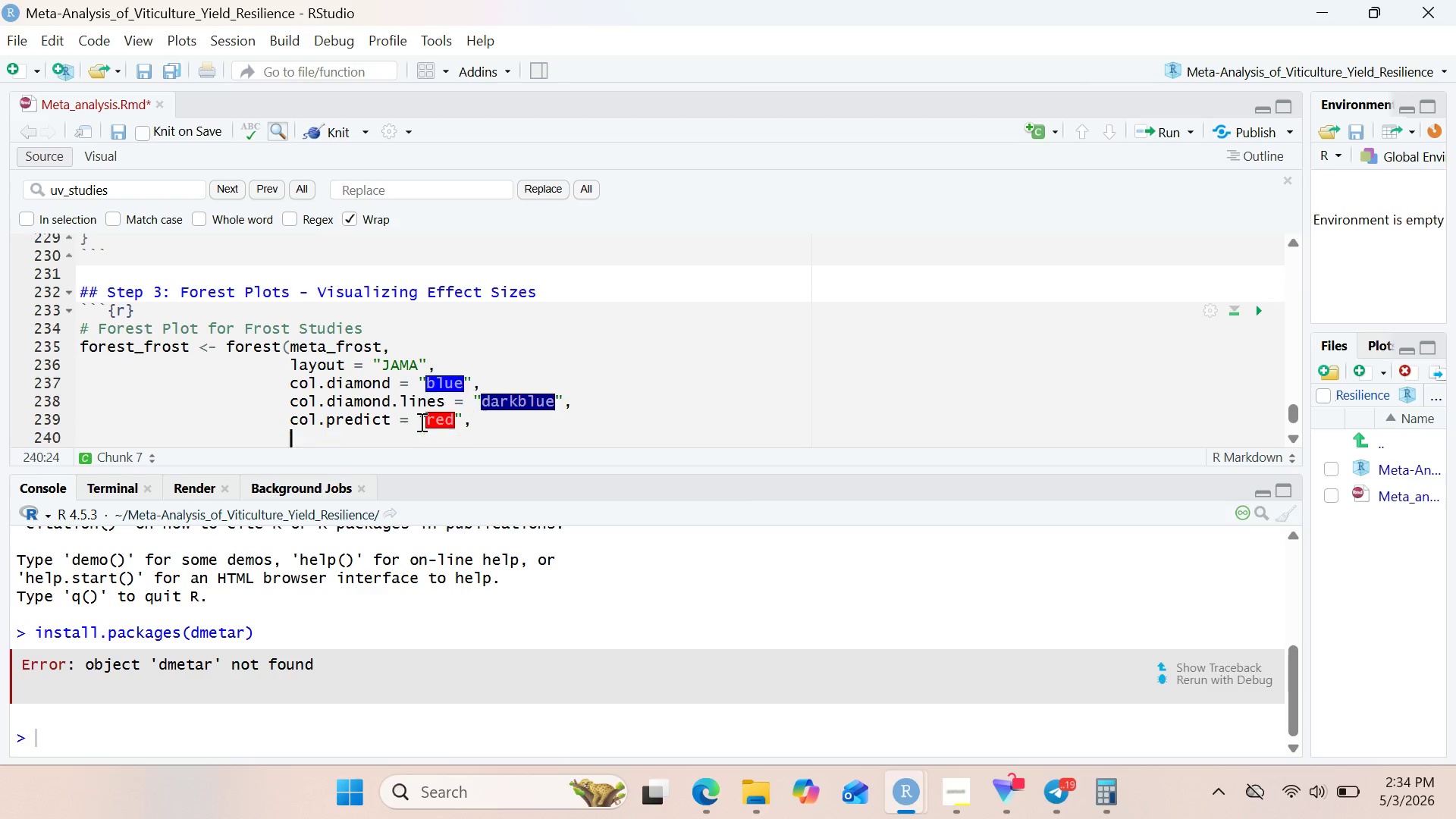 
key(Enter)
 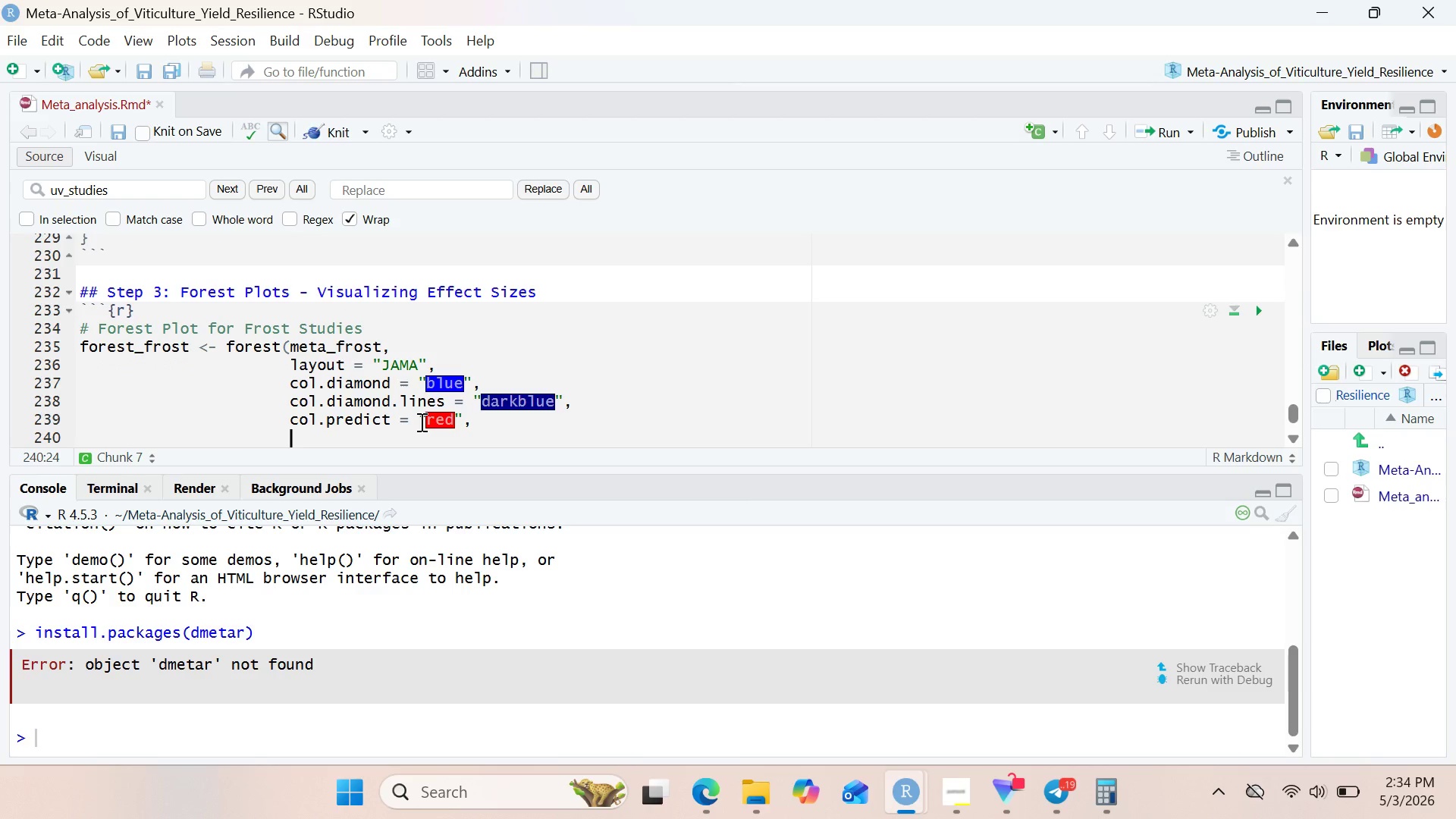 
type(print)
 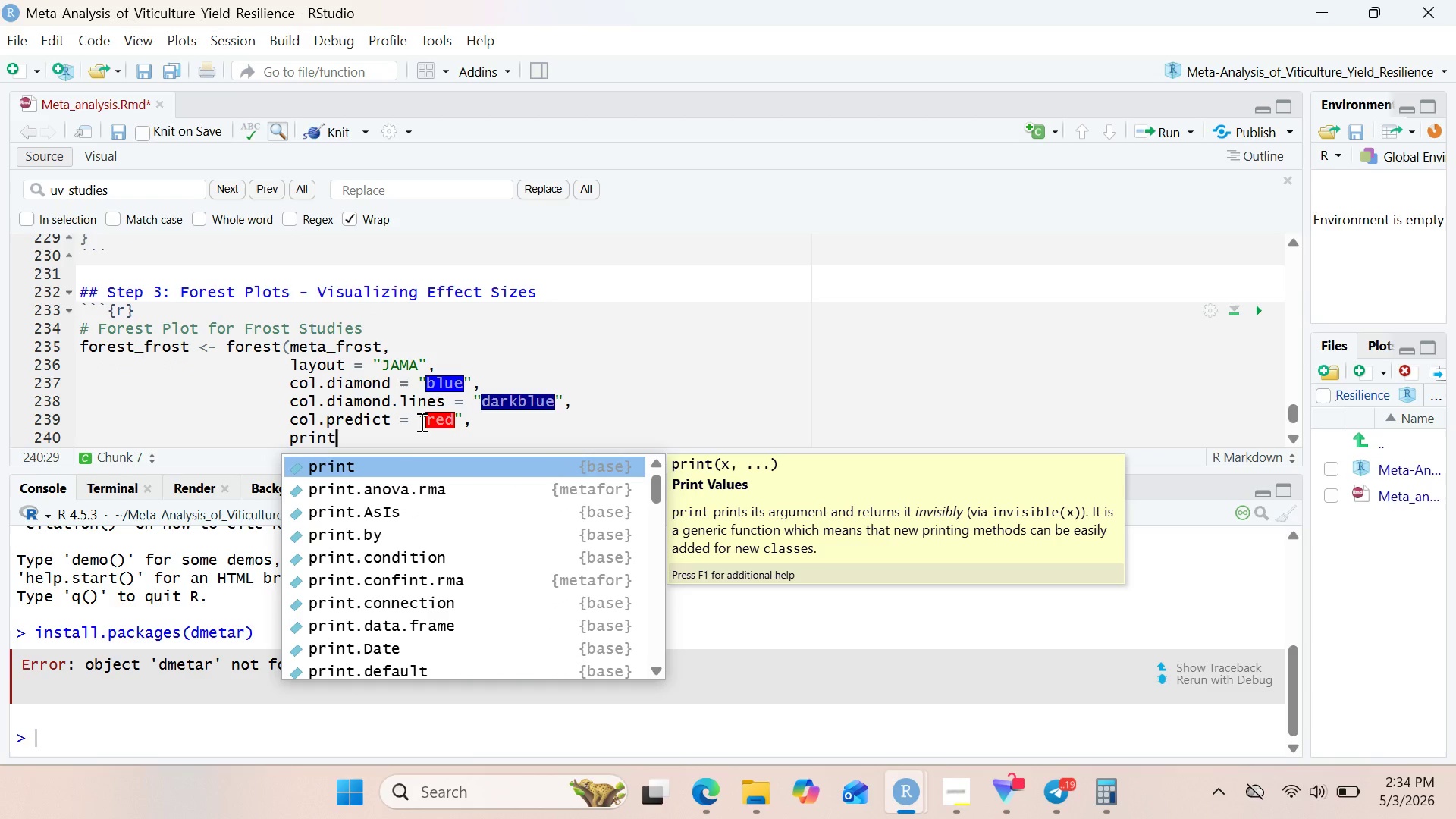 
key(Period)
 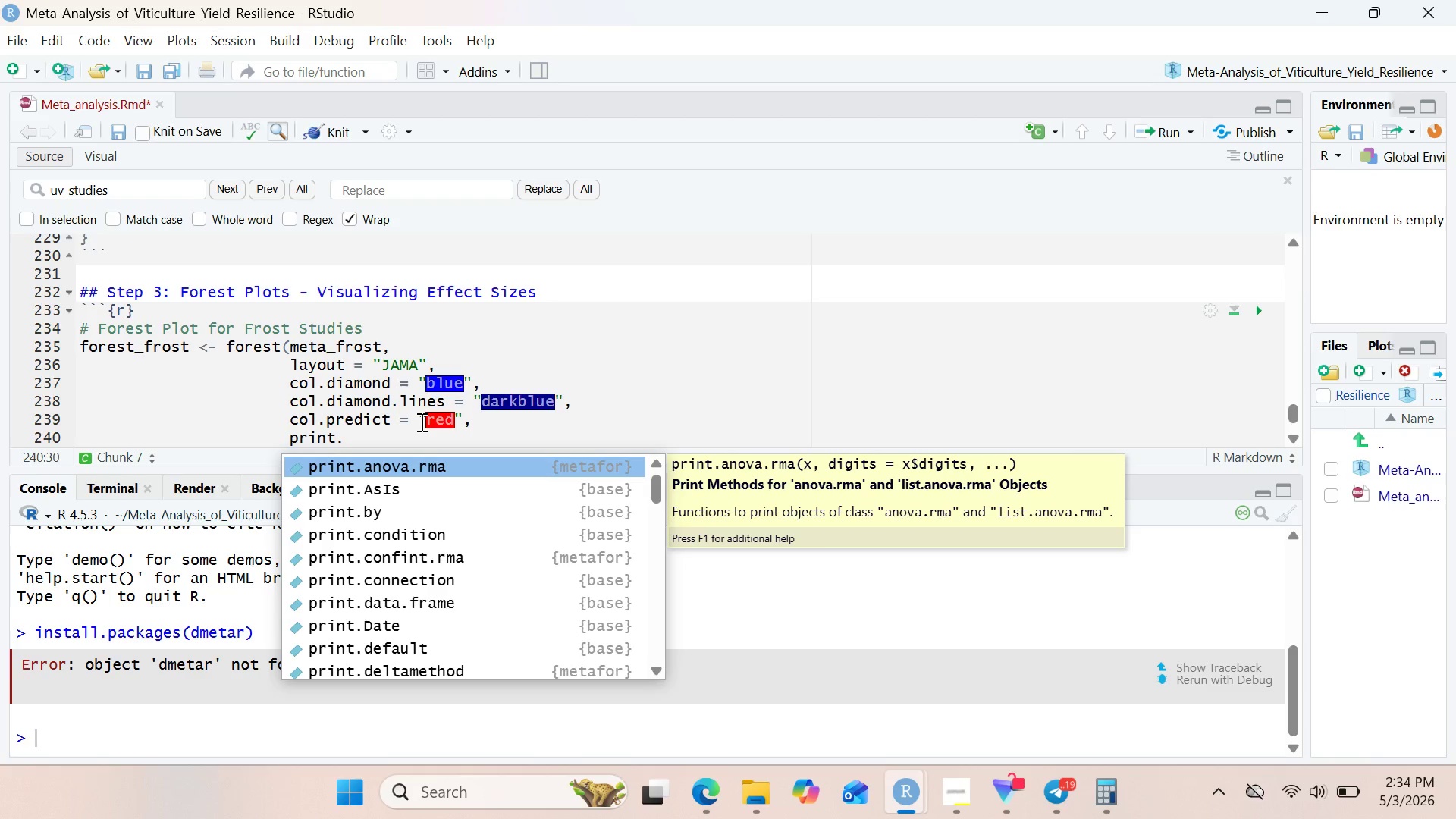 
wait(6.31)
 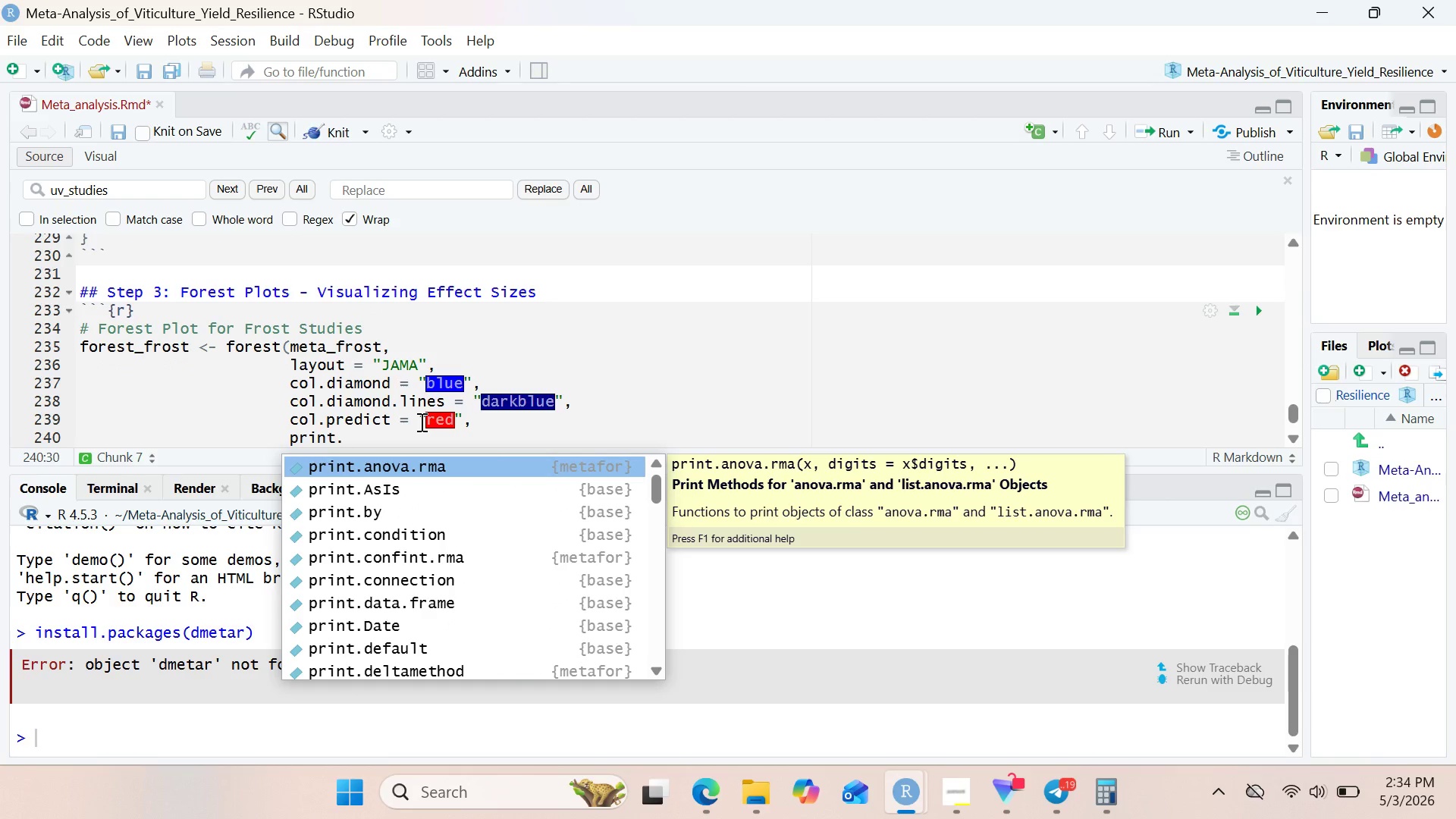 
type(tau2 = Fa)
key(Backspace)
type(AL)
 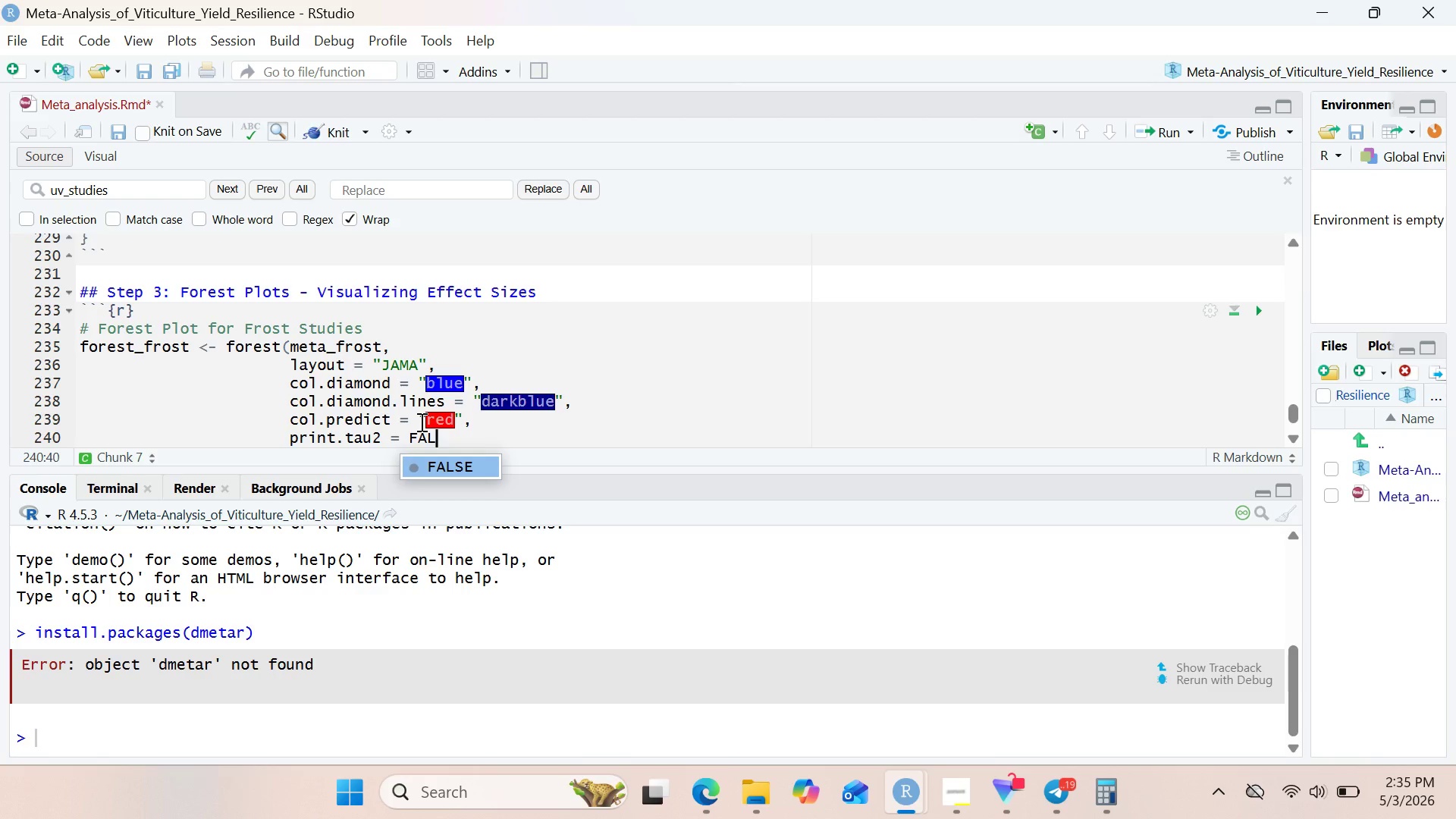 
key(Enter)
 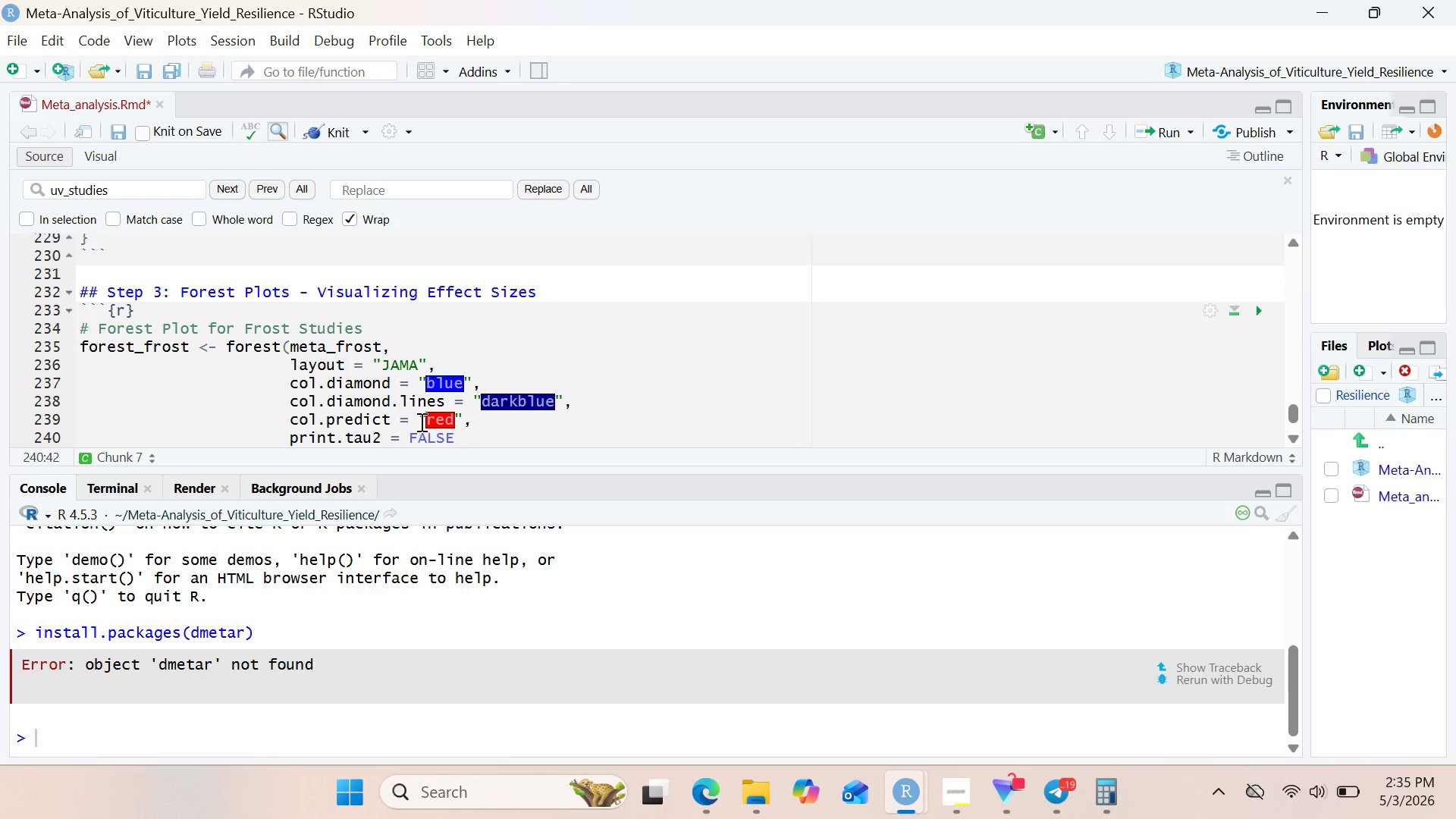 
key(Comma)
 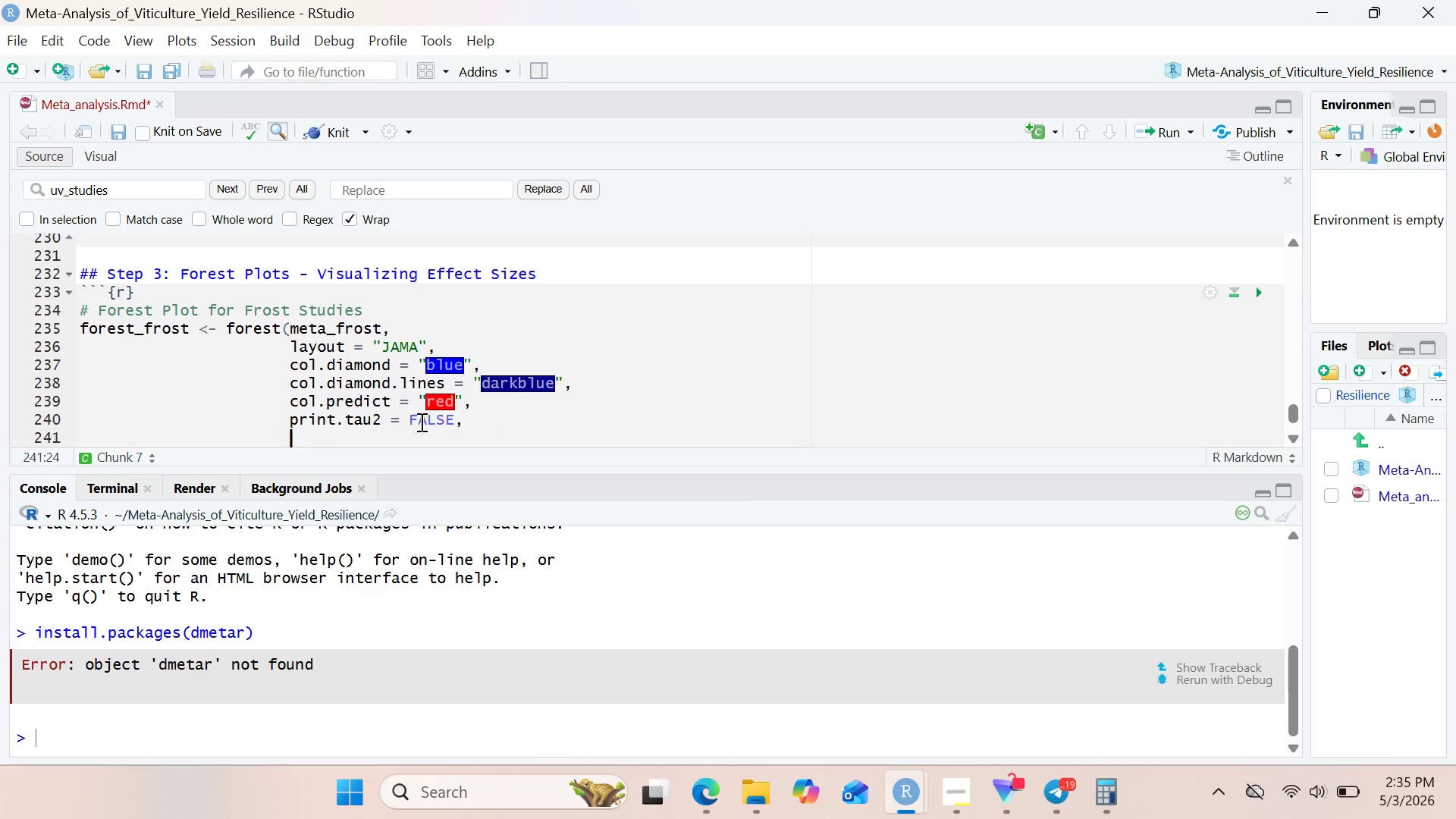 
key(Enter)
 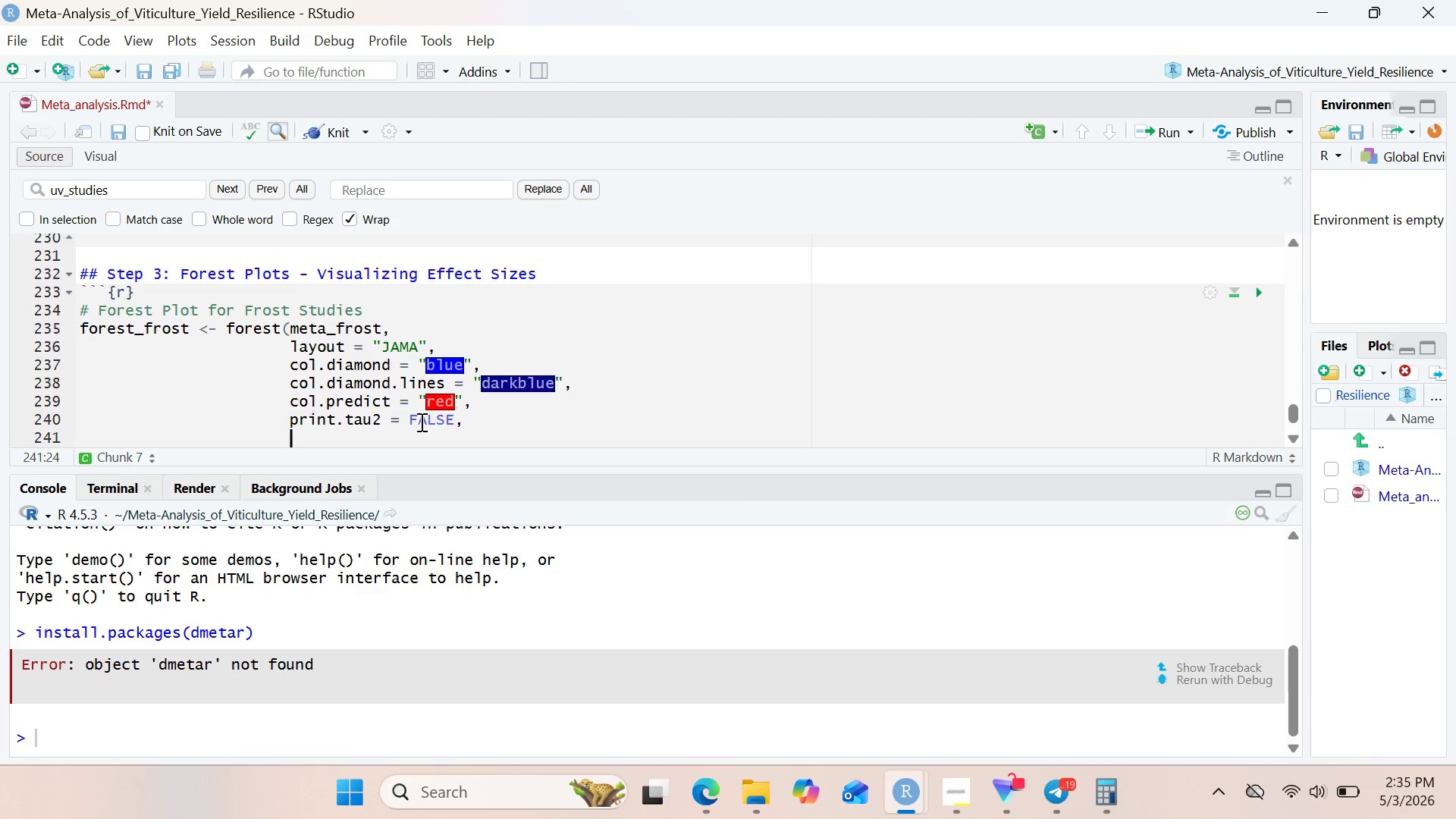 
type(leftcols = c(")
 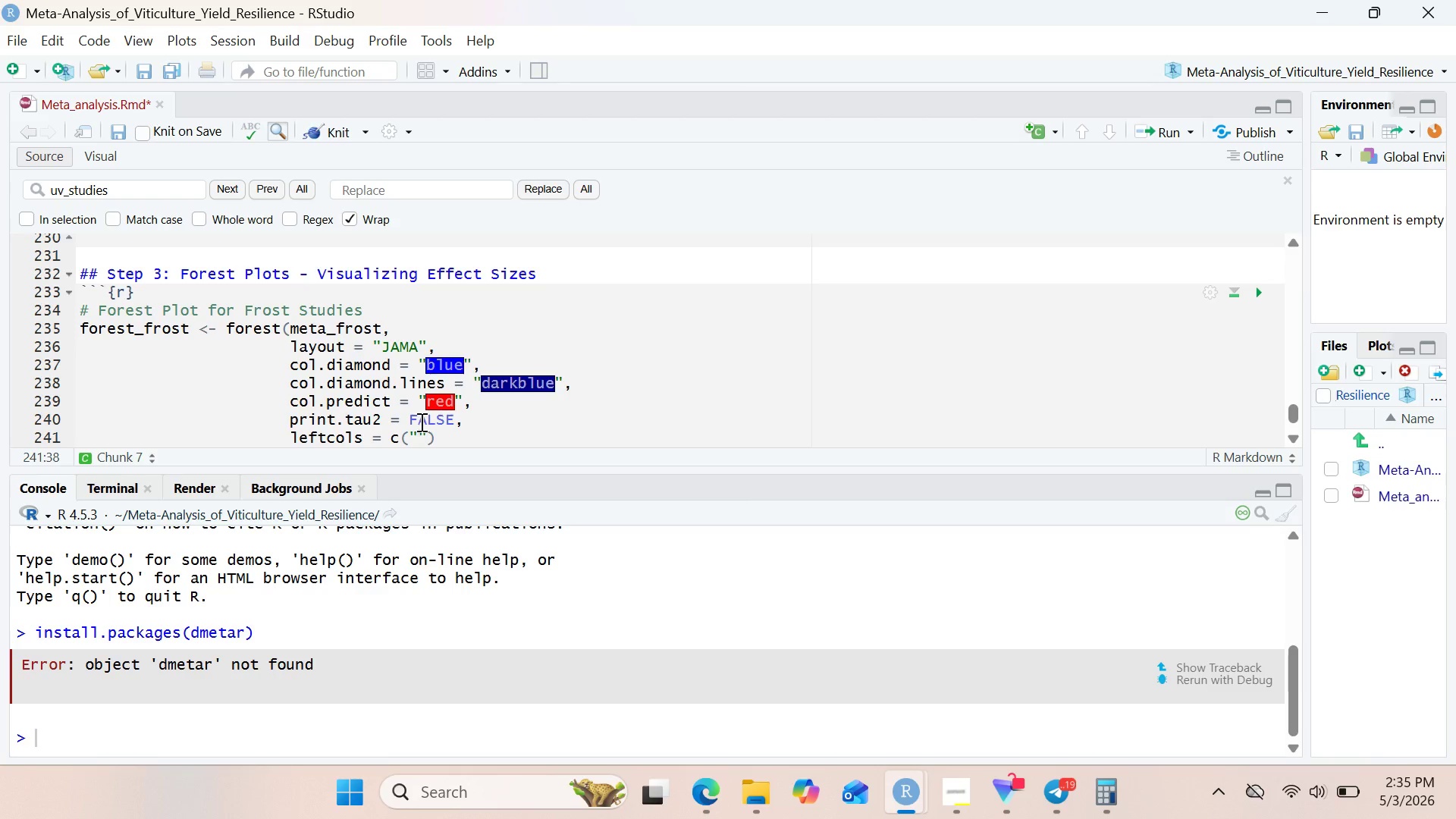 
type(studlab)
 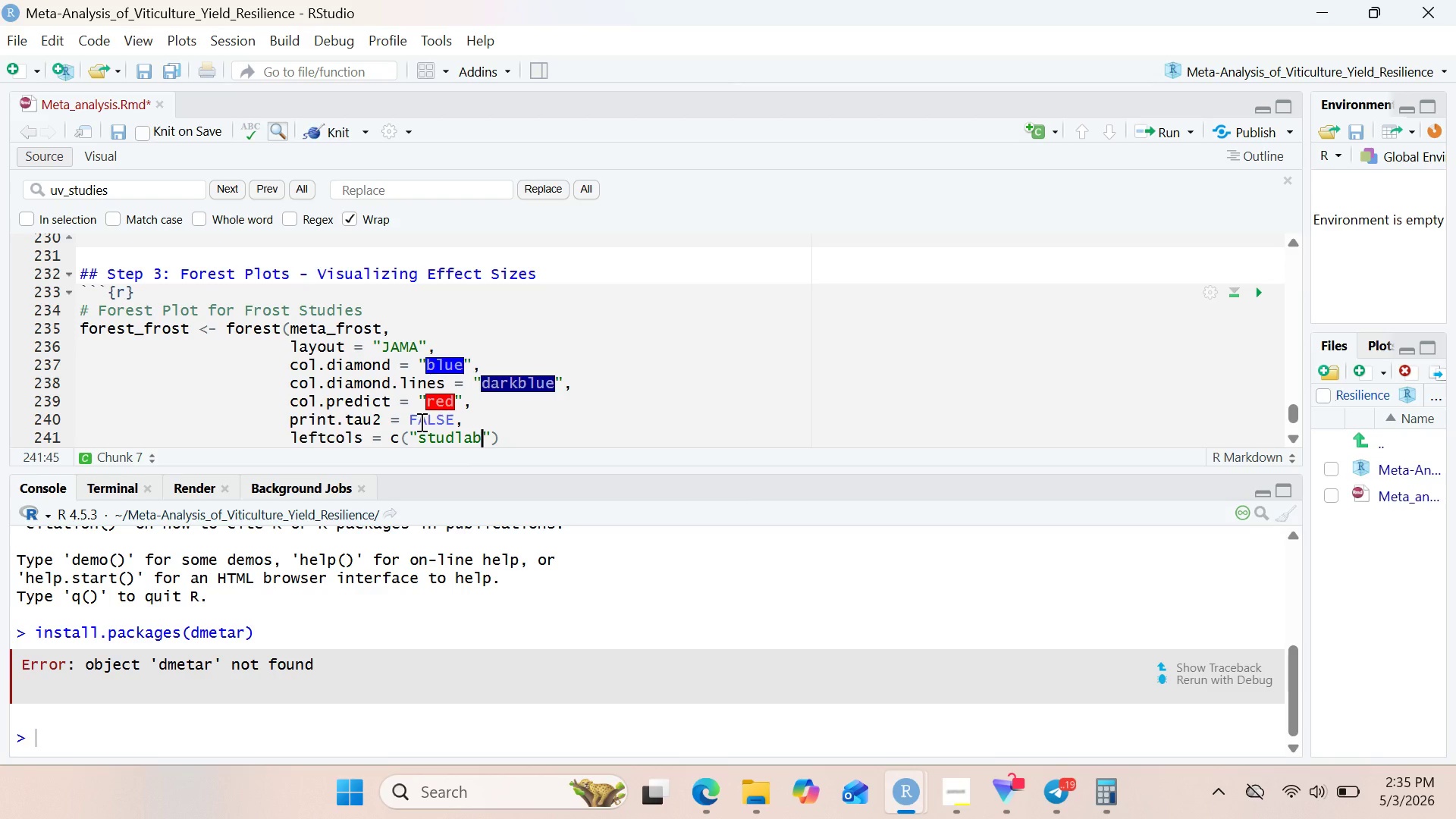 
key(ArrowRight)
 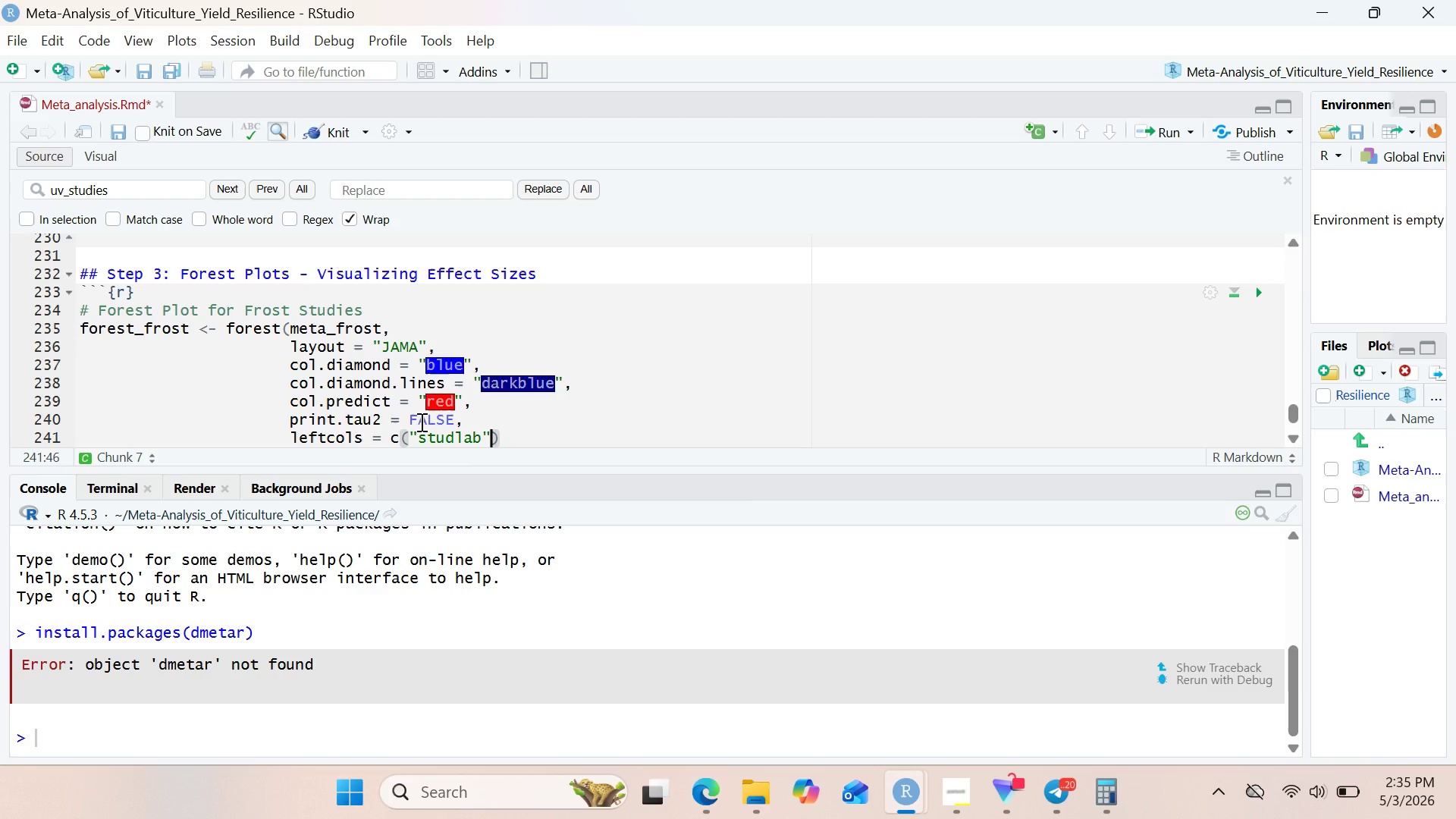 
key(Comma)
 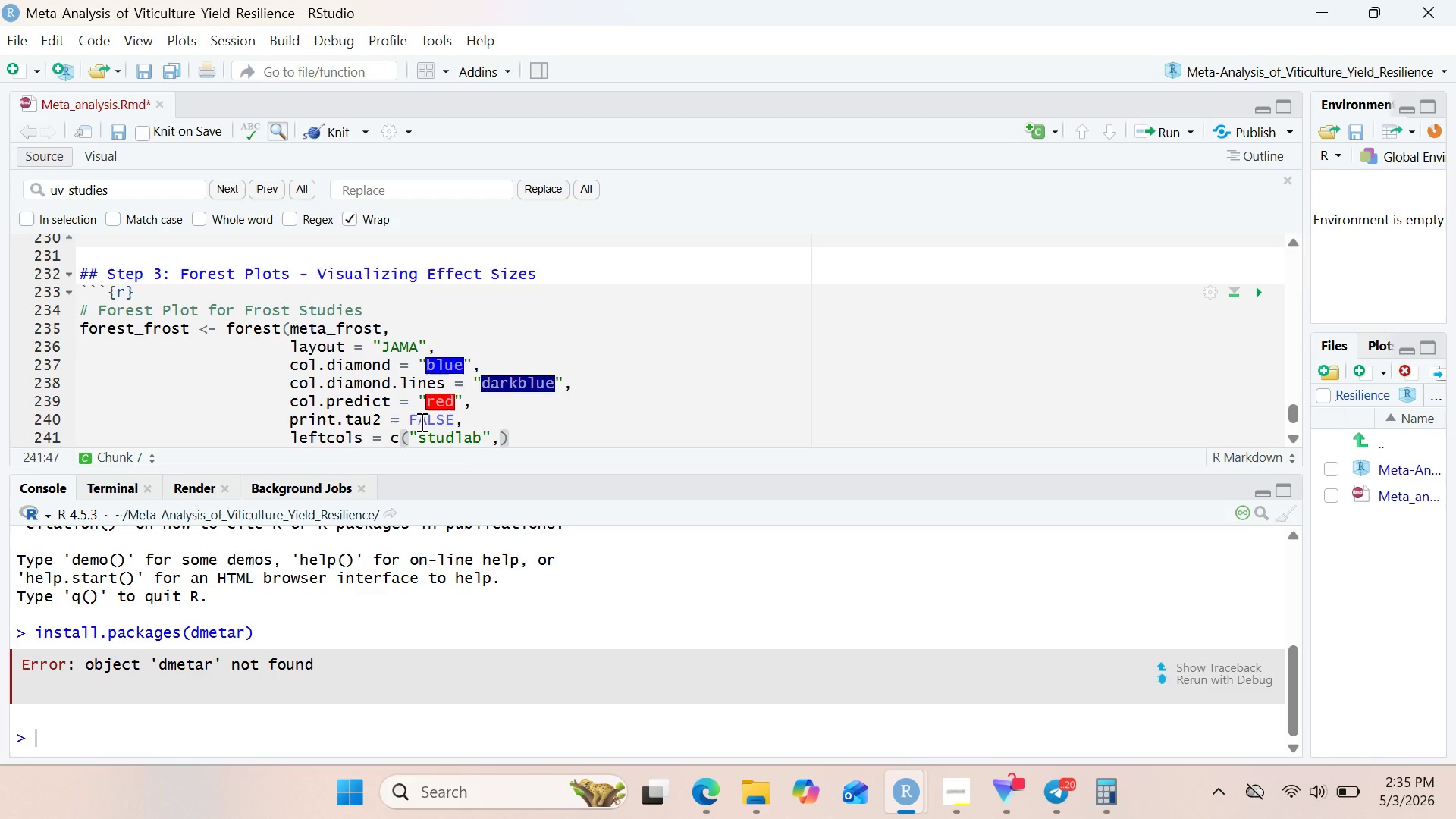 
key(Shift+ShiftRight)
 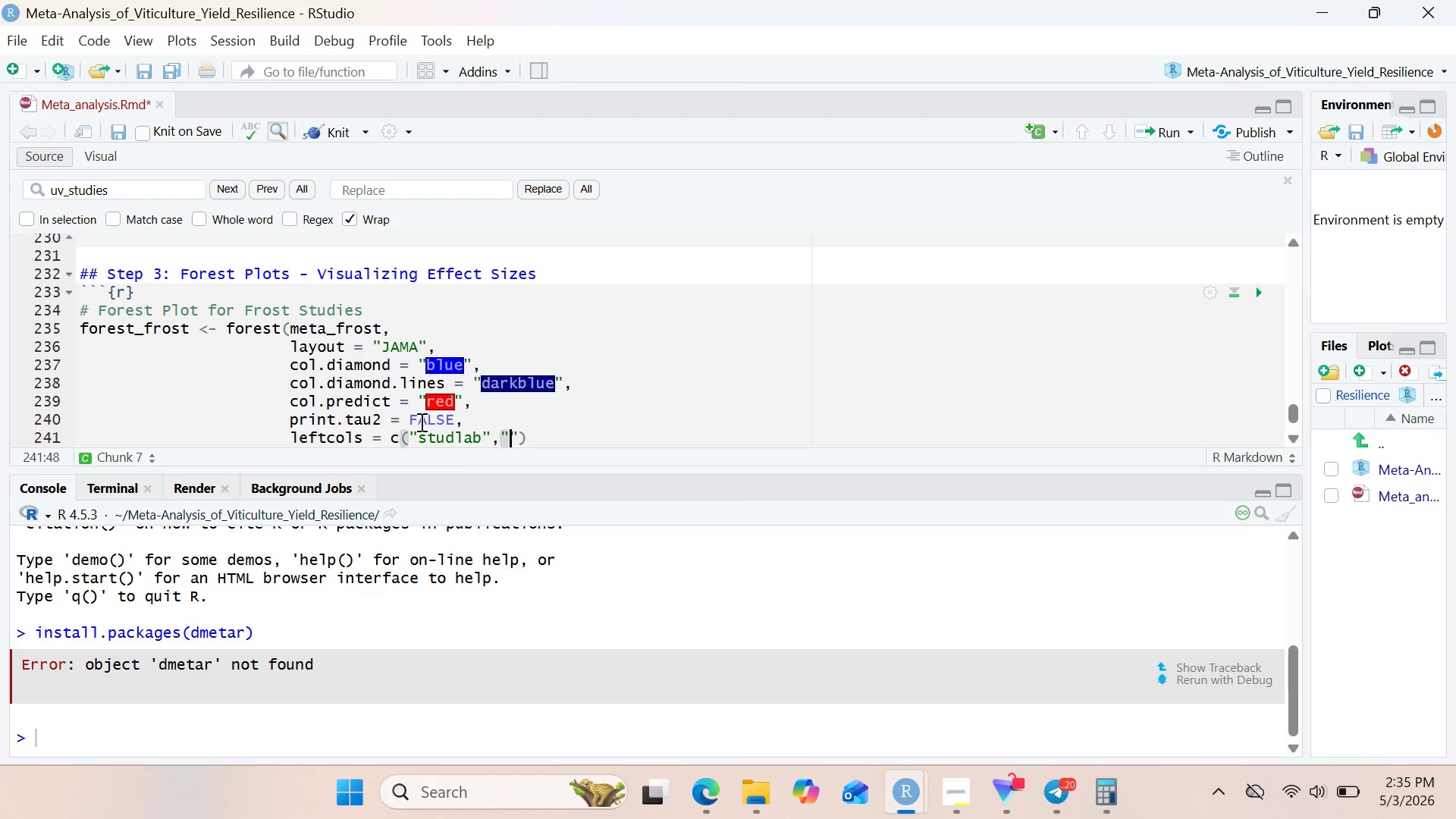 
key(Shift+Quote)
 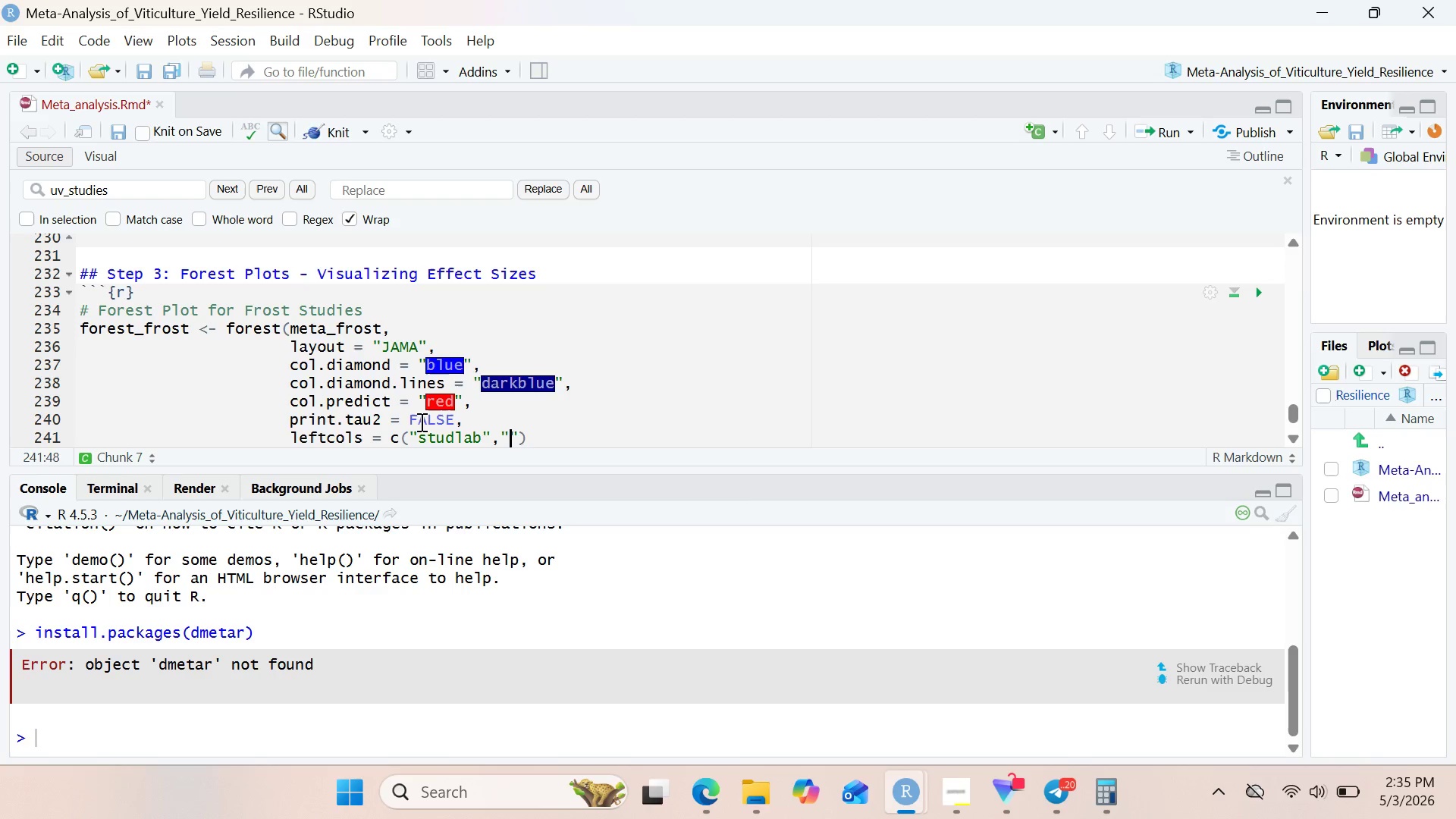 
type(effect_size)
 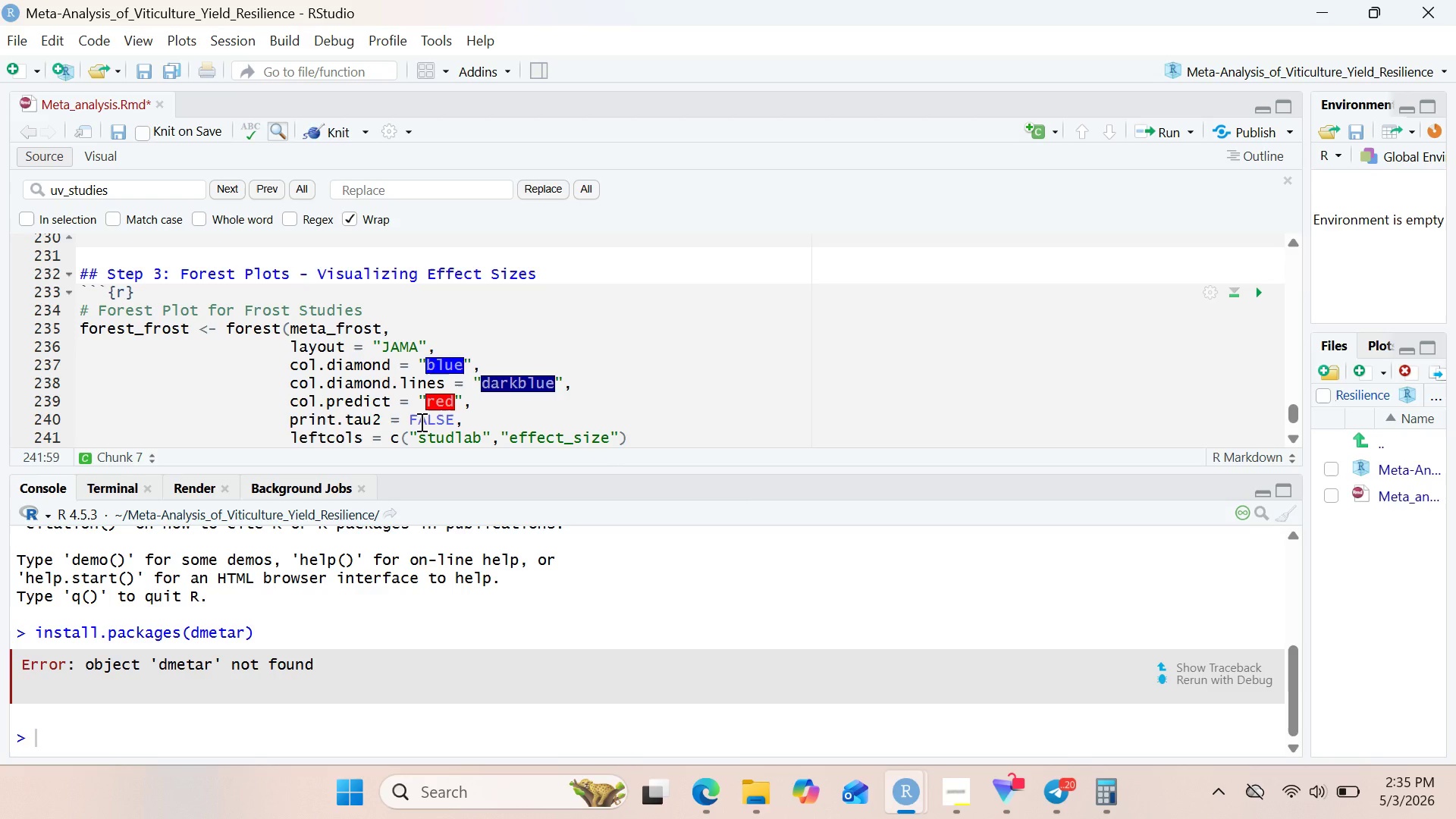 
key(ArrowRight)
 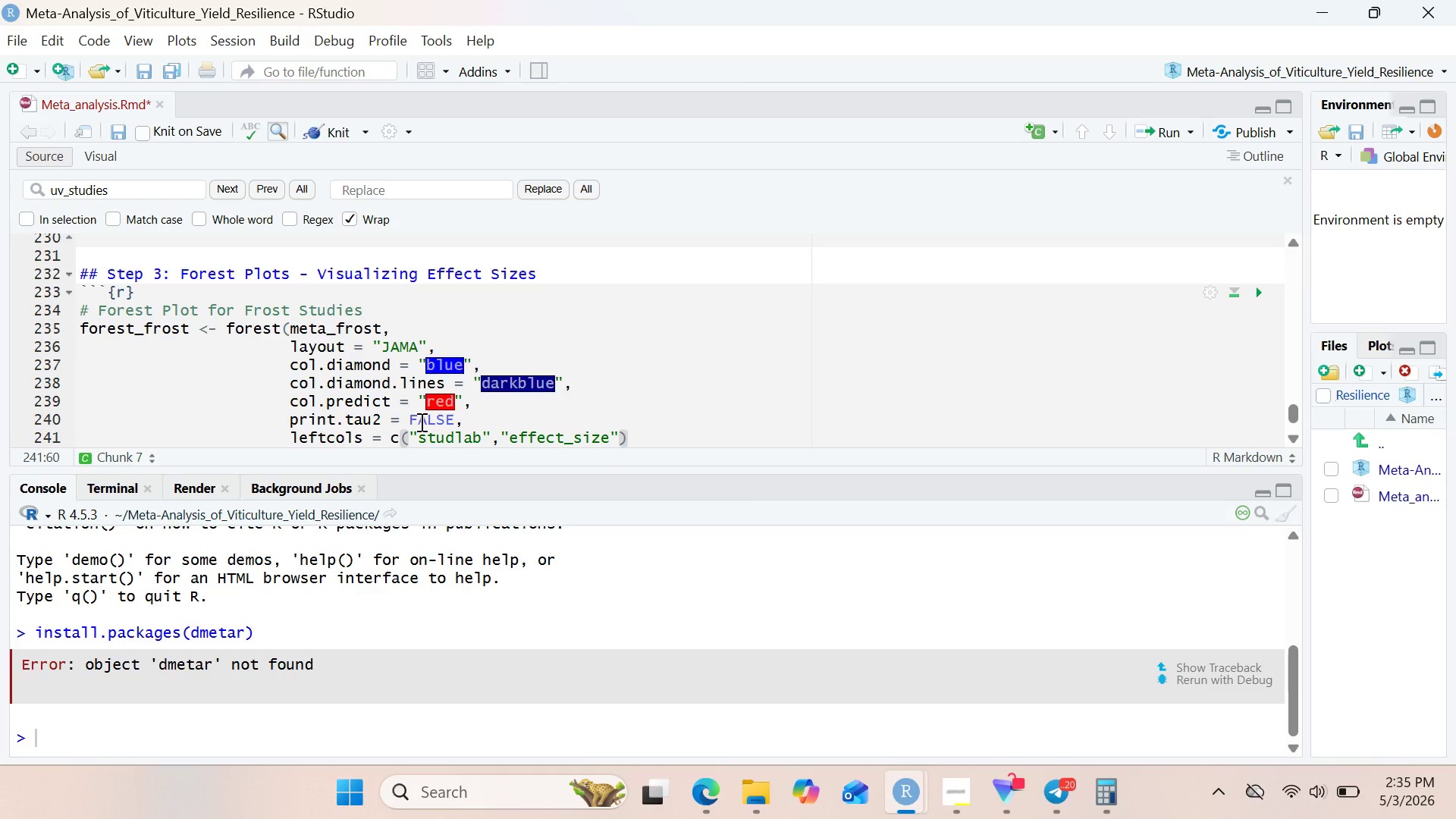 
type(,'ci)
 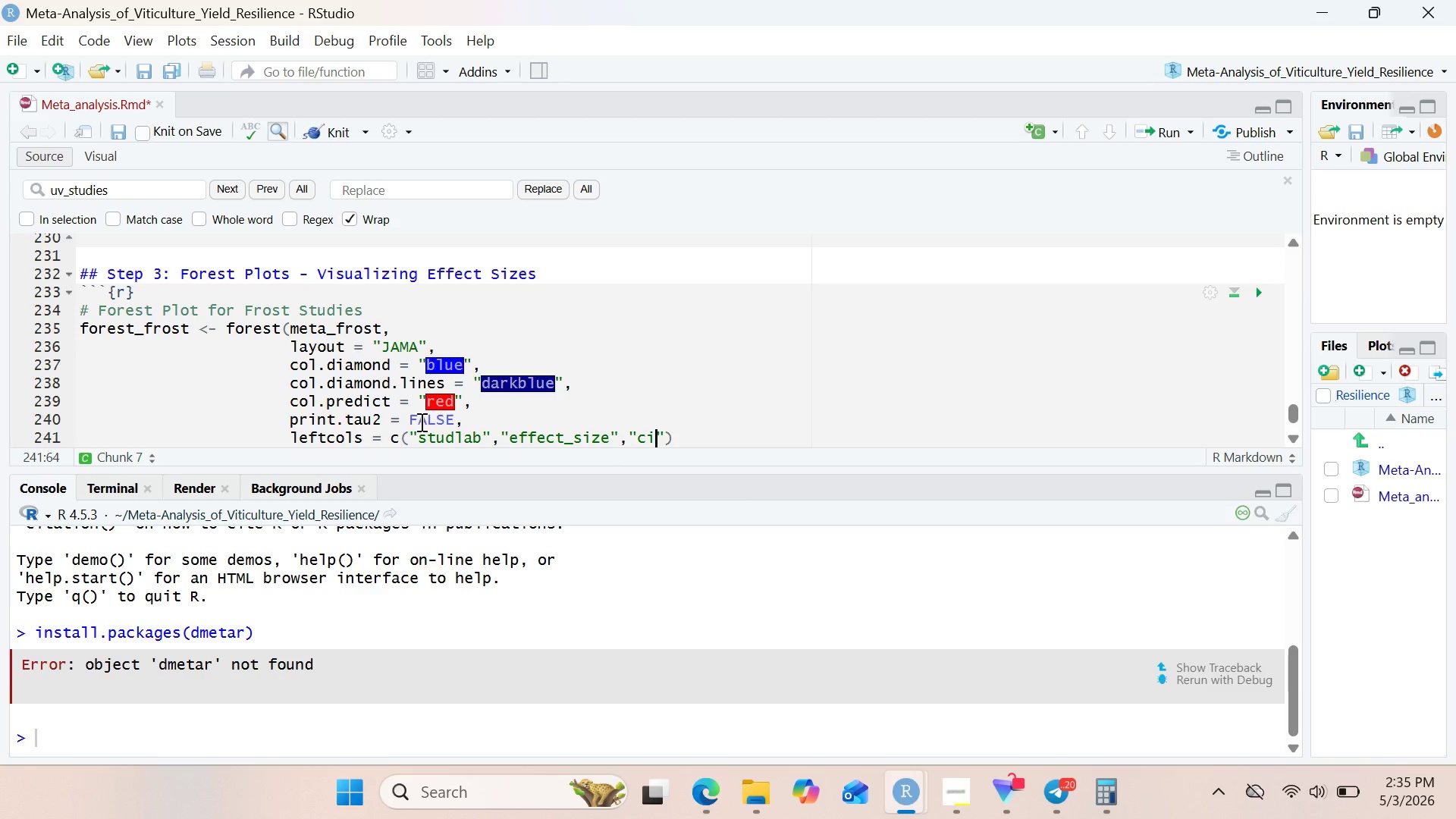 
key(ArrowRight)
 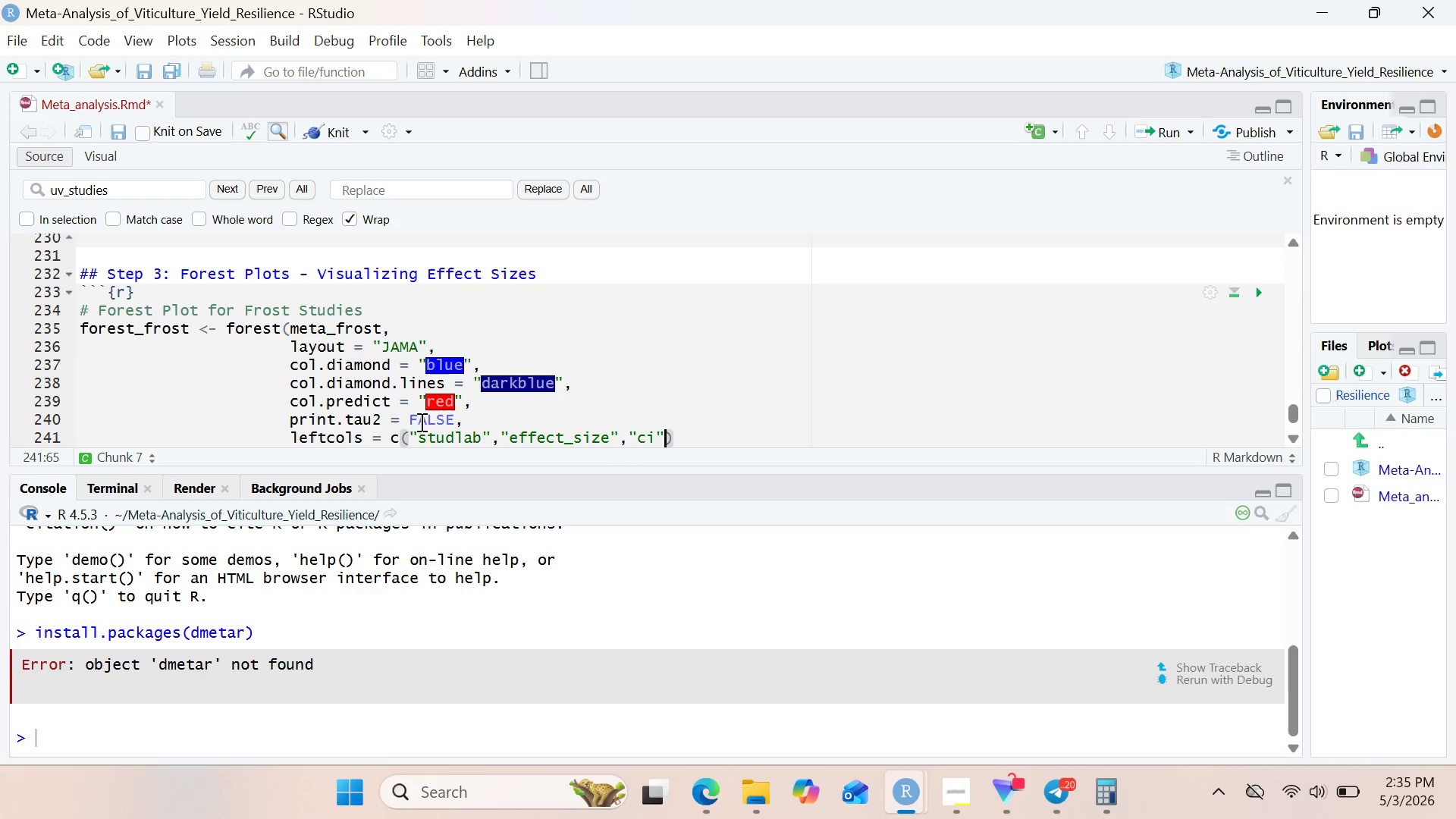 
key(Comma)
 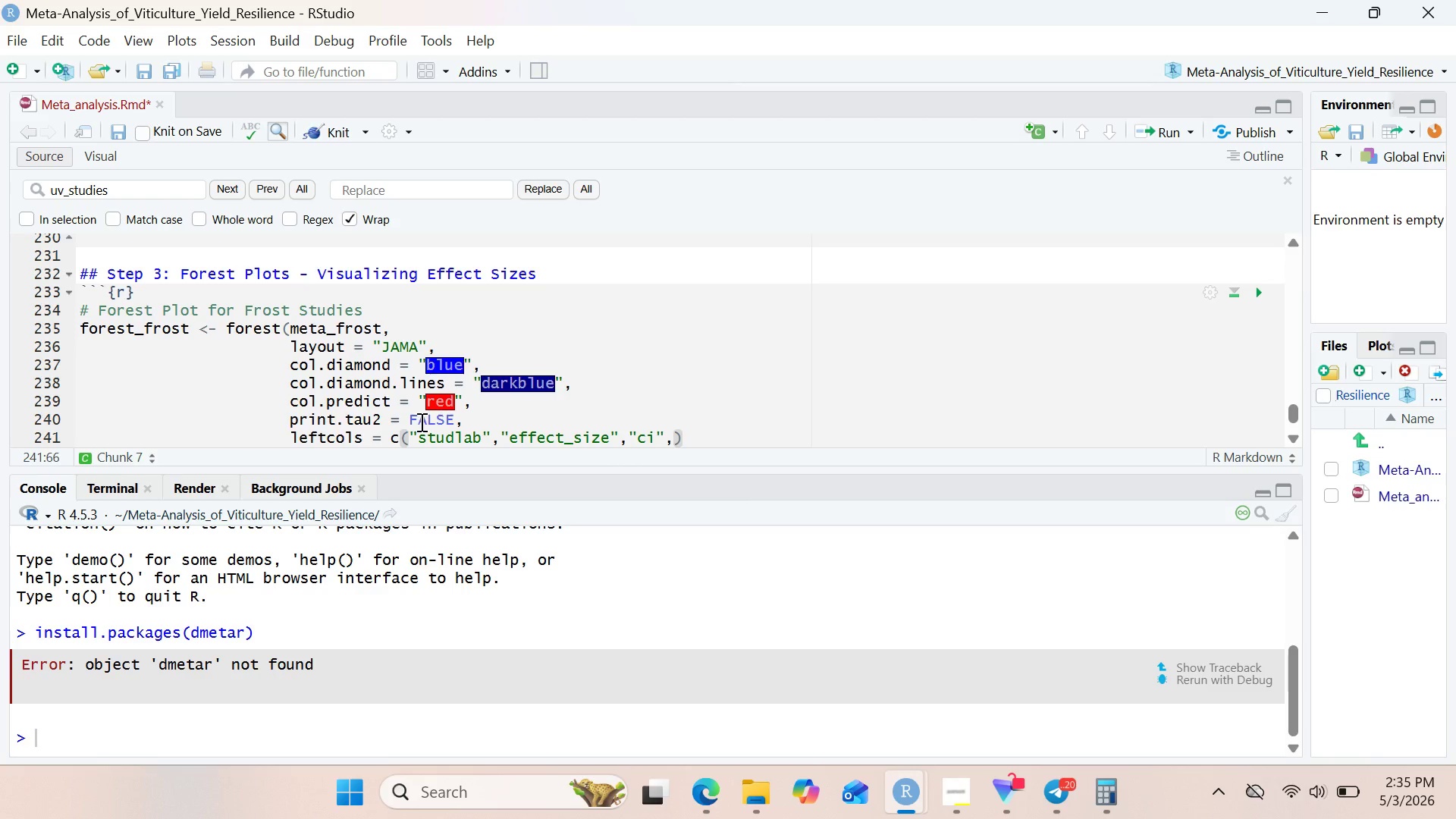 
key(Space)
 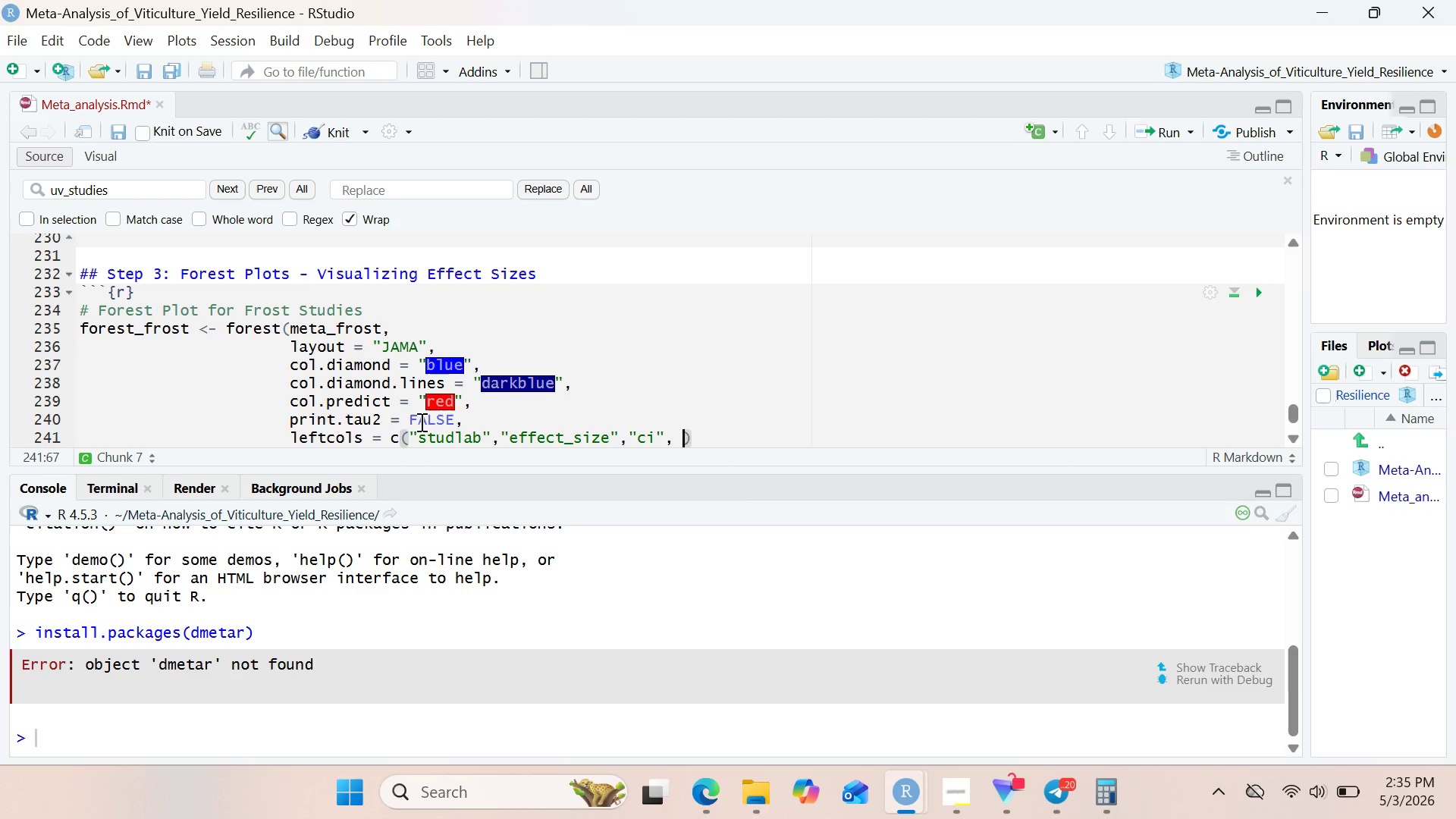 
key(Shift+ShiftRight)
 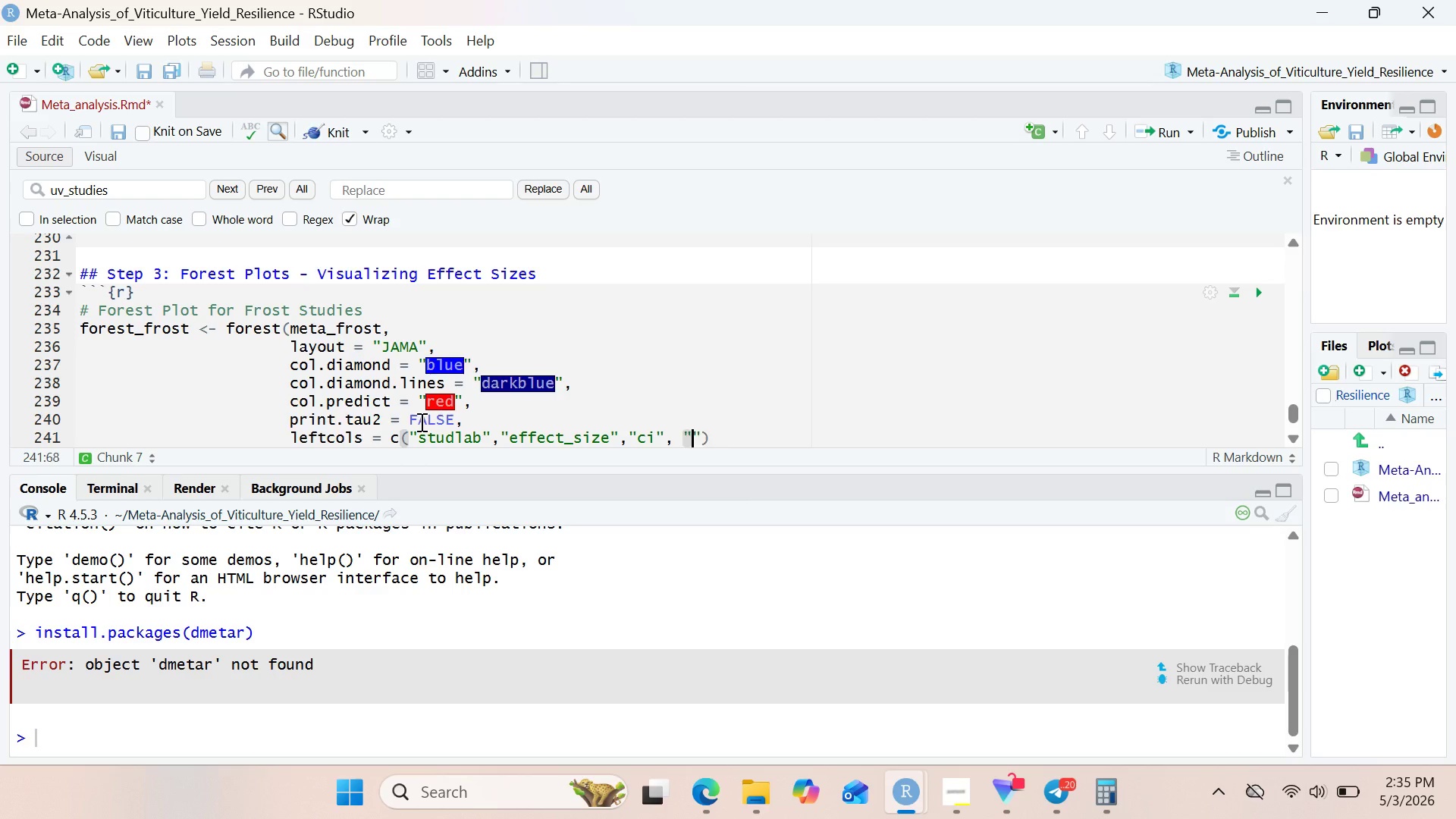 
key(Shift+Quote)
 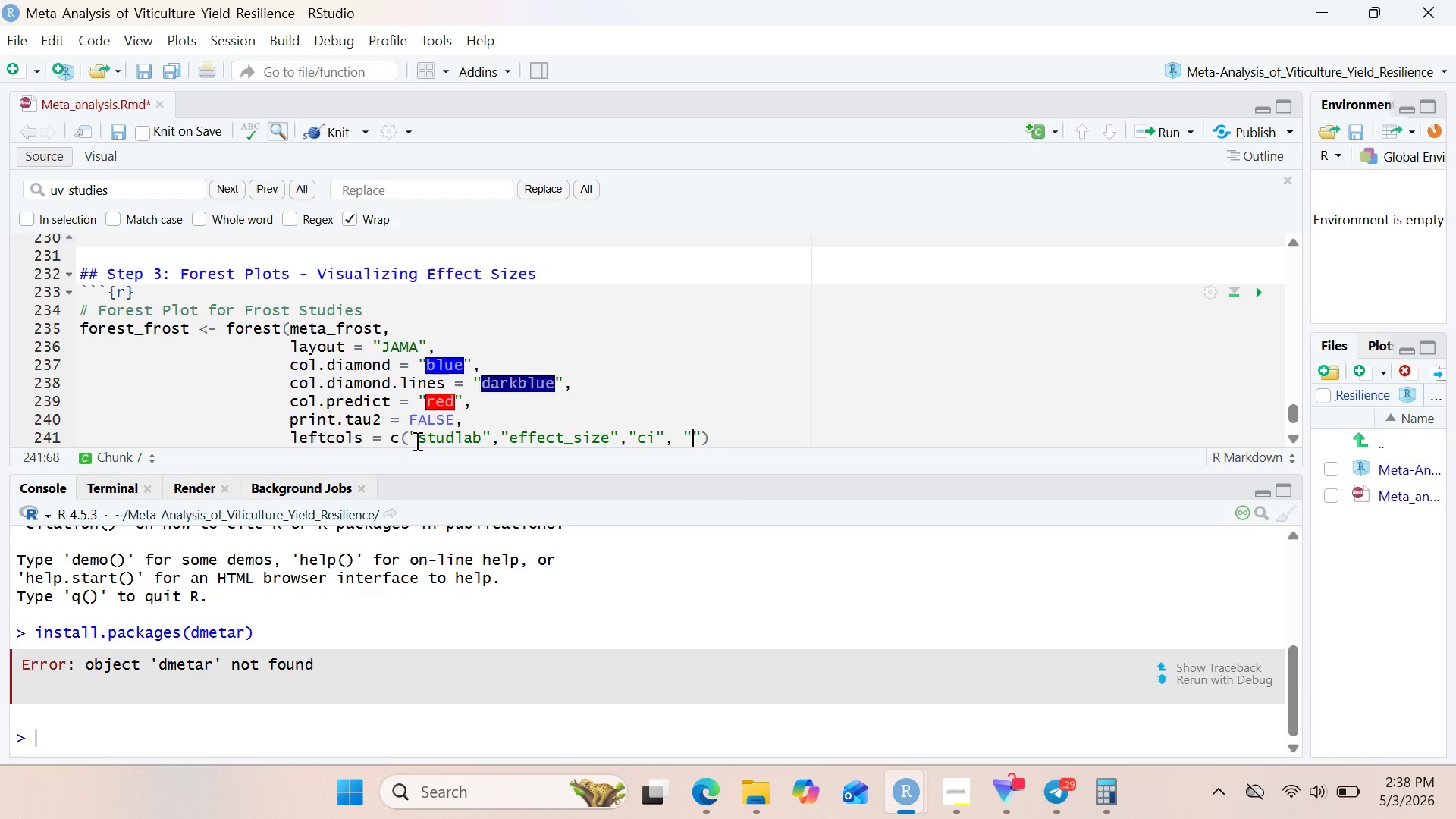 
wait(180.44)
 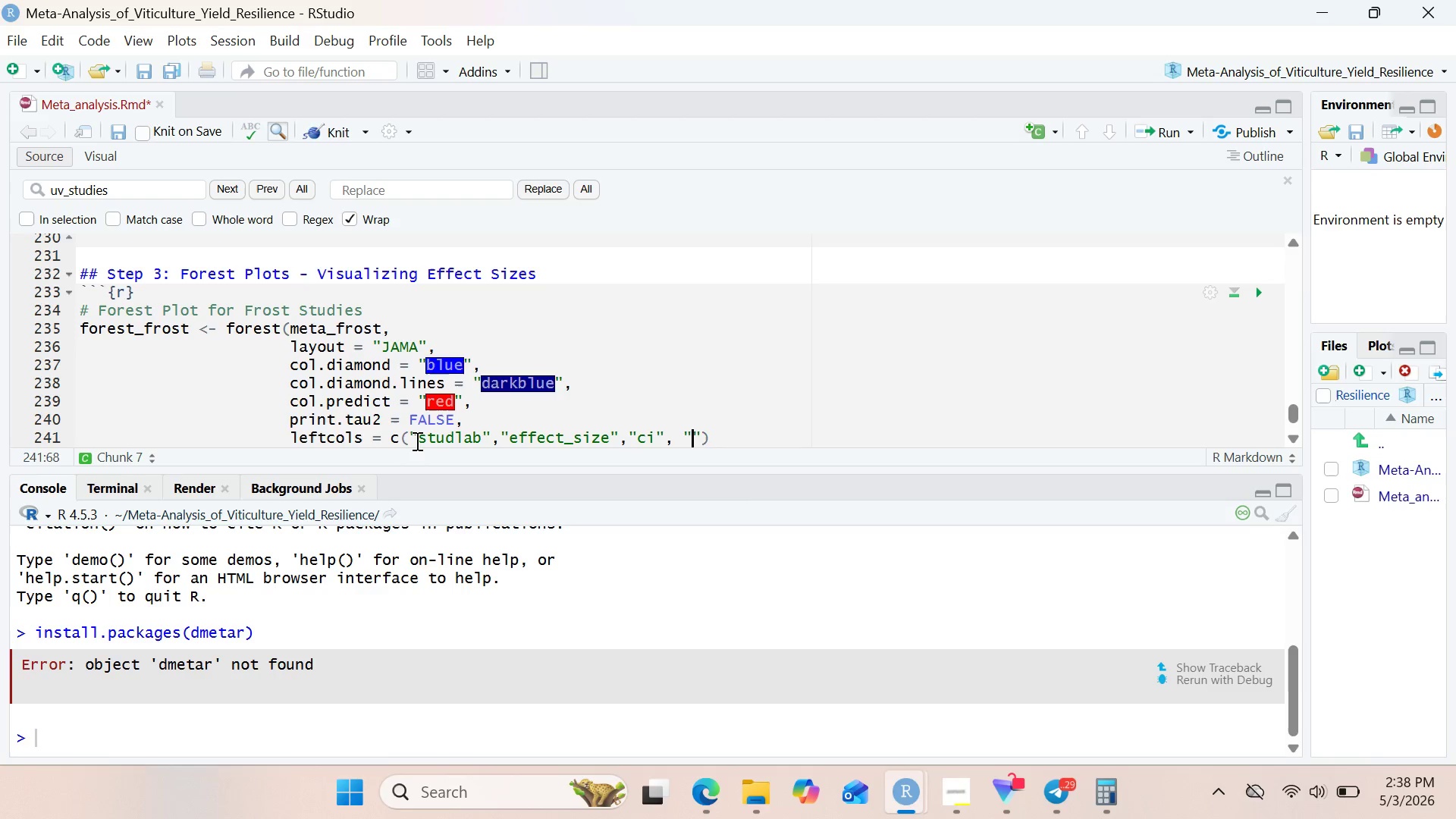 
type(sample_size)
 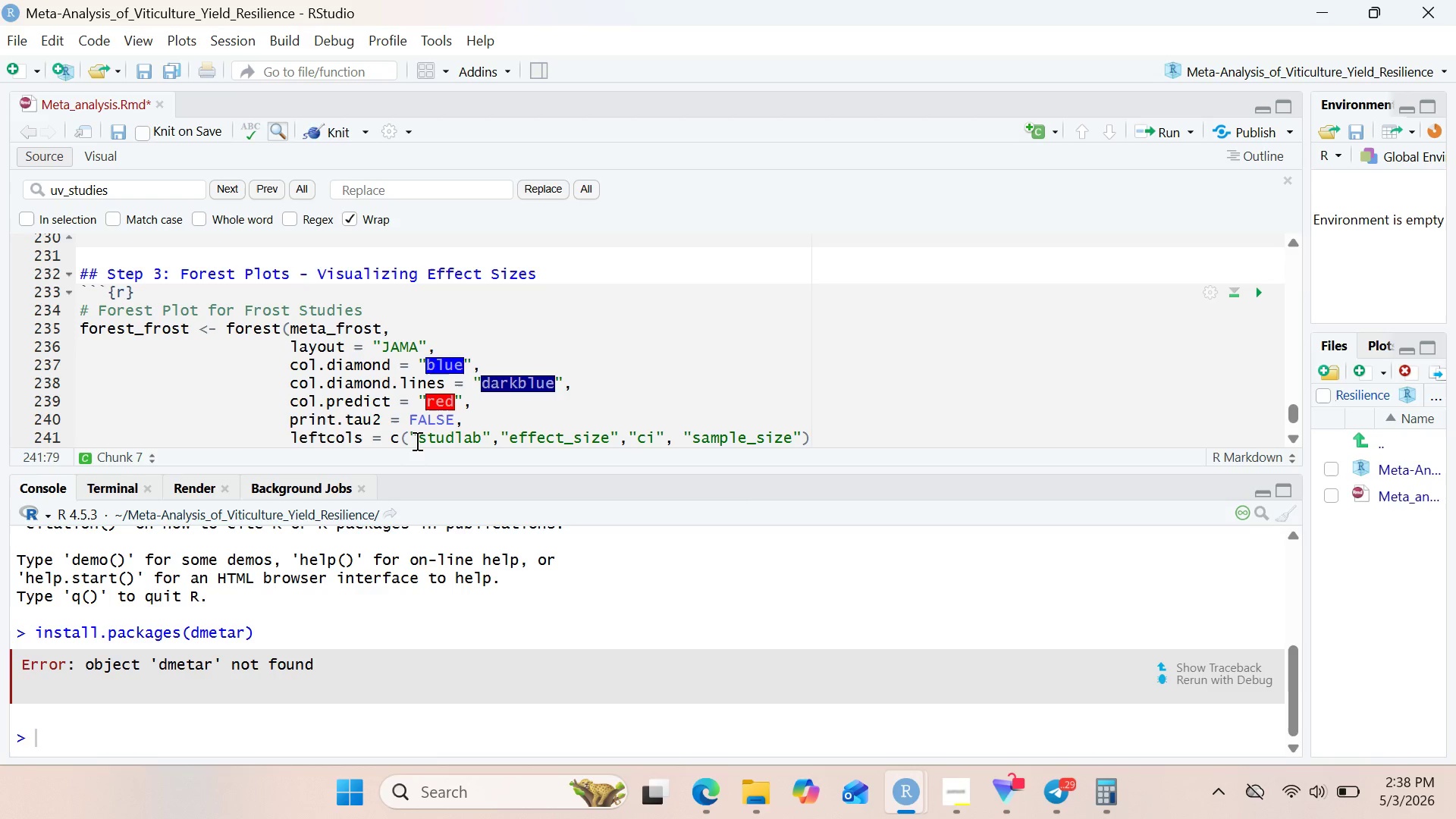 
key(ArrowRight)
 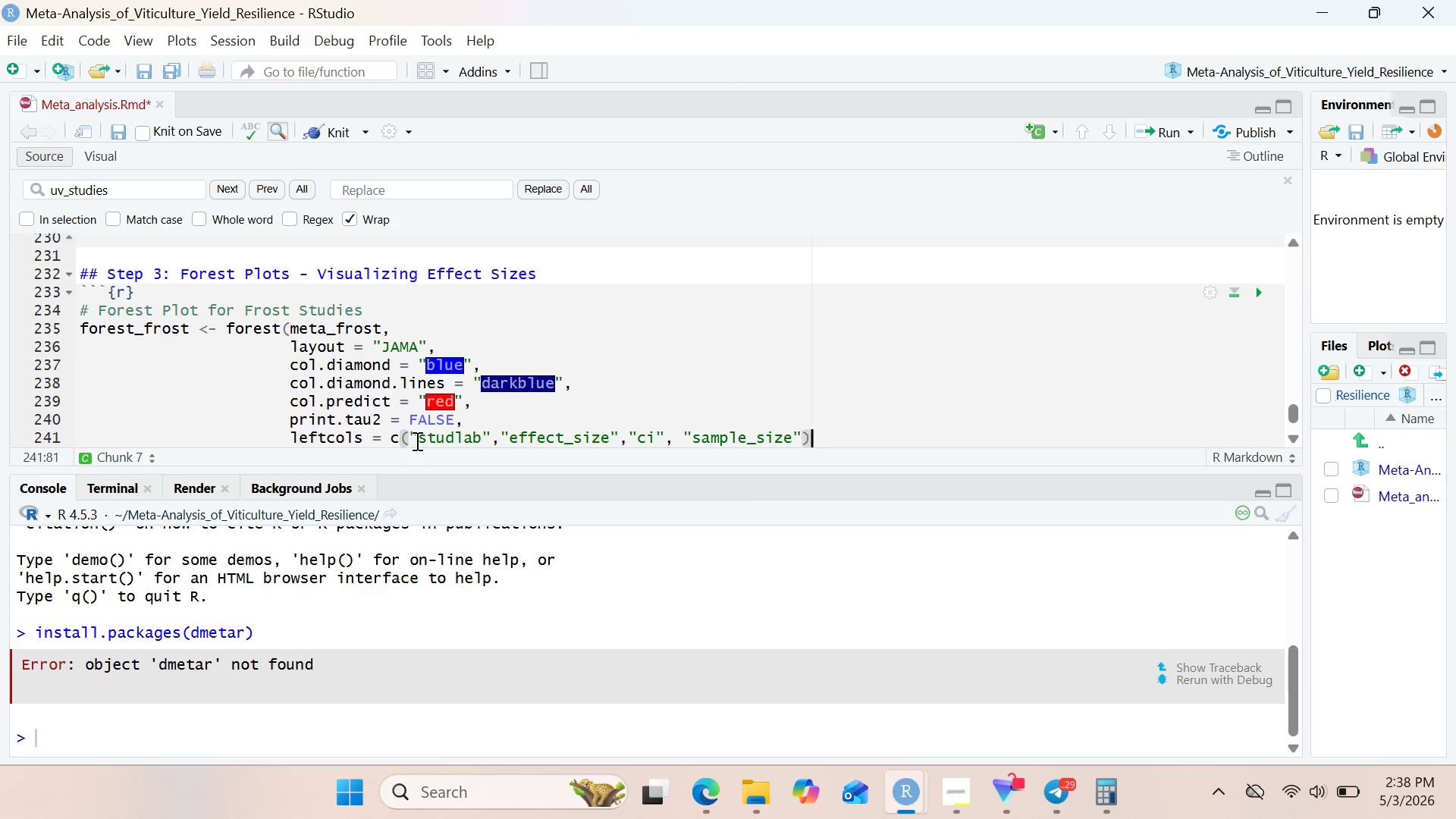 
key(ArrowRight)
 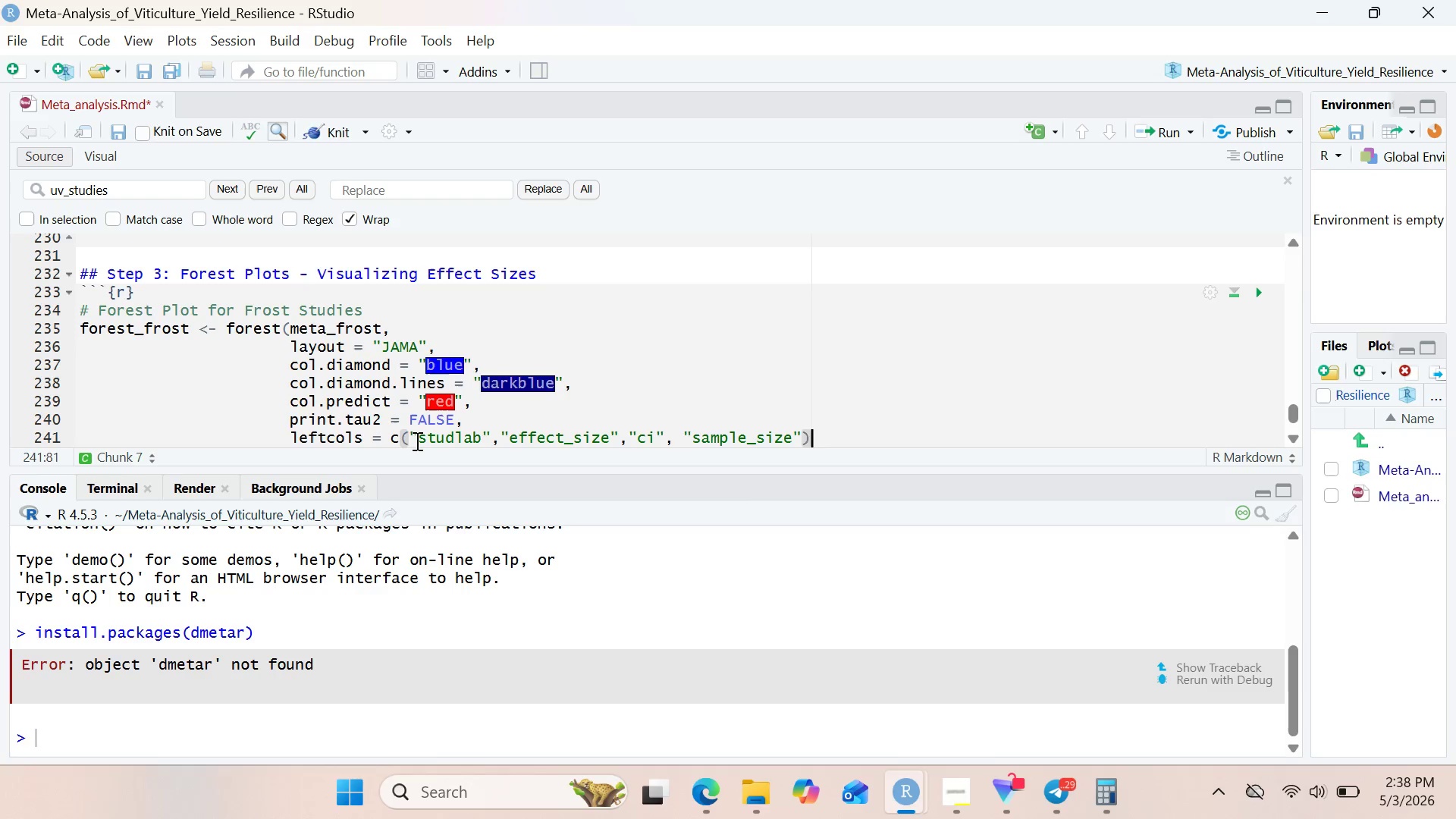 
key(Comma)
 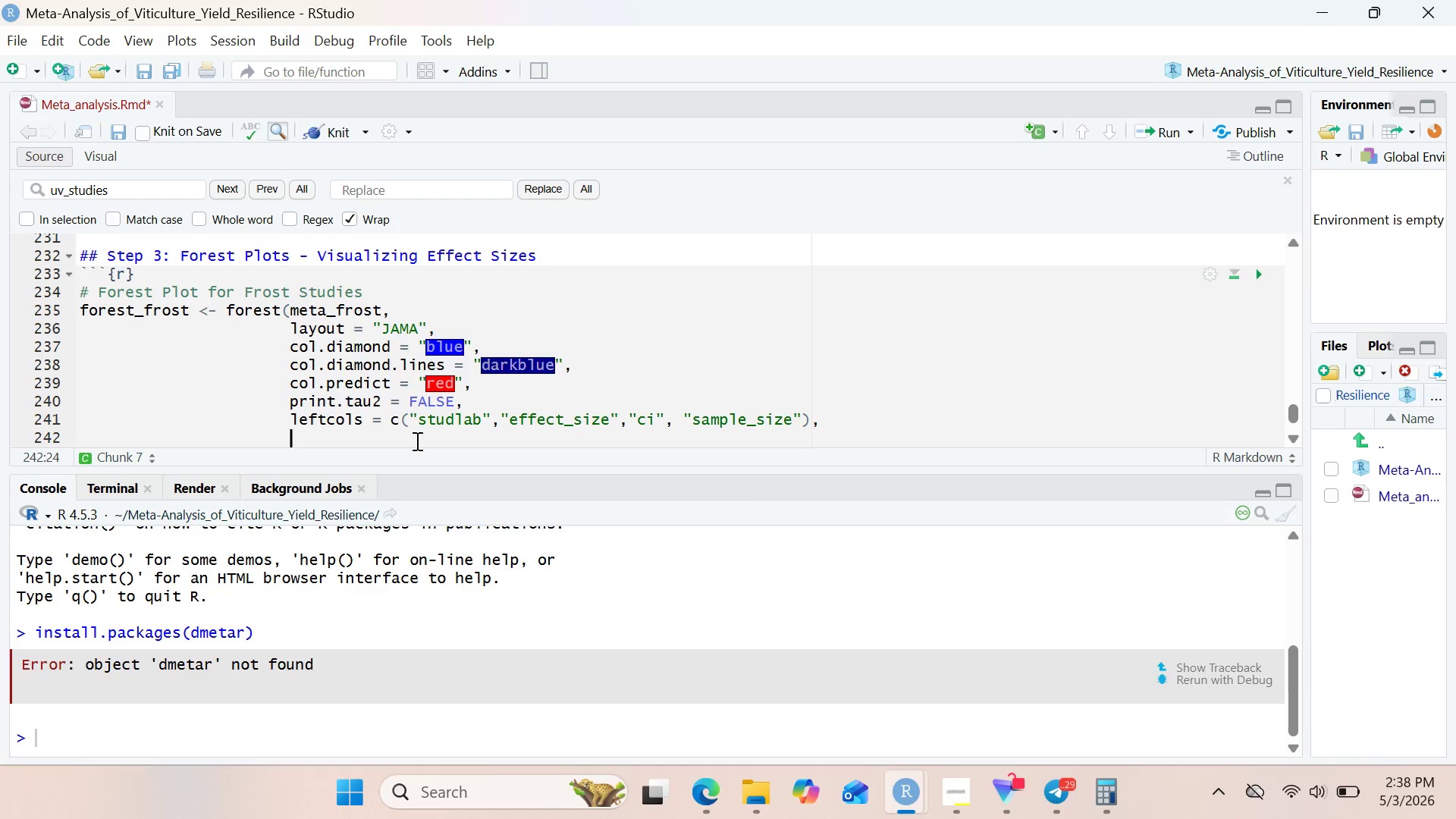 
key(Enter)
 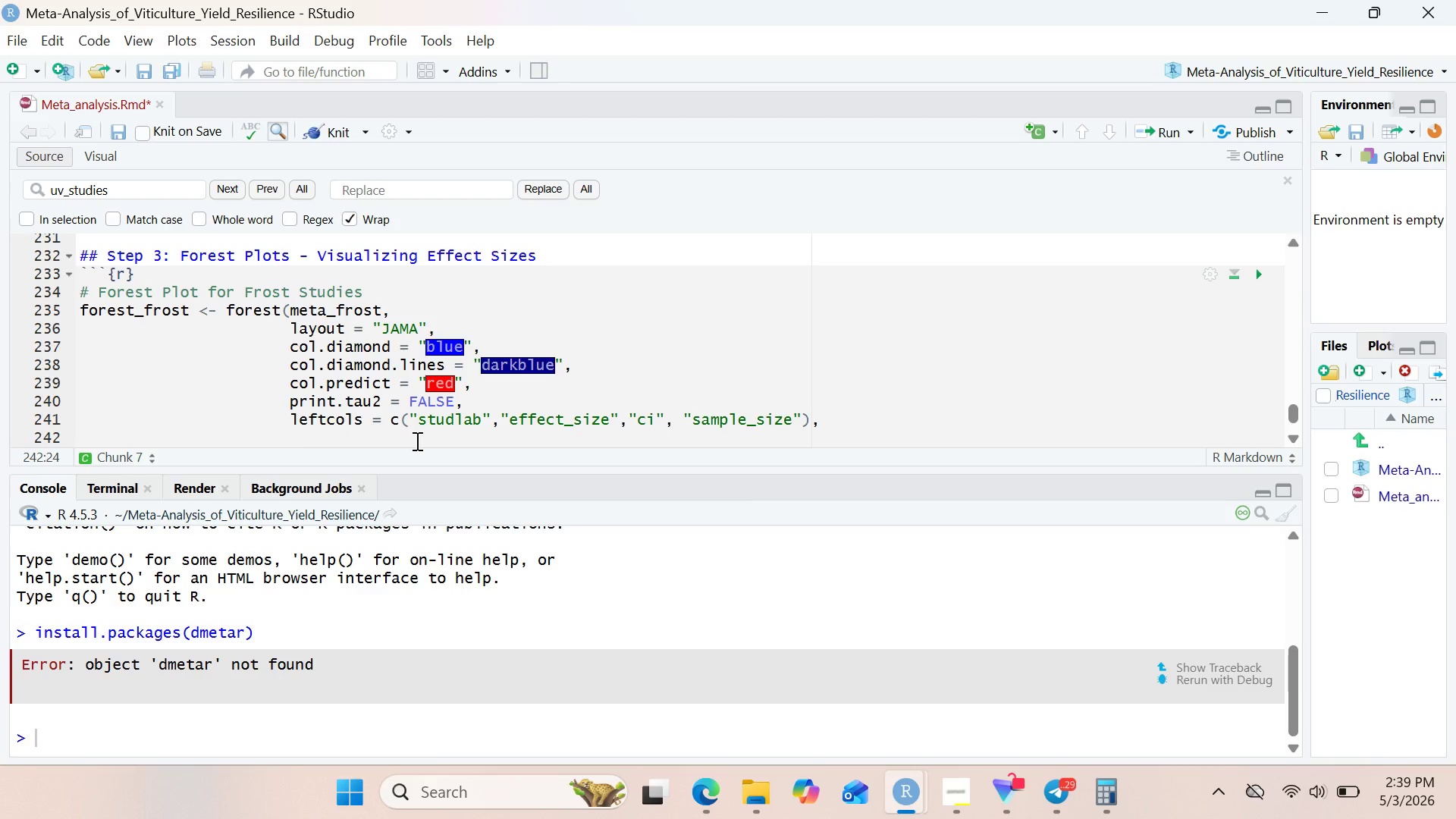 
type(rightcols = c("yiels)
key(Backspace)
type(d )
key(Backspace)
type(_loss_perceent)
 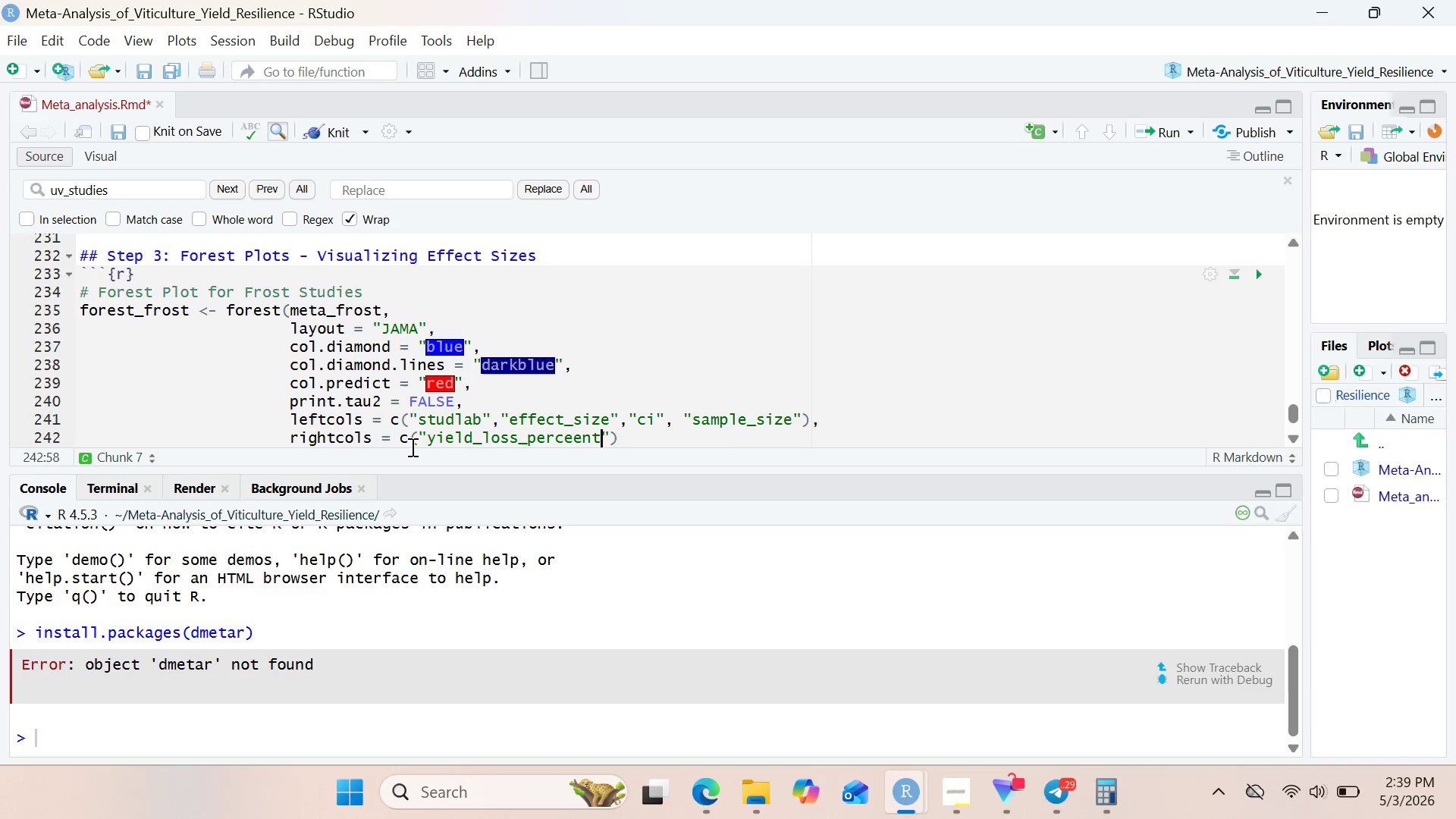 
key(ArrowRight)
 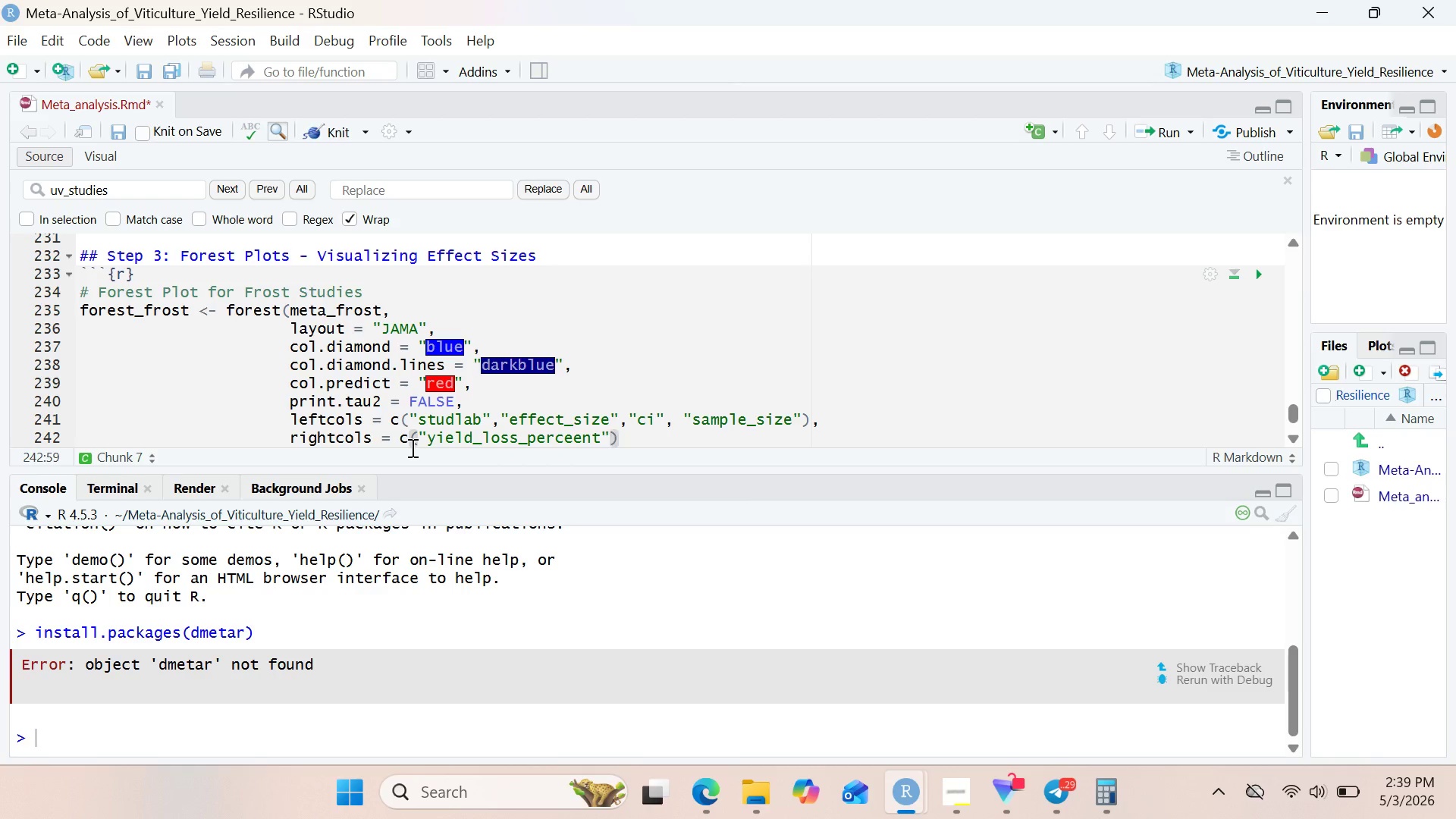 
type(, "study_quality)
 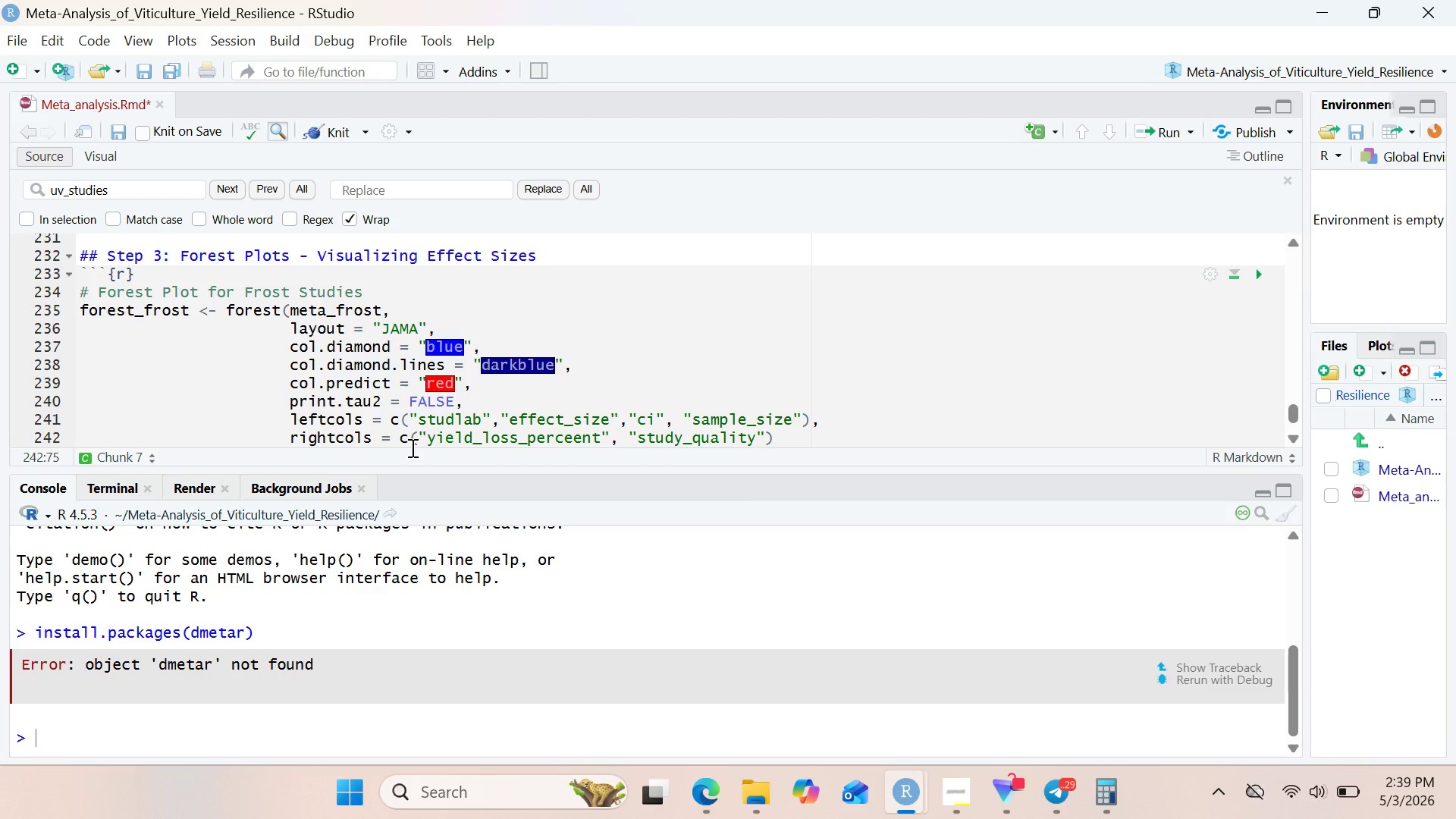 
key(ArrowRight)
 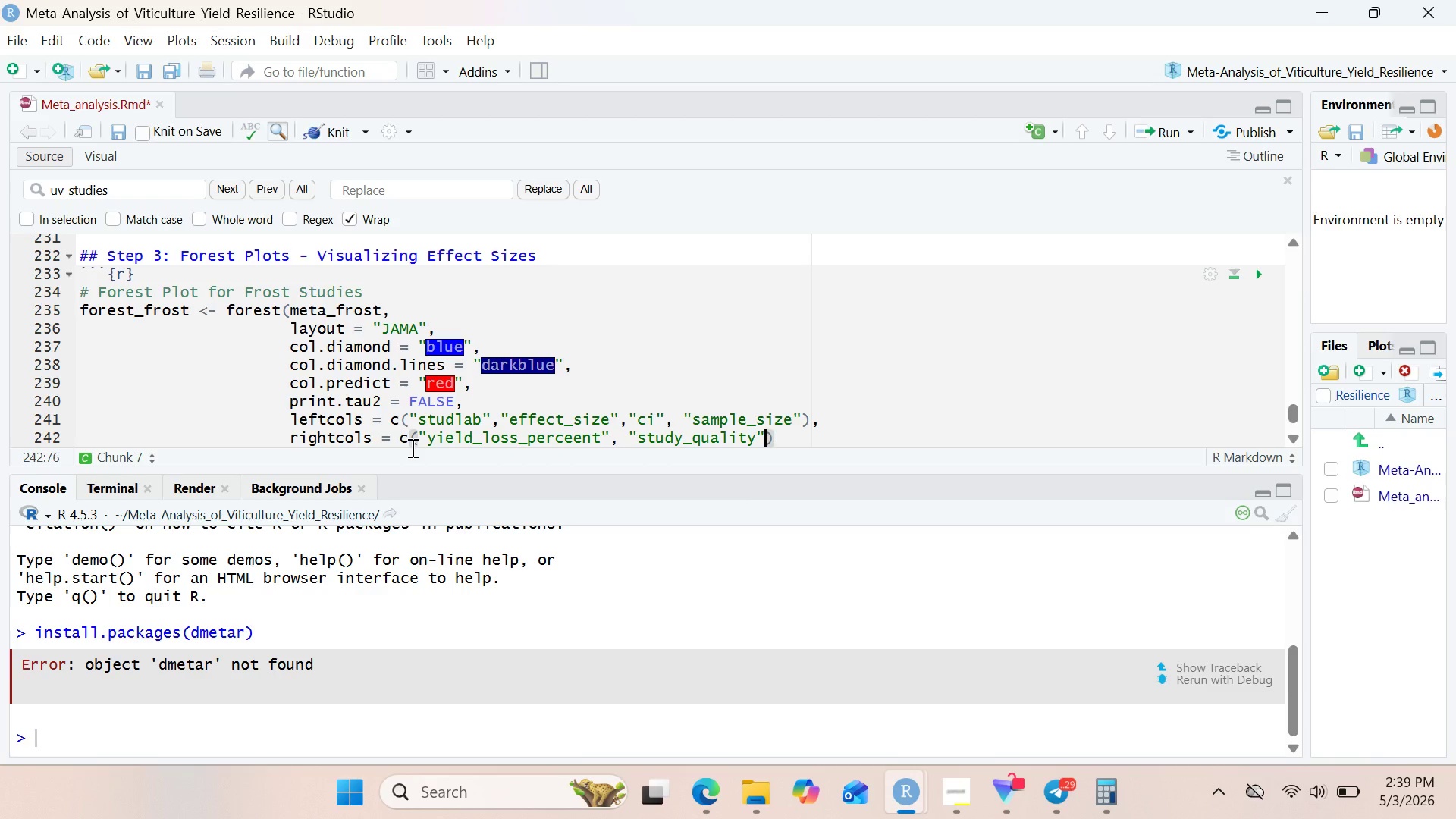 
key(ArrowRight)
 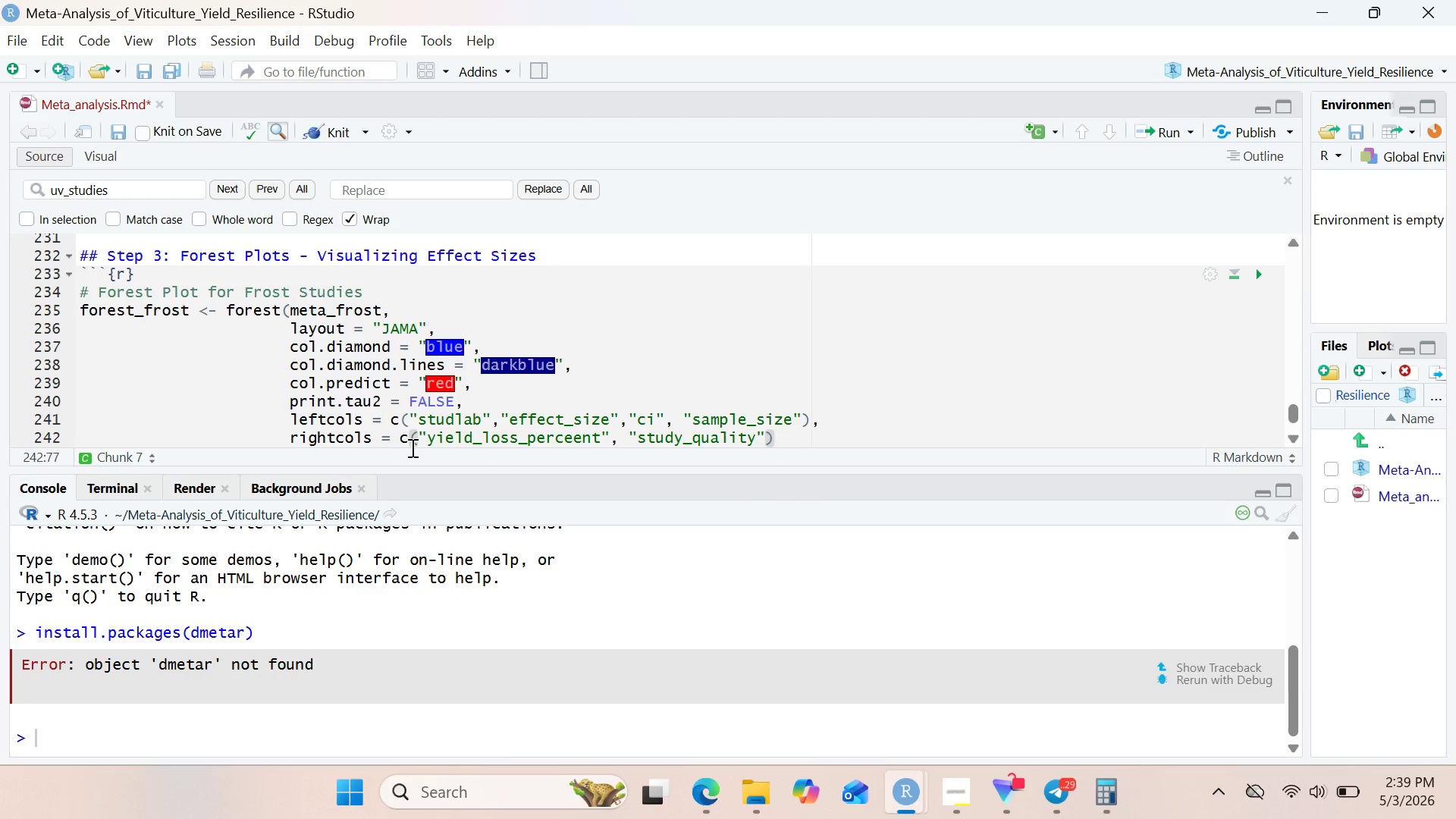 
key(Comma)
 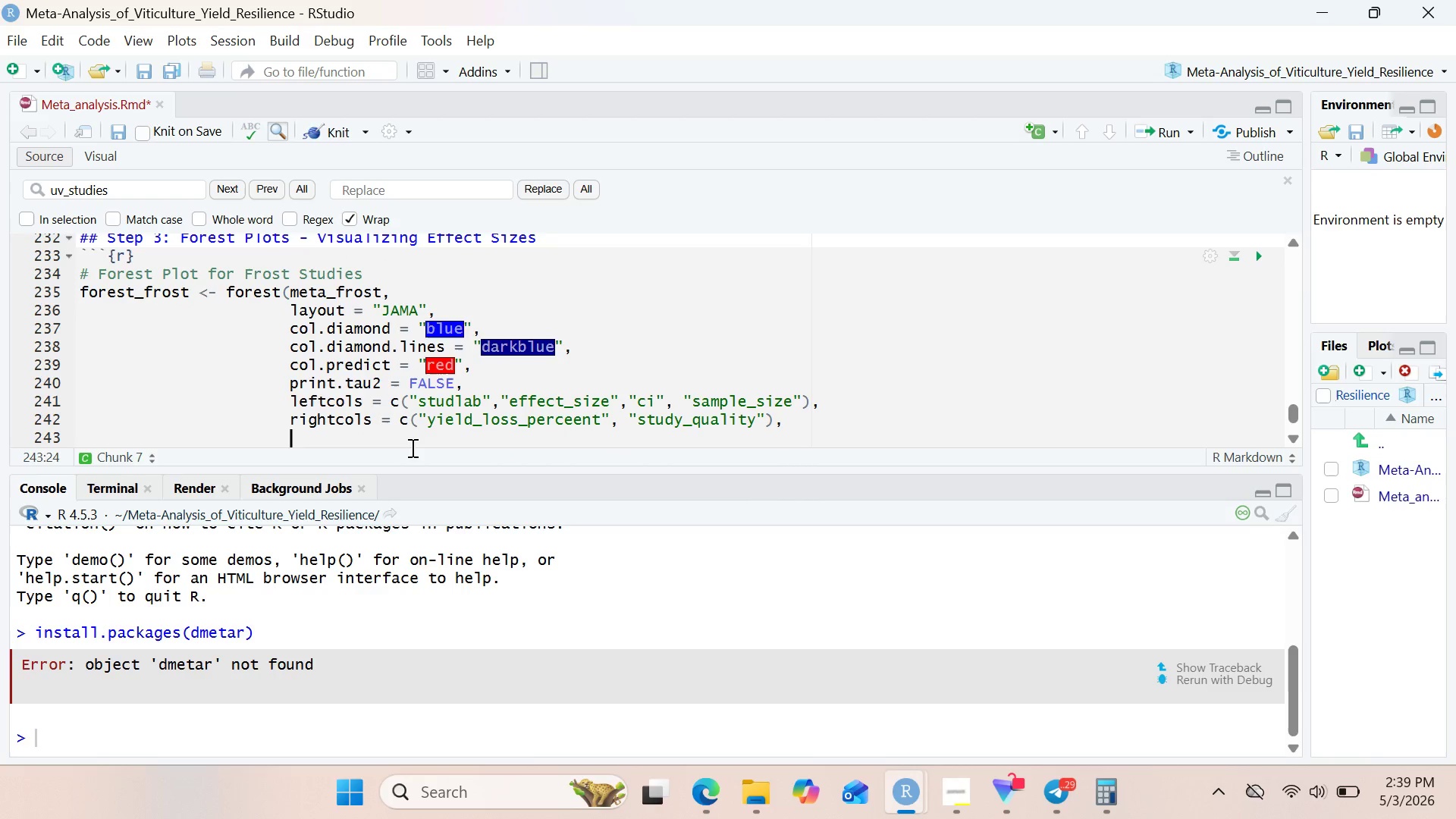 
key(Enter)
 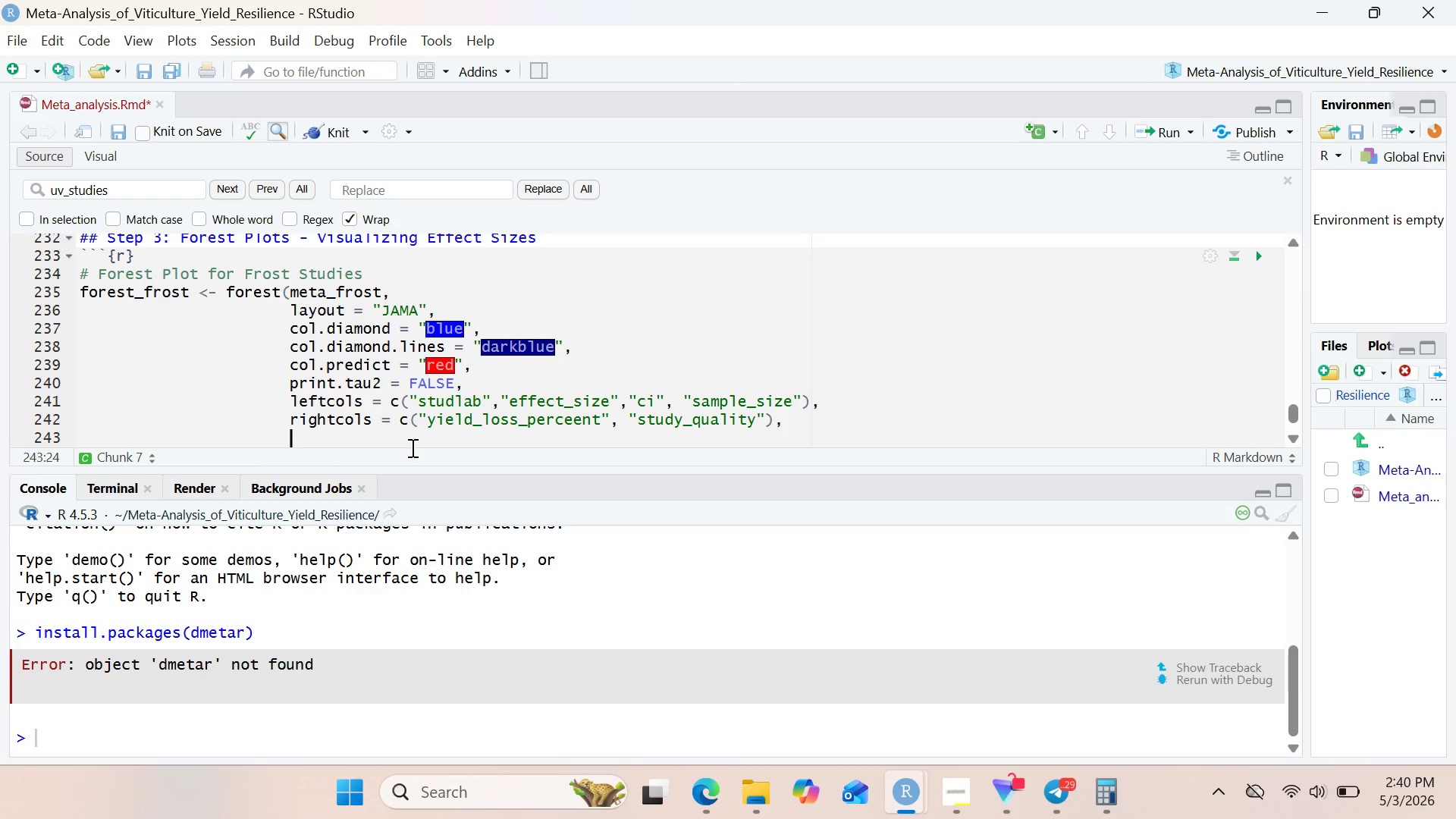 
wait(21.16)
 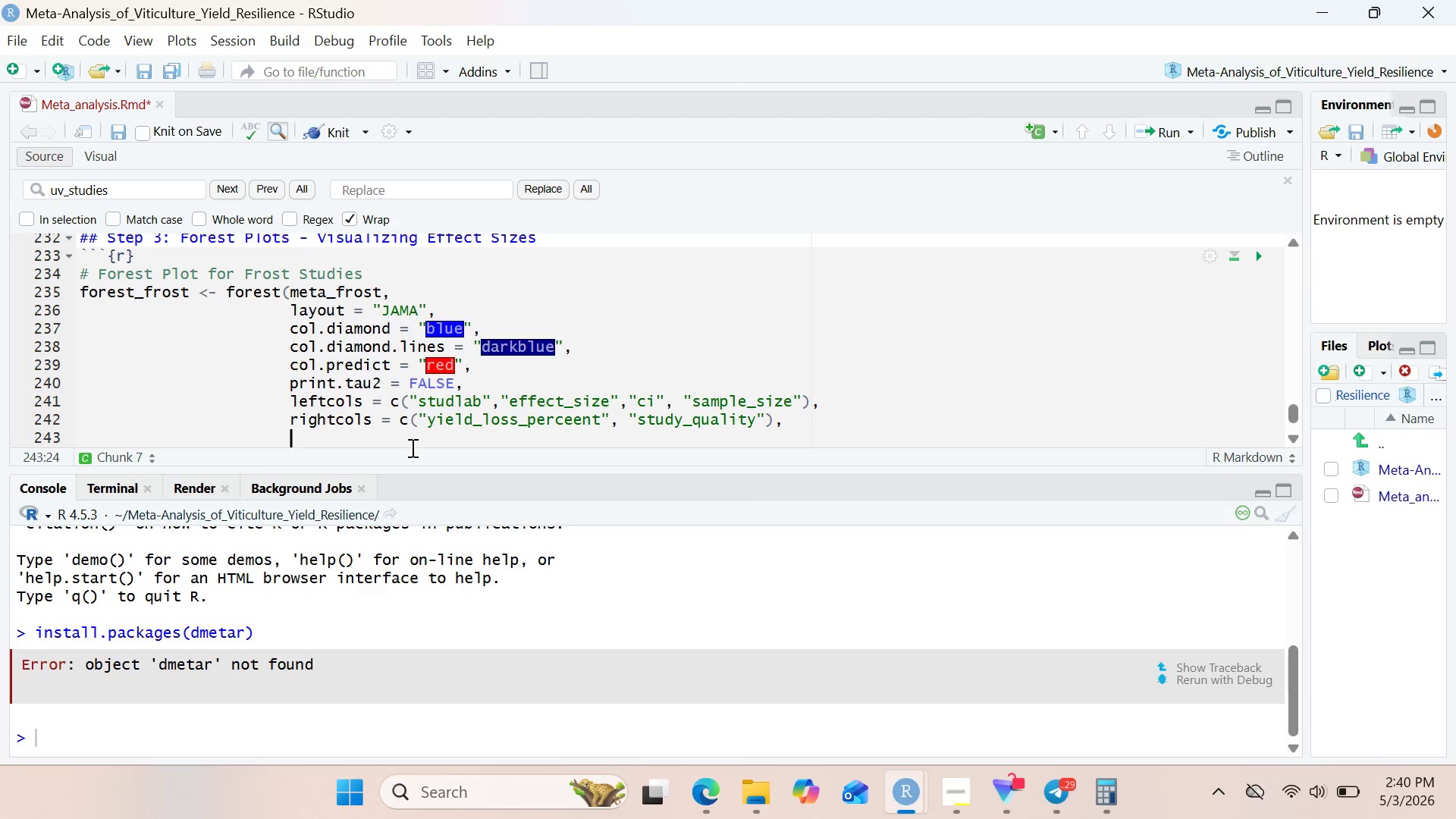 
type(rightlabs = c("Yield Loss ())
 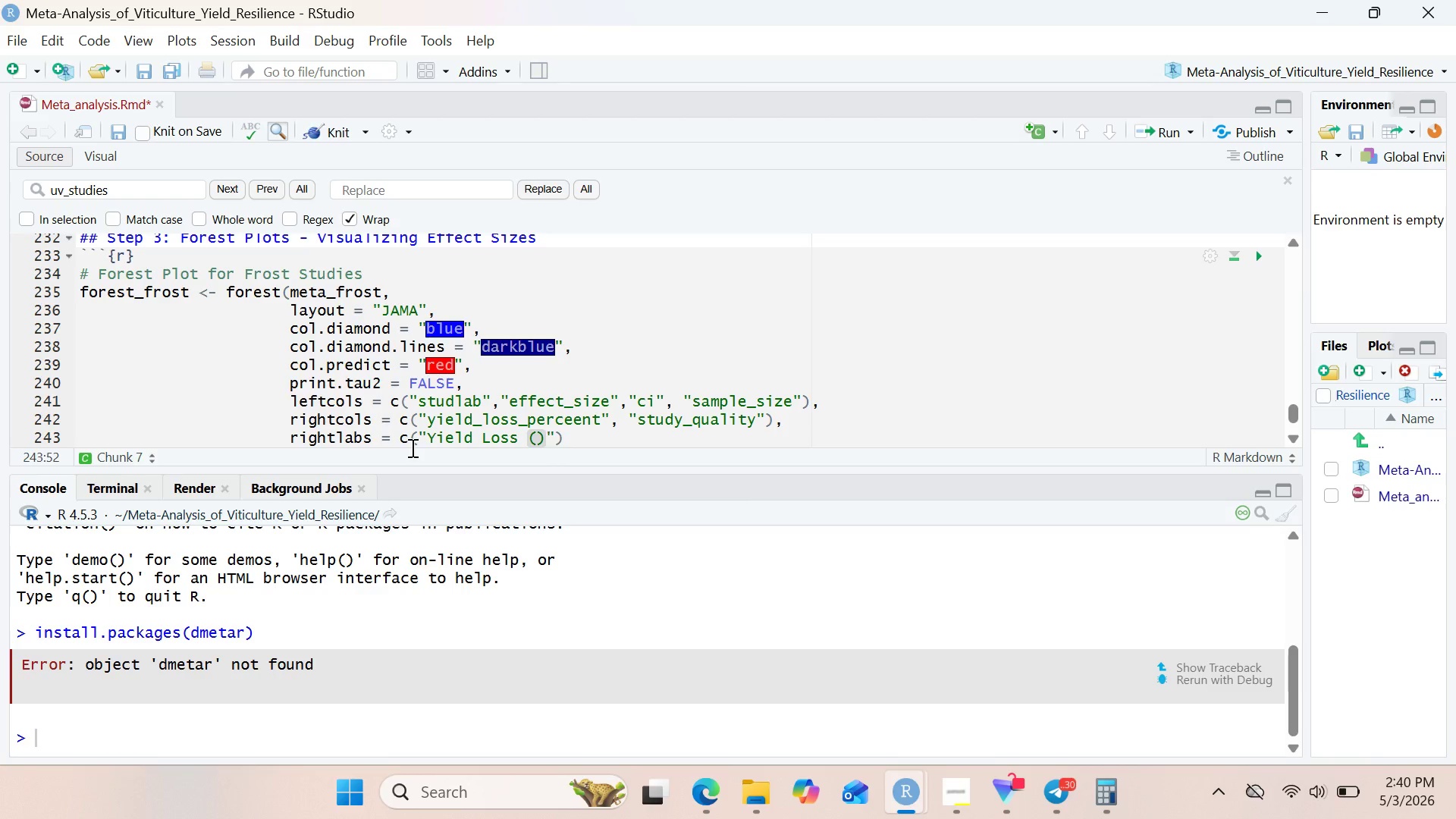 
key(ArrowLeft)
 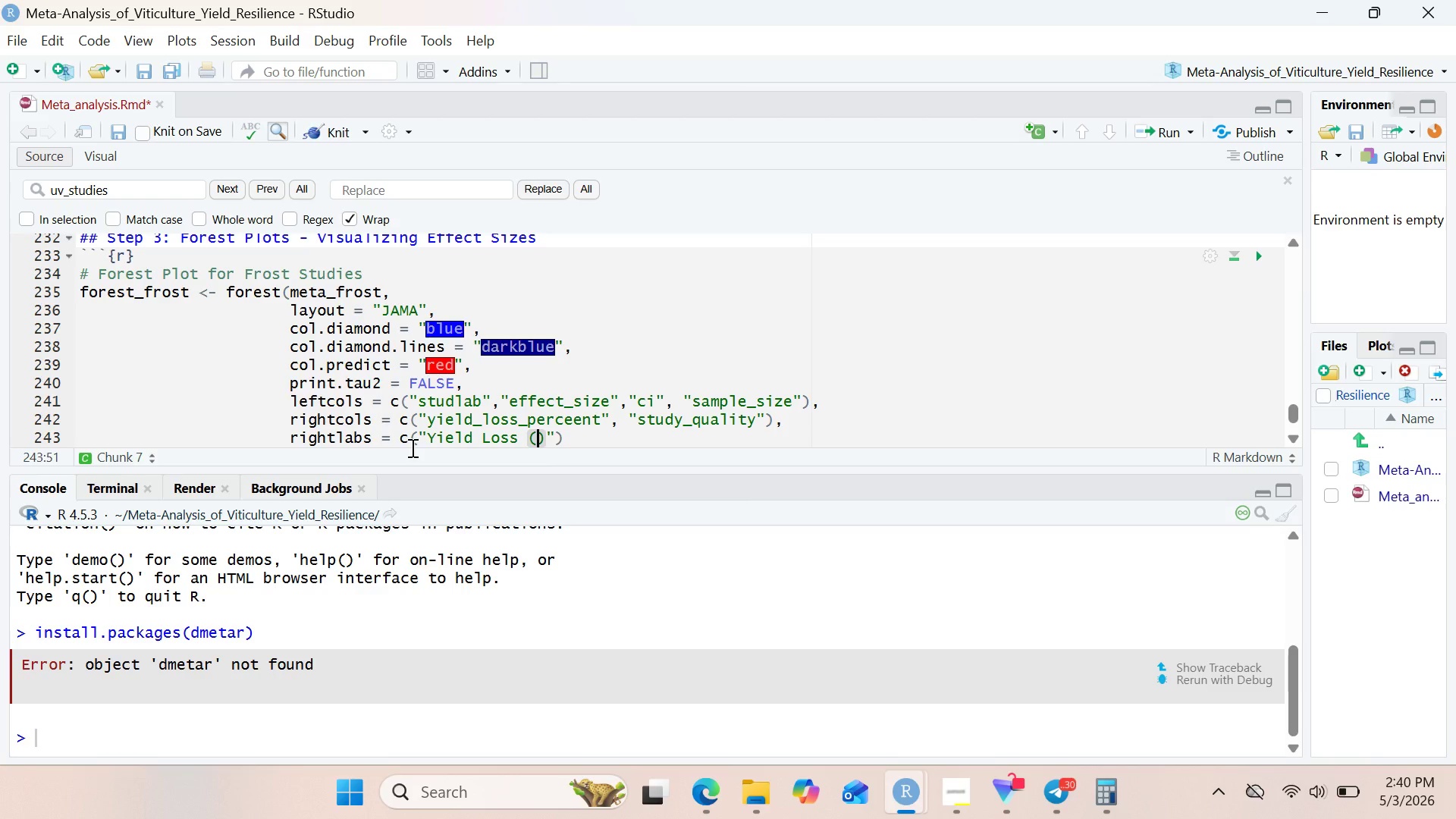 
key(Shift+5)
 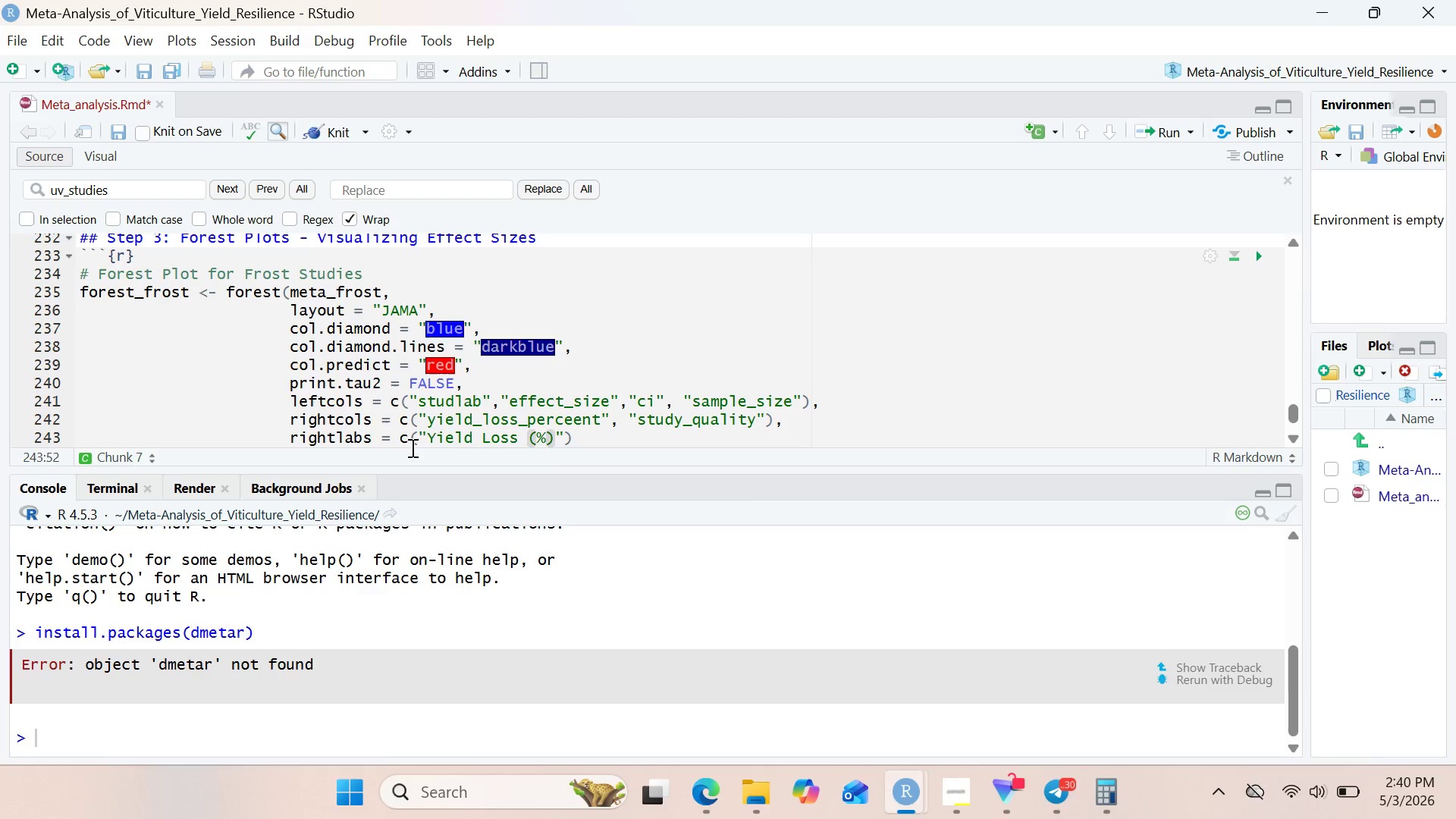 
key(ArrowRight)
 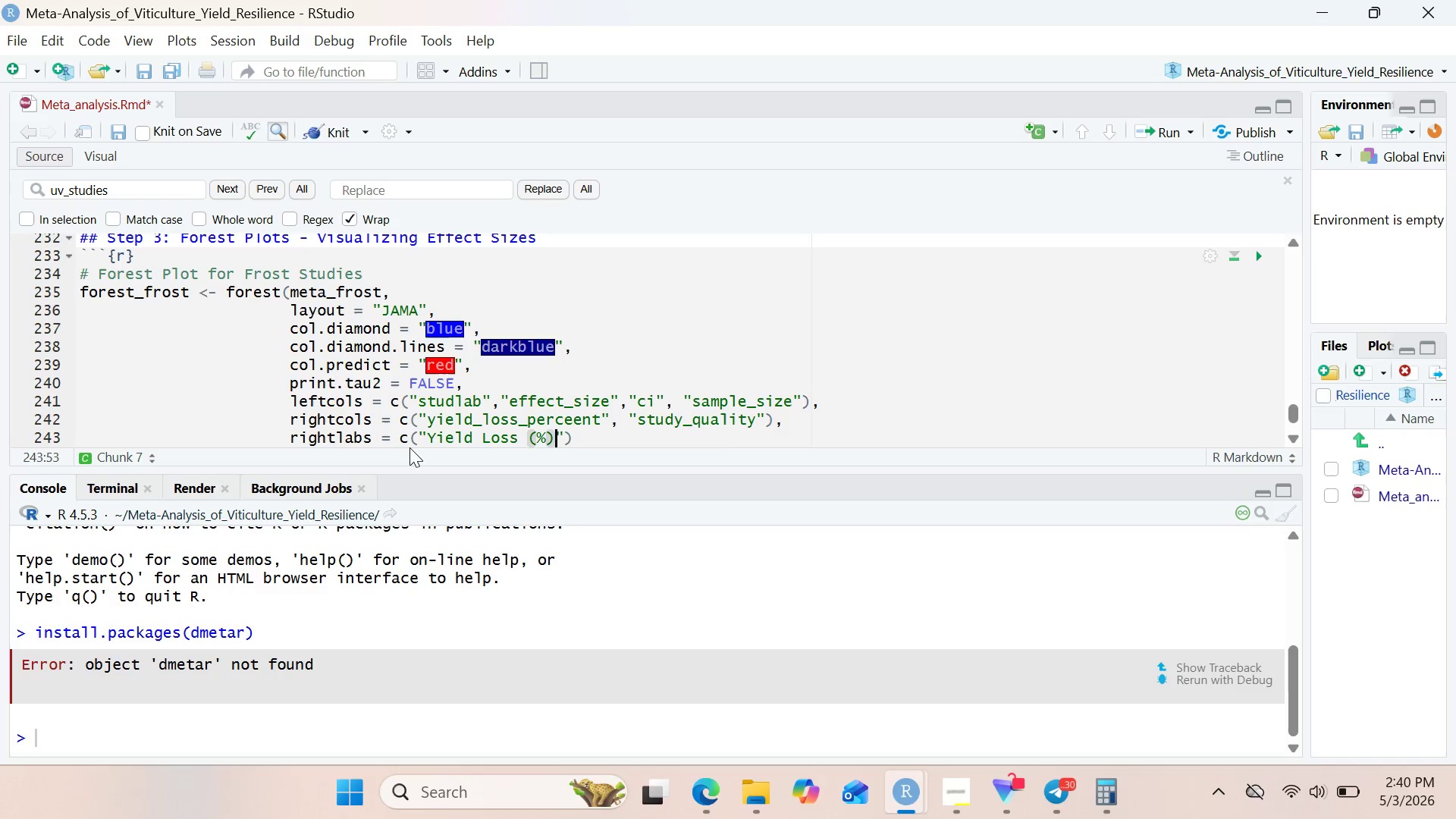 
key(ArrowRight)
 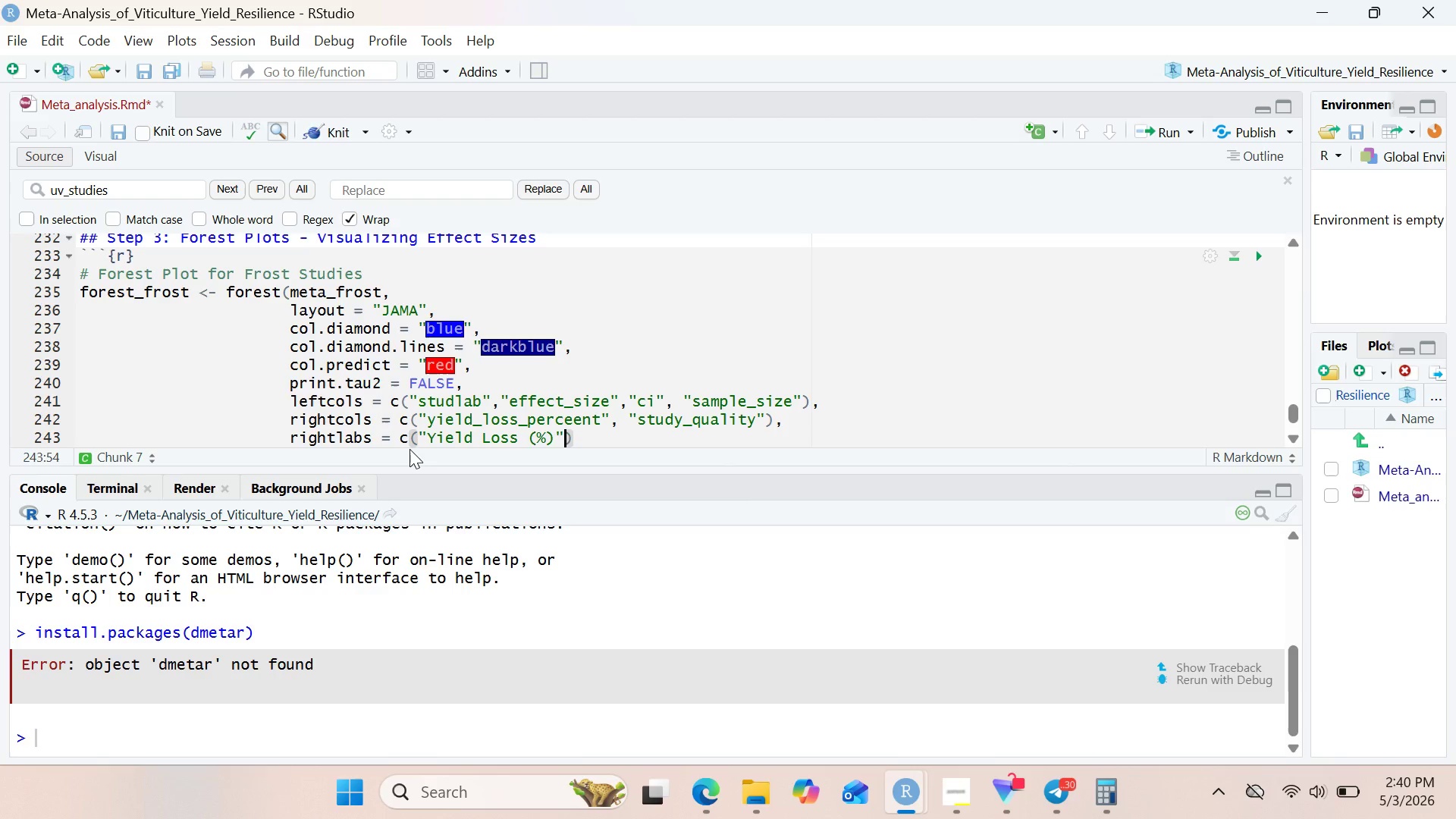 
type(, "Quaity)
 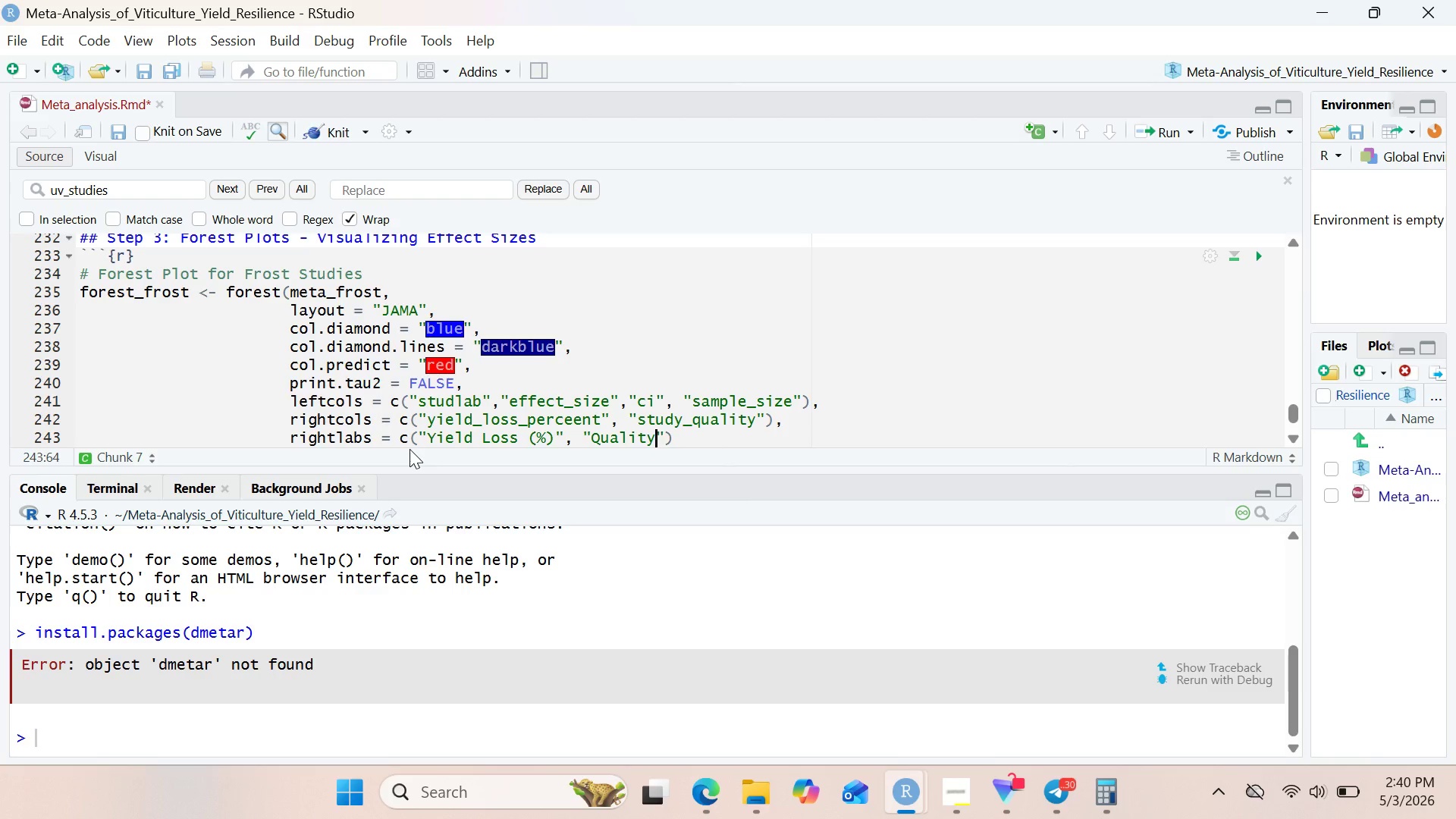 
 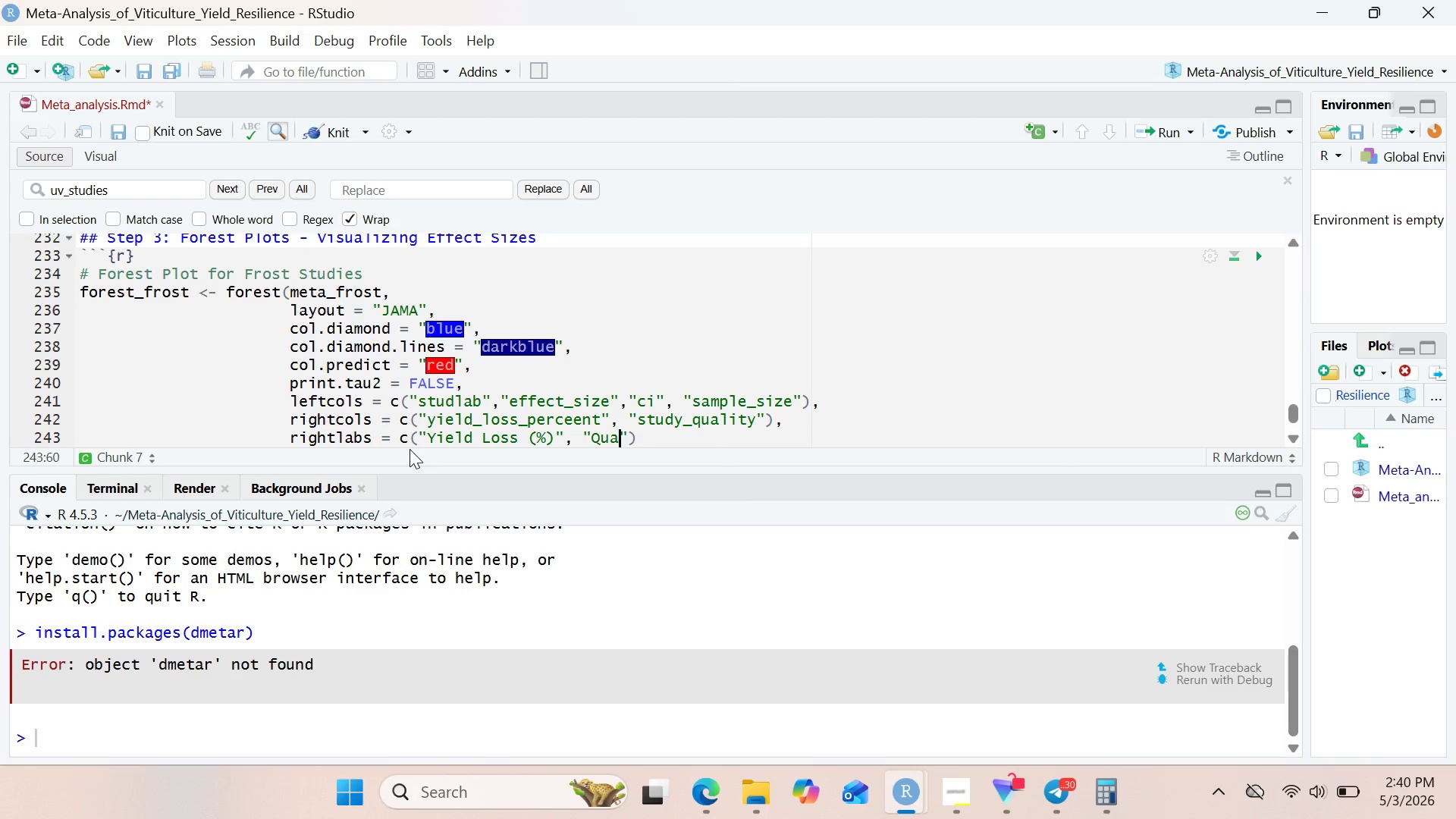 
hold_key(key=L, duration=0.31)
 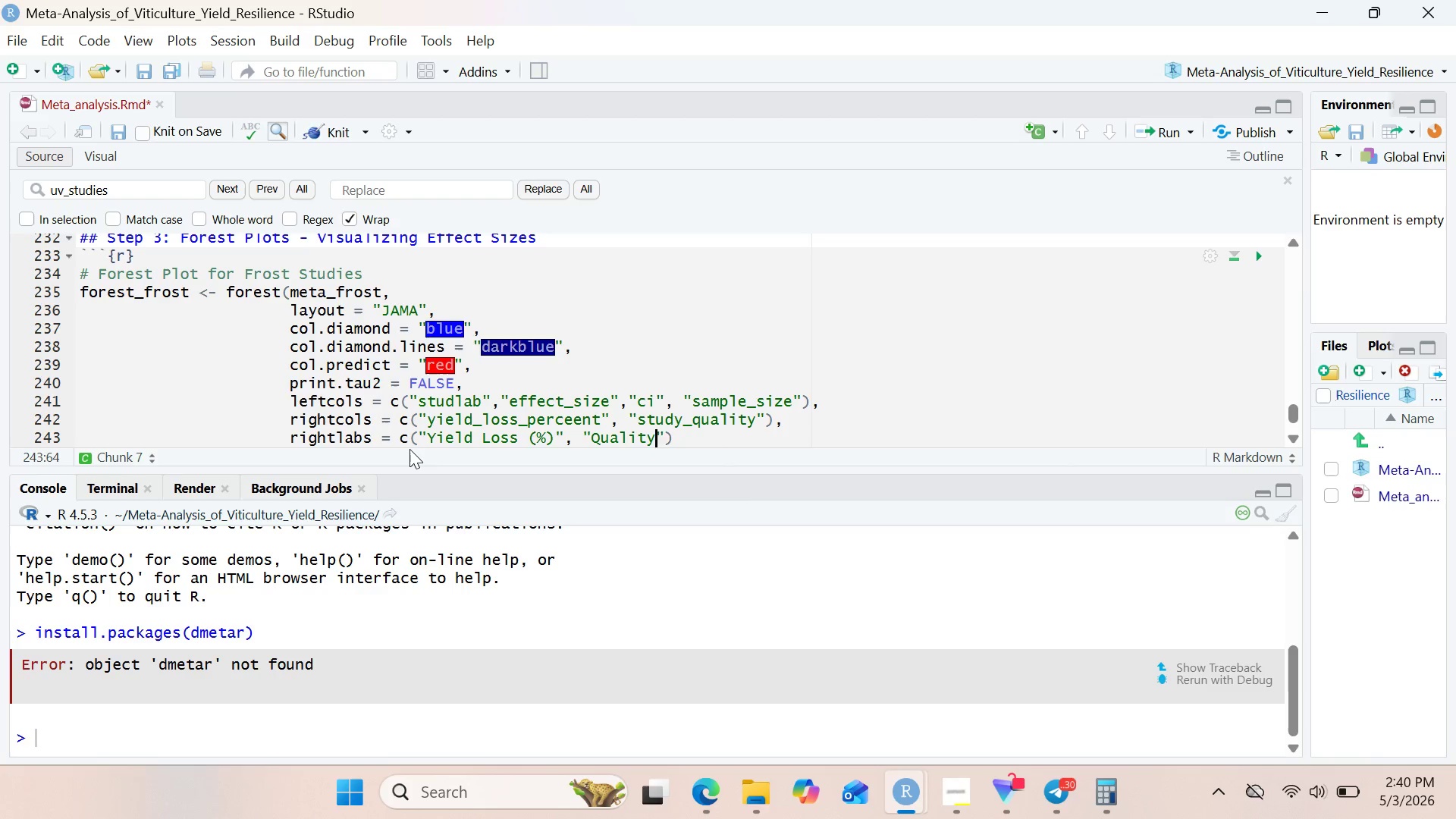 
key(ArrowRight)
 